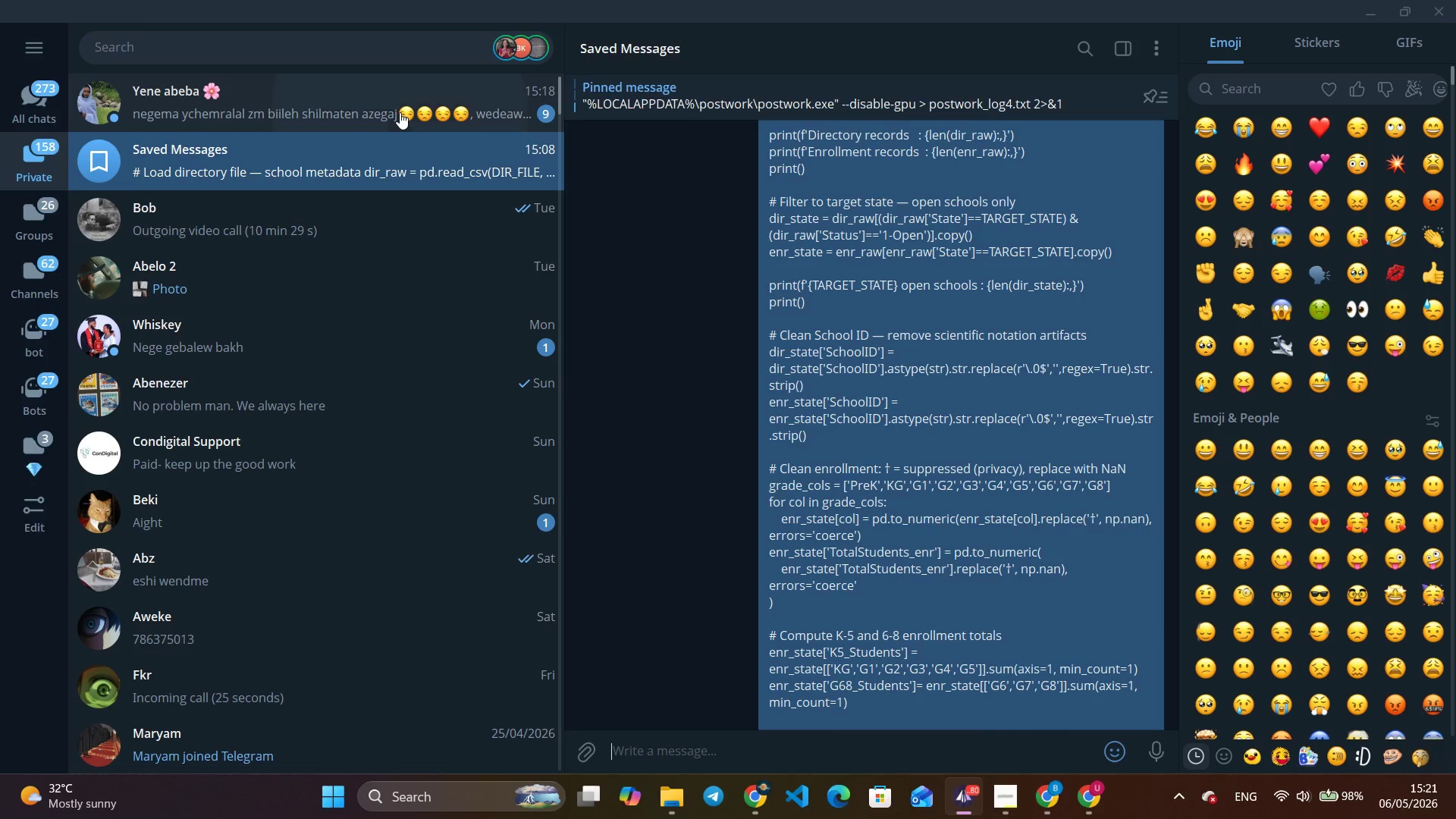 
left_click([400, 112])
 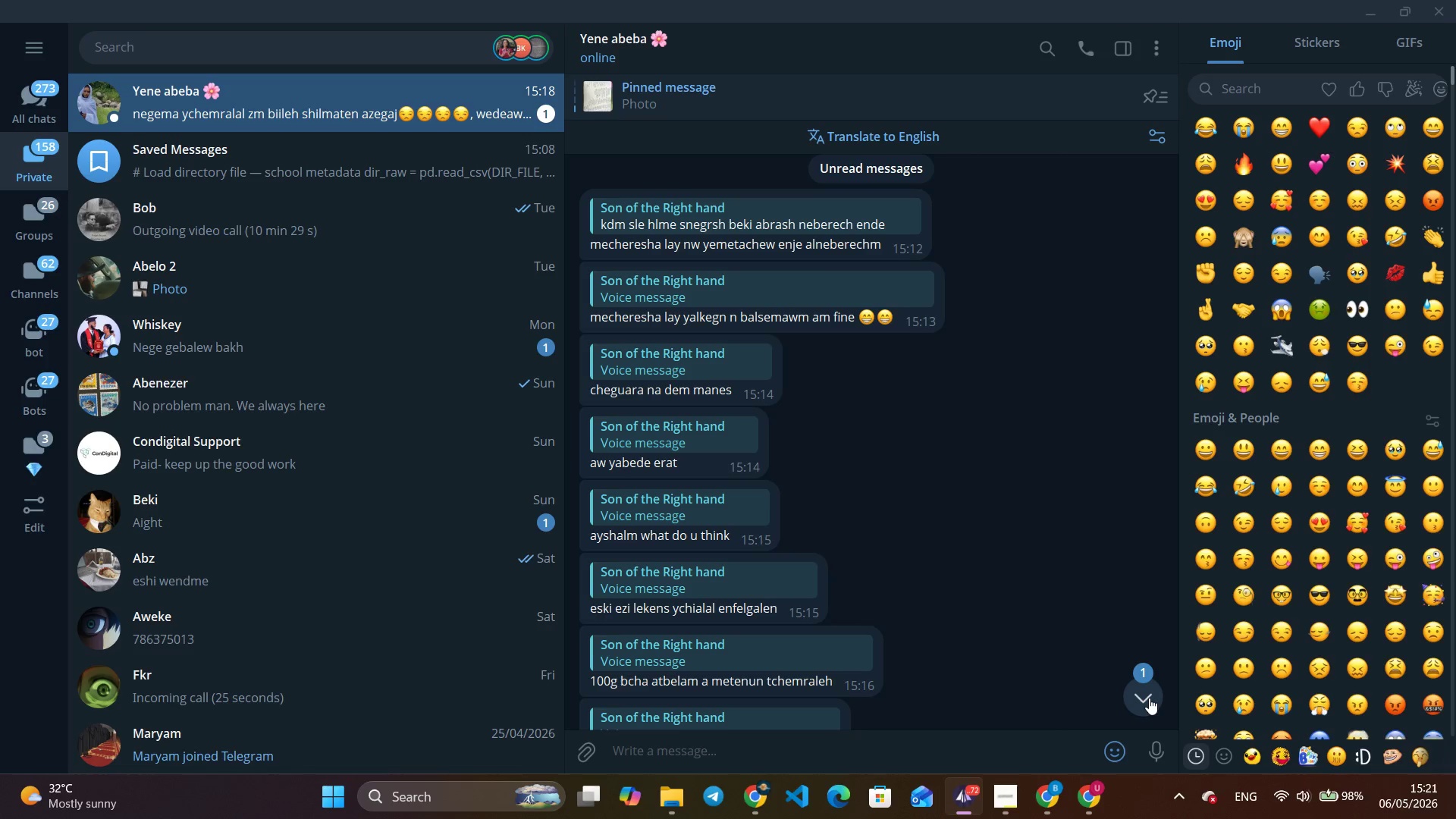 
left_click([1149, 698])
 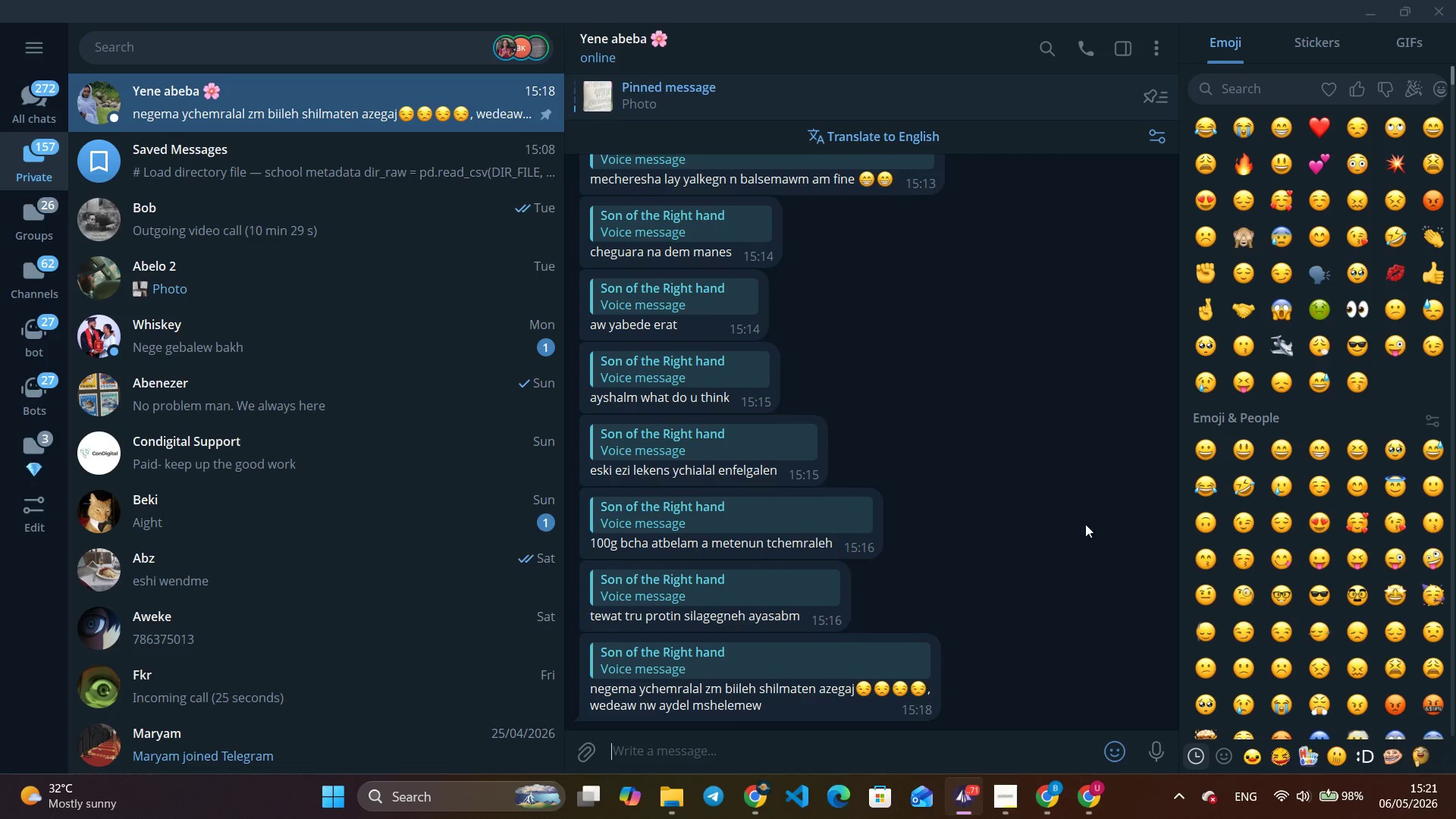 
wait(5.2)
 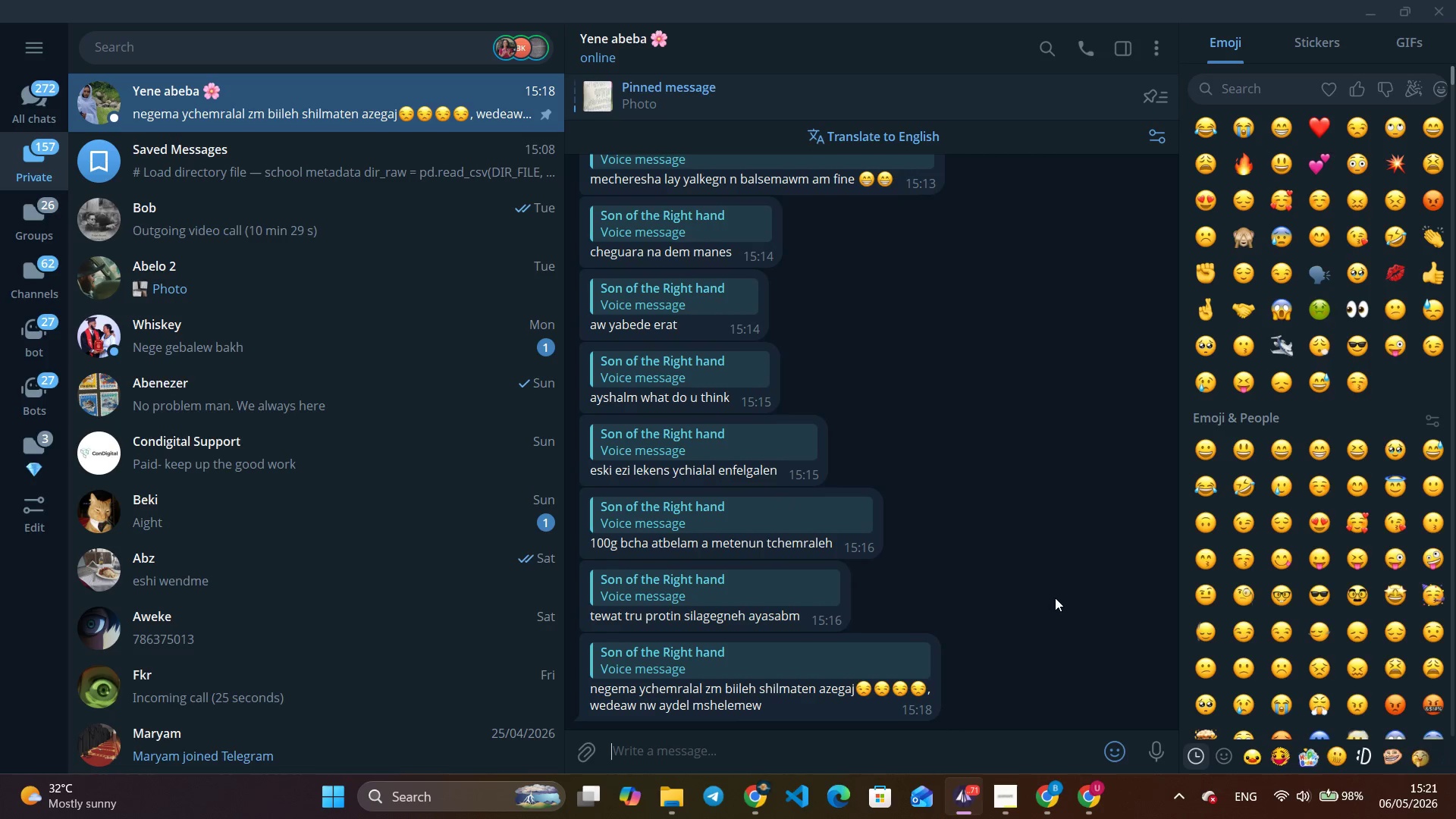 
left_click([1376, 8])
 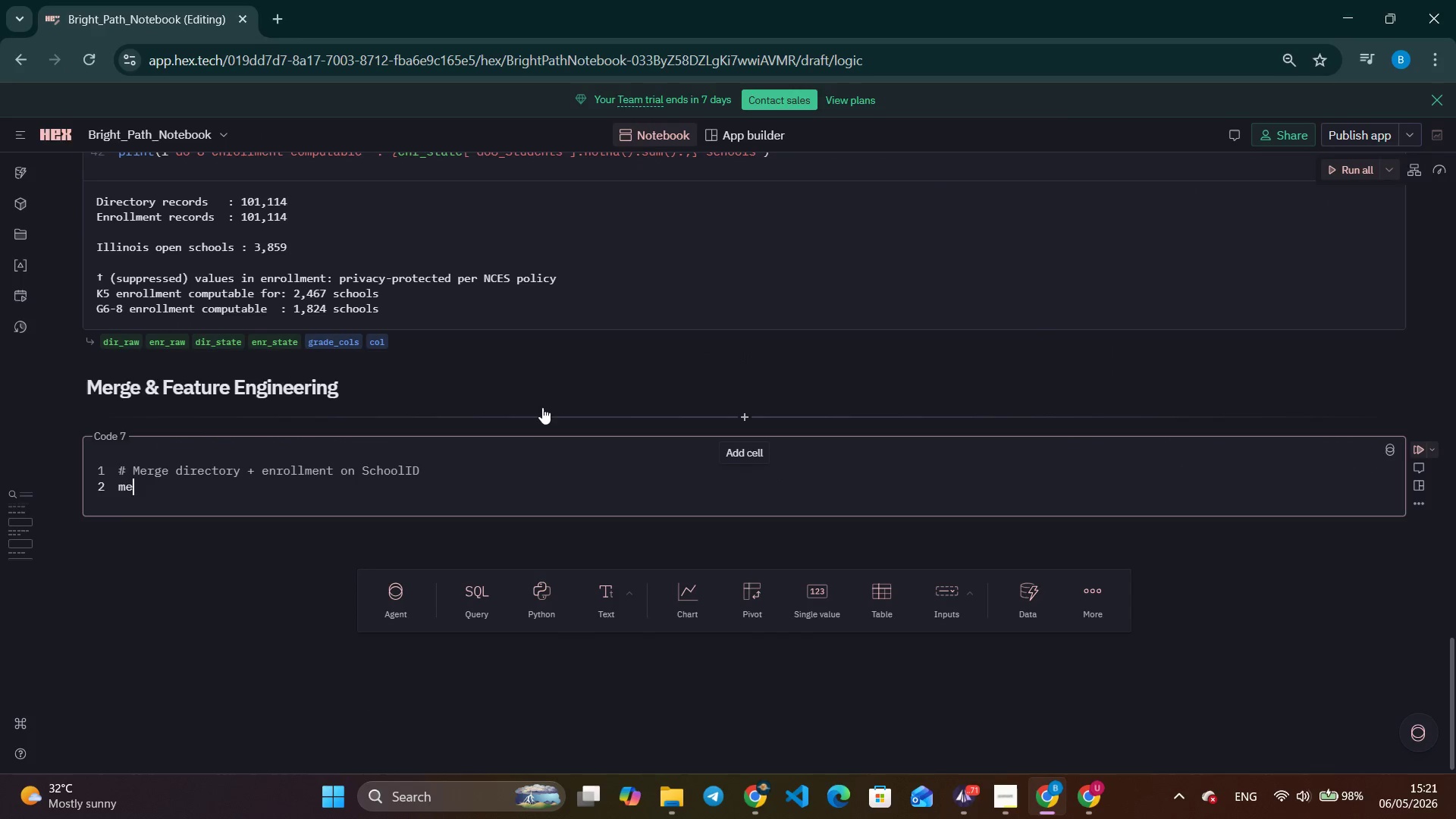 
type(merged = dir_state.merged()
 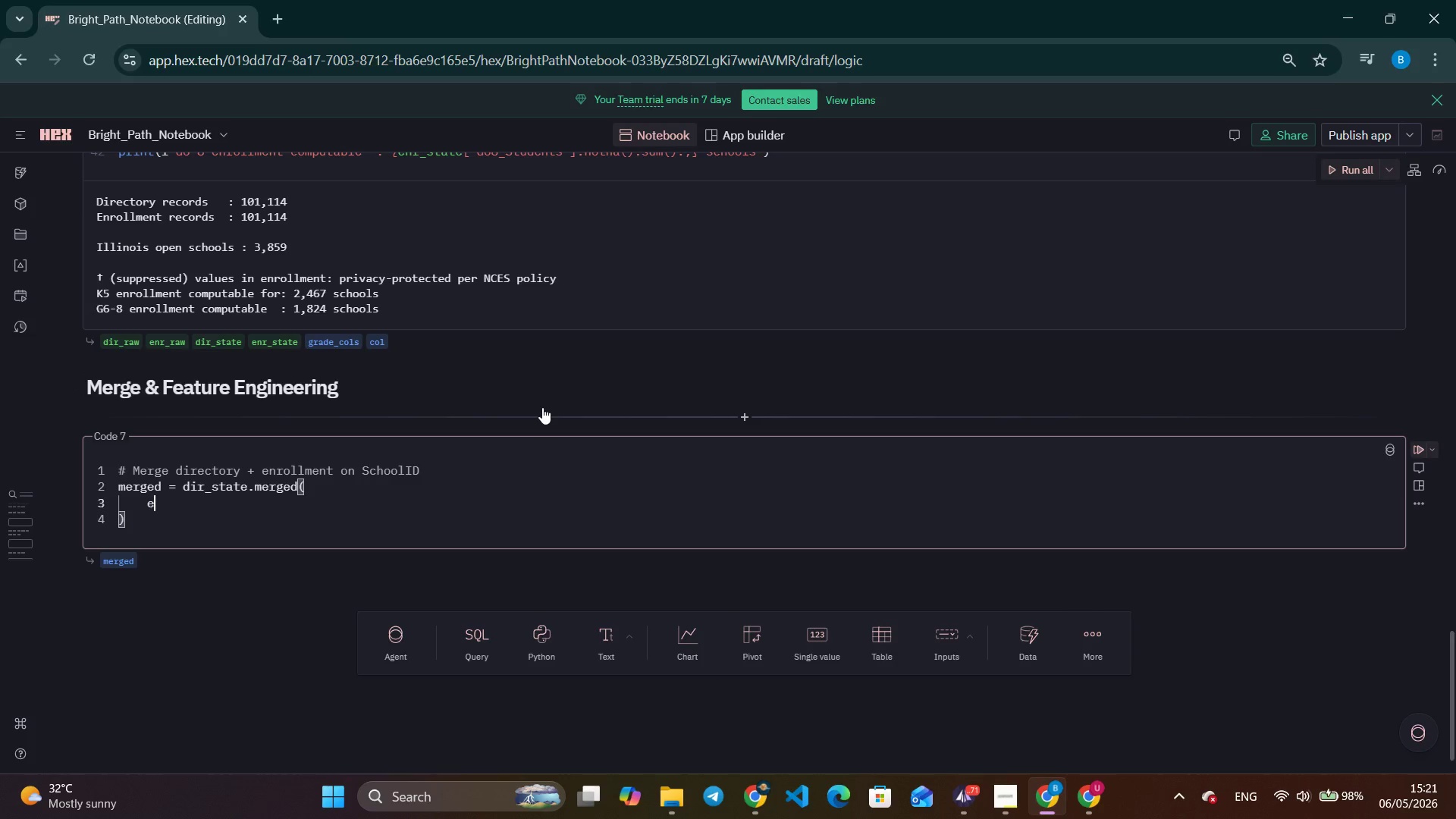 
key(Enter)
 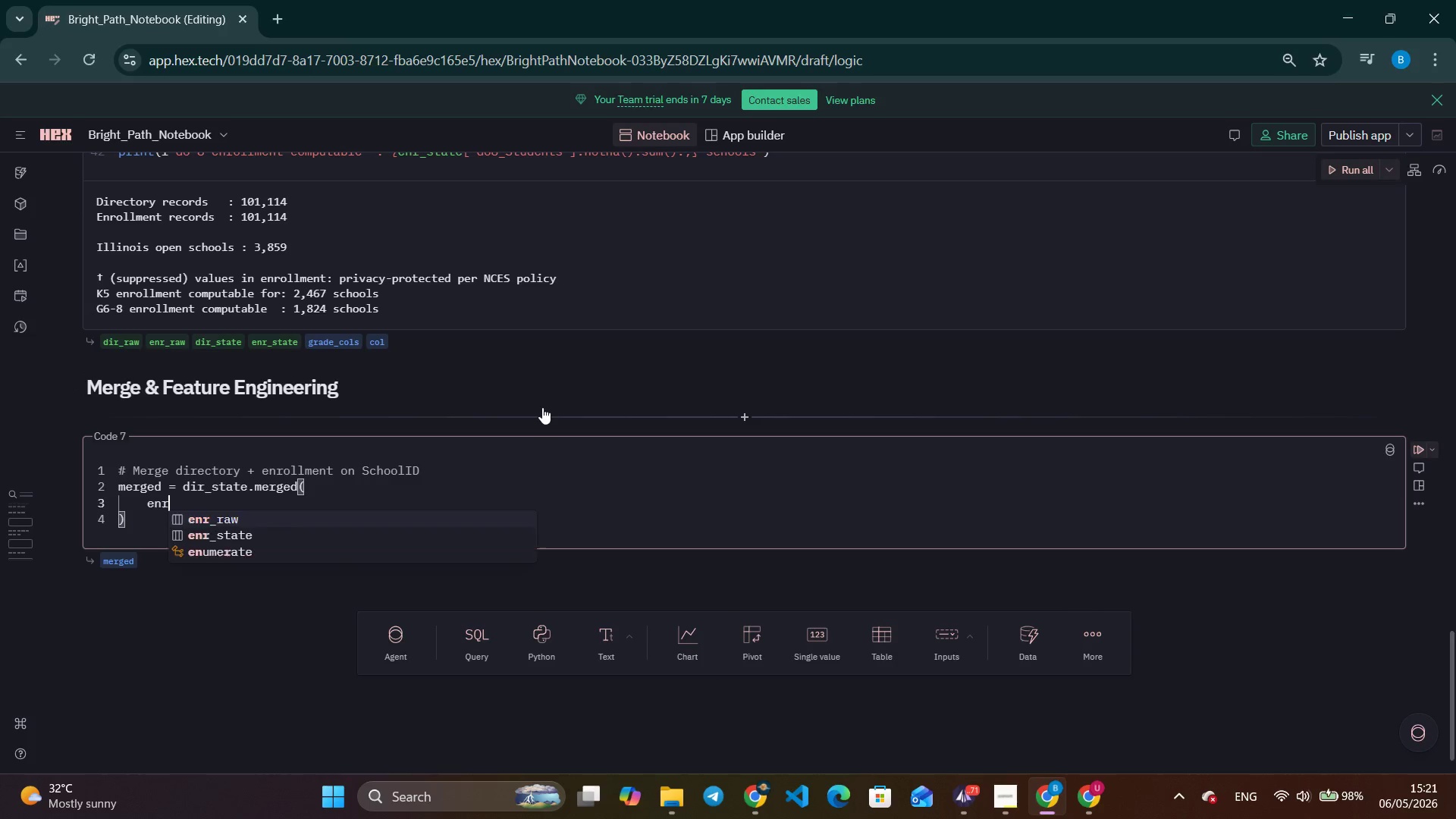 
type(enr_state[['Schoold)
key(Tab)
key(Tab)
type( )
 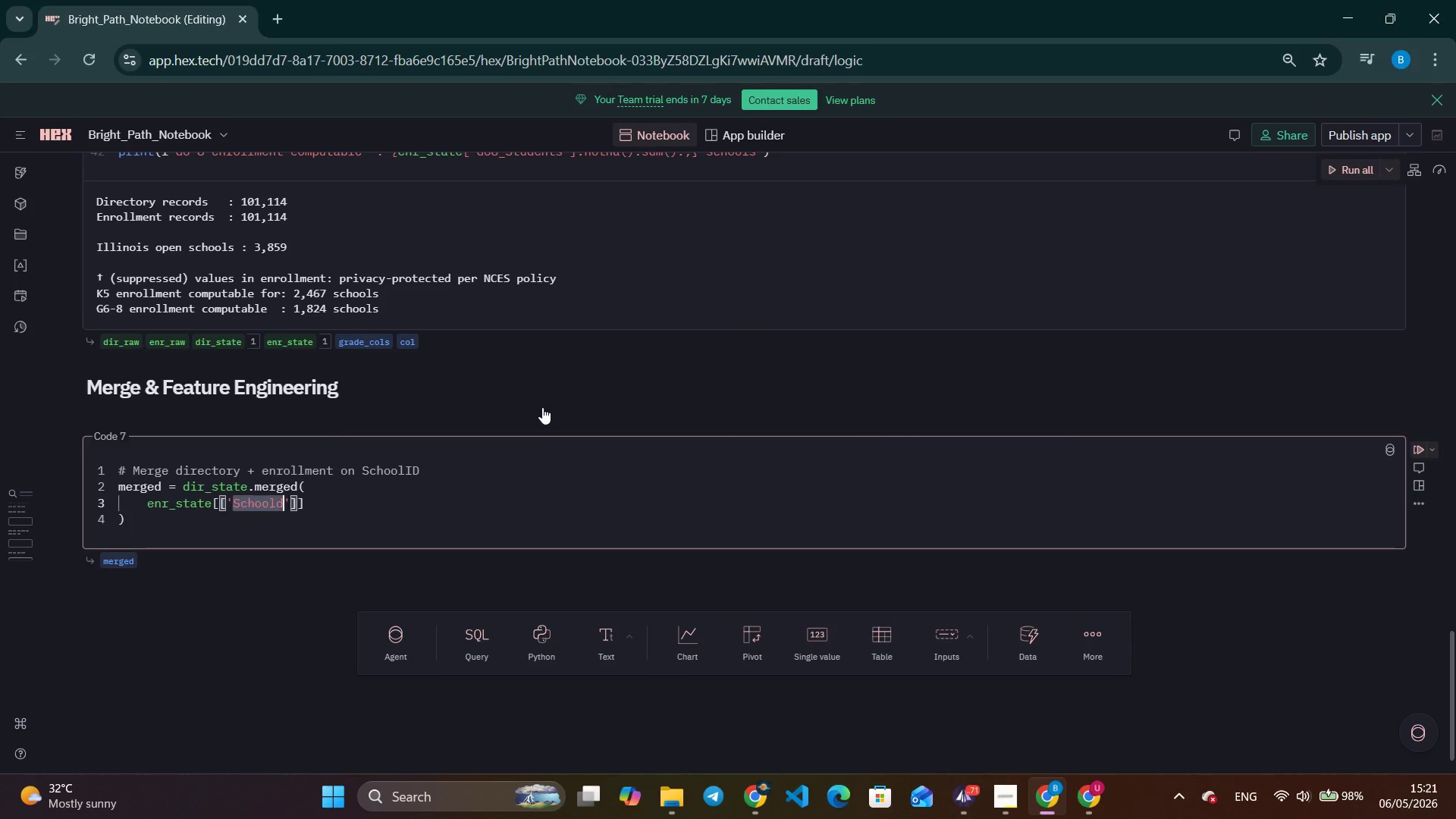 
 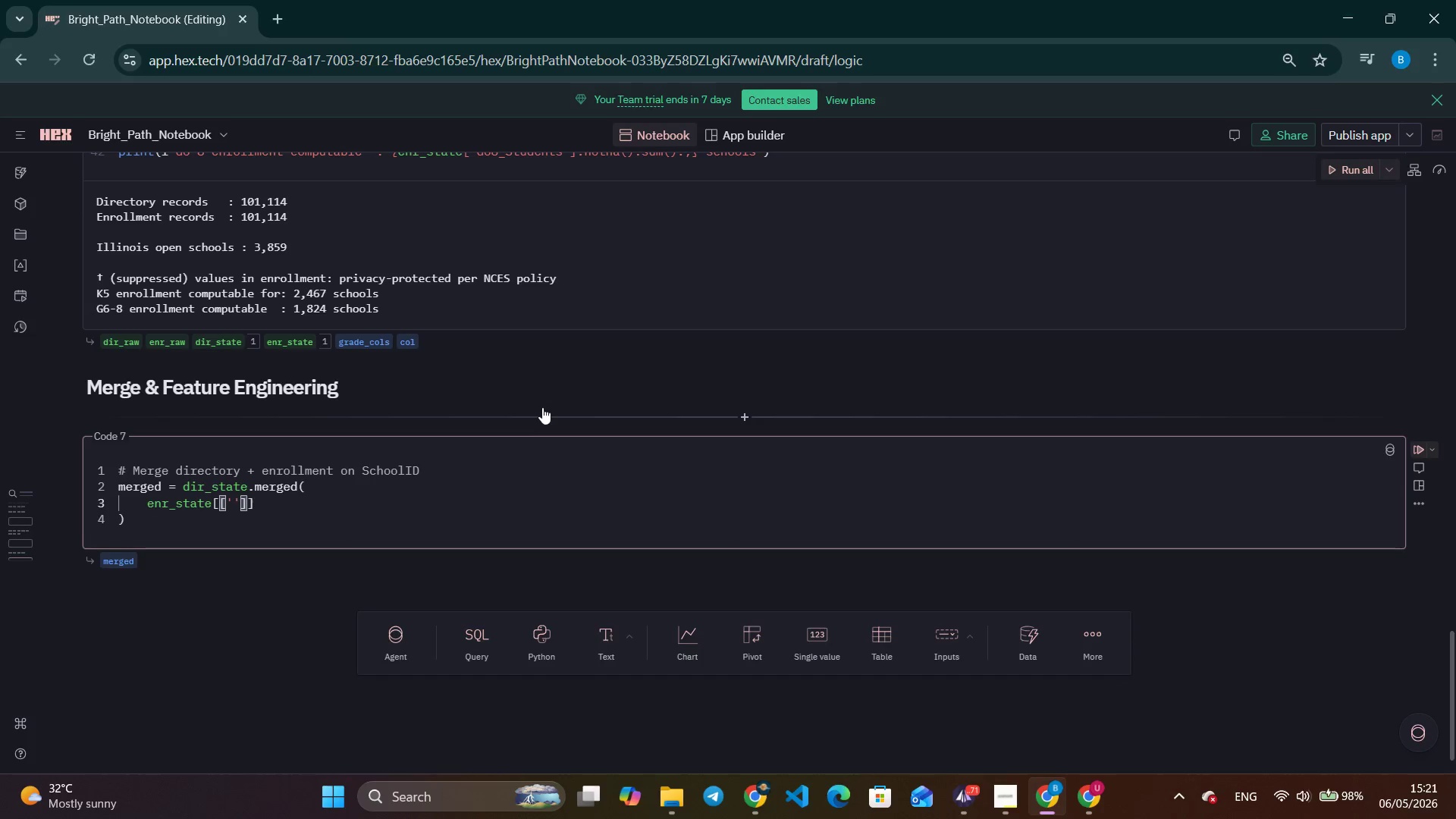 
hold_key(key=AltLeft, duration=0.95)
 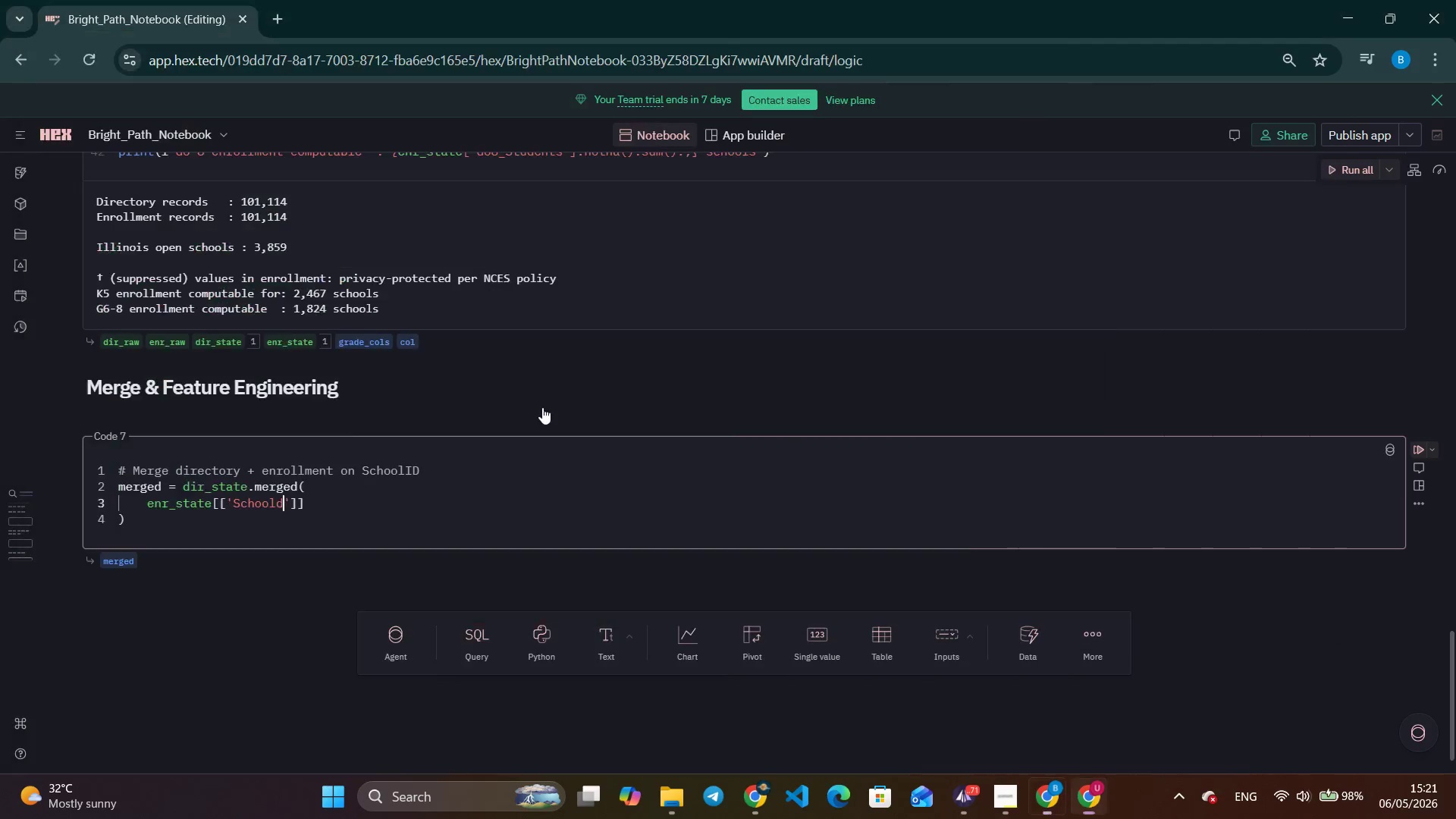 
key(Alt+AltLeft)
 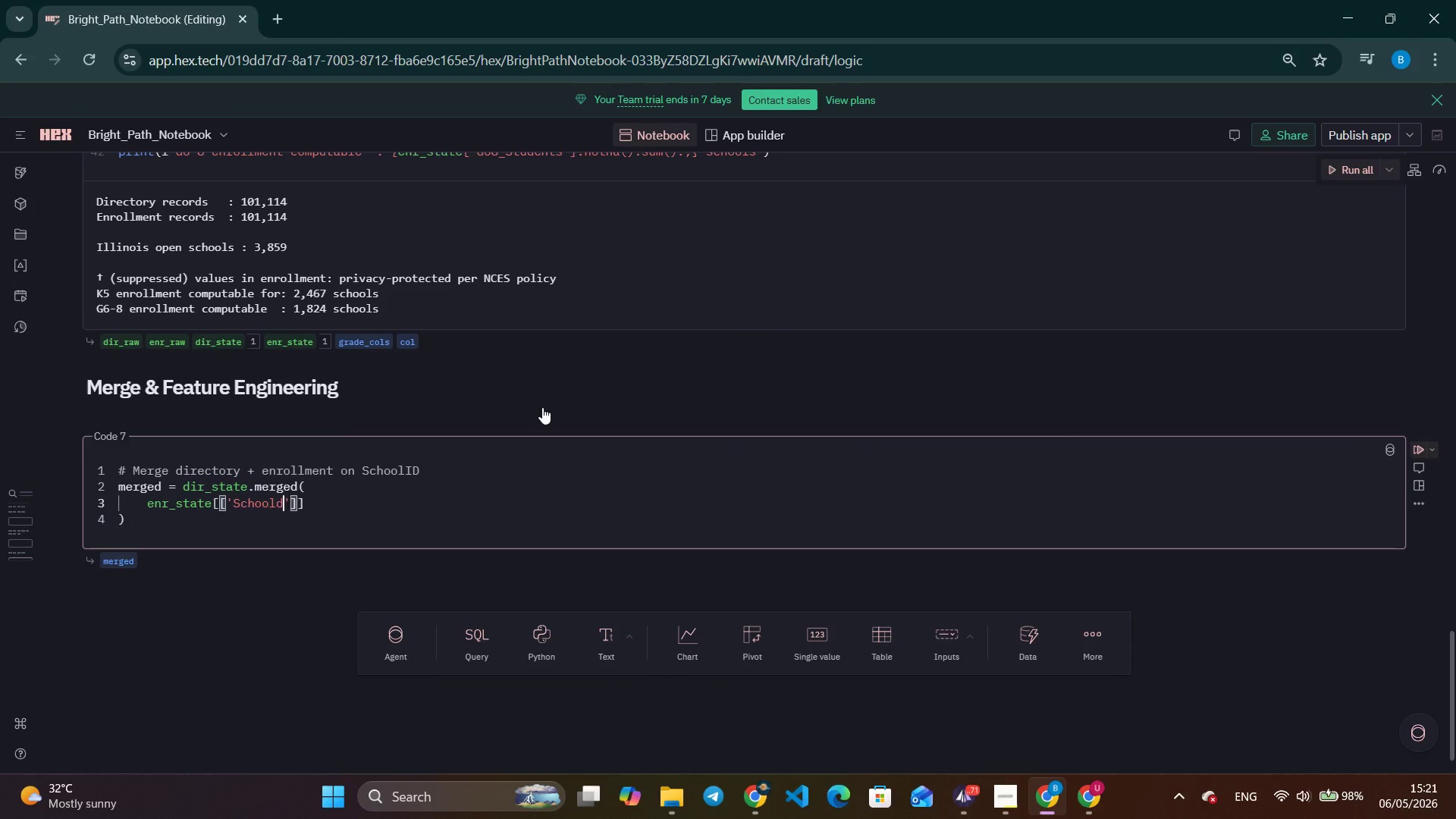 
key(Alt+Tab)
 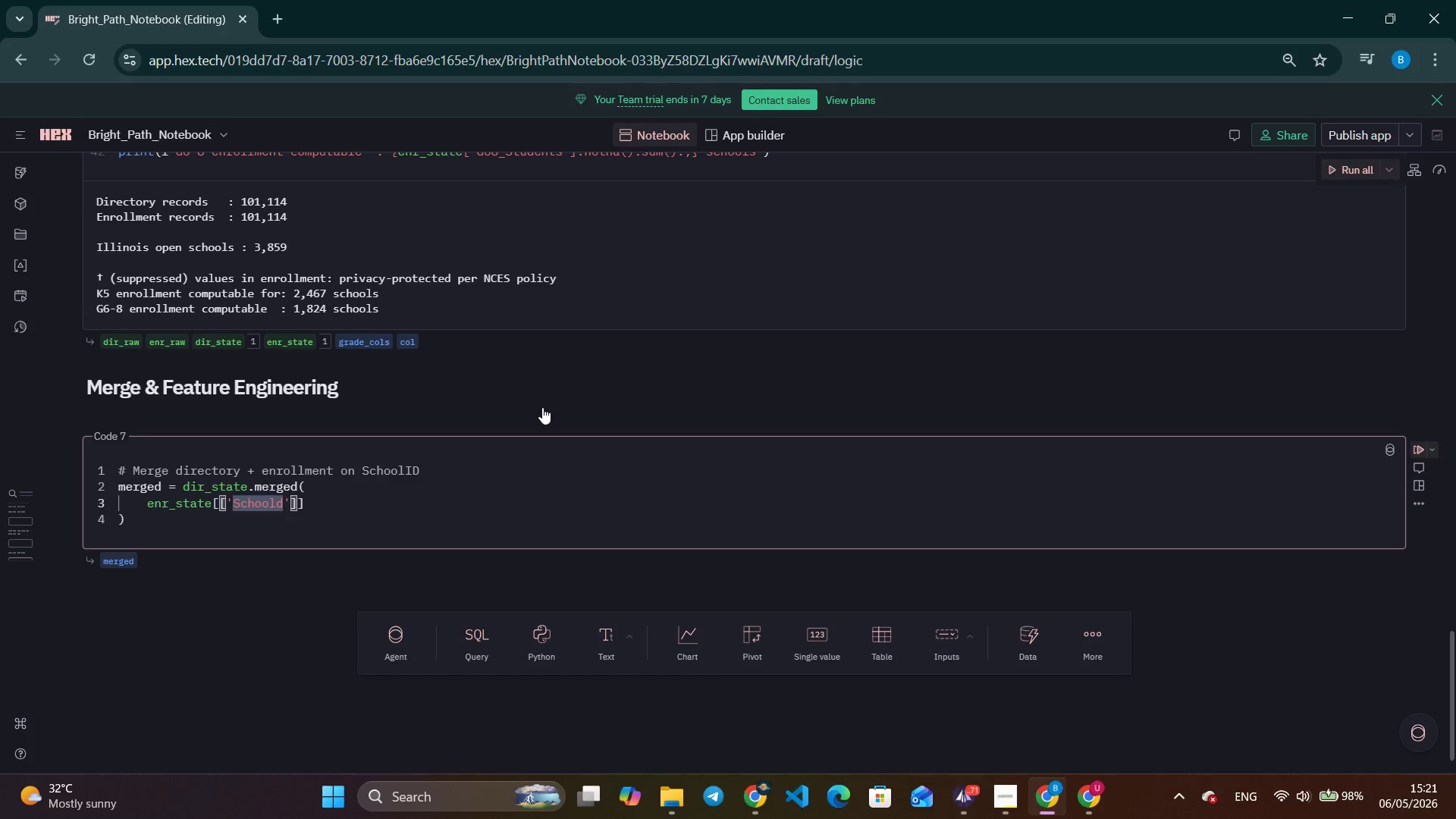 
wait(5.67)
 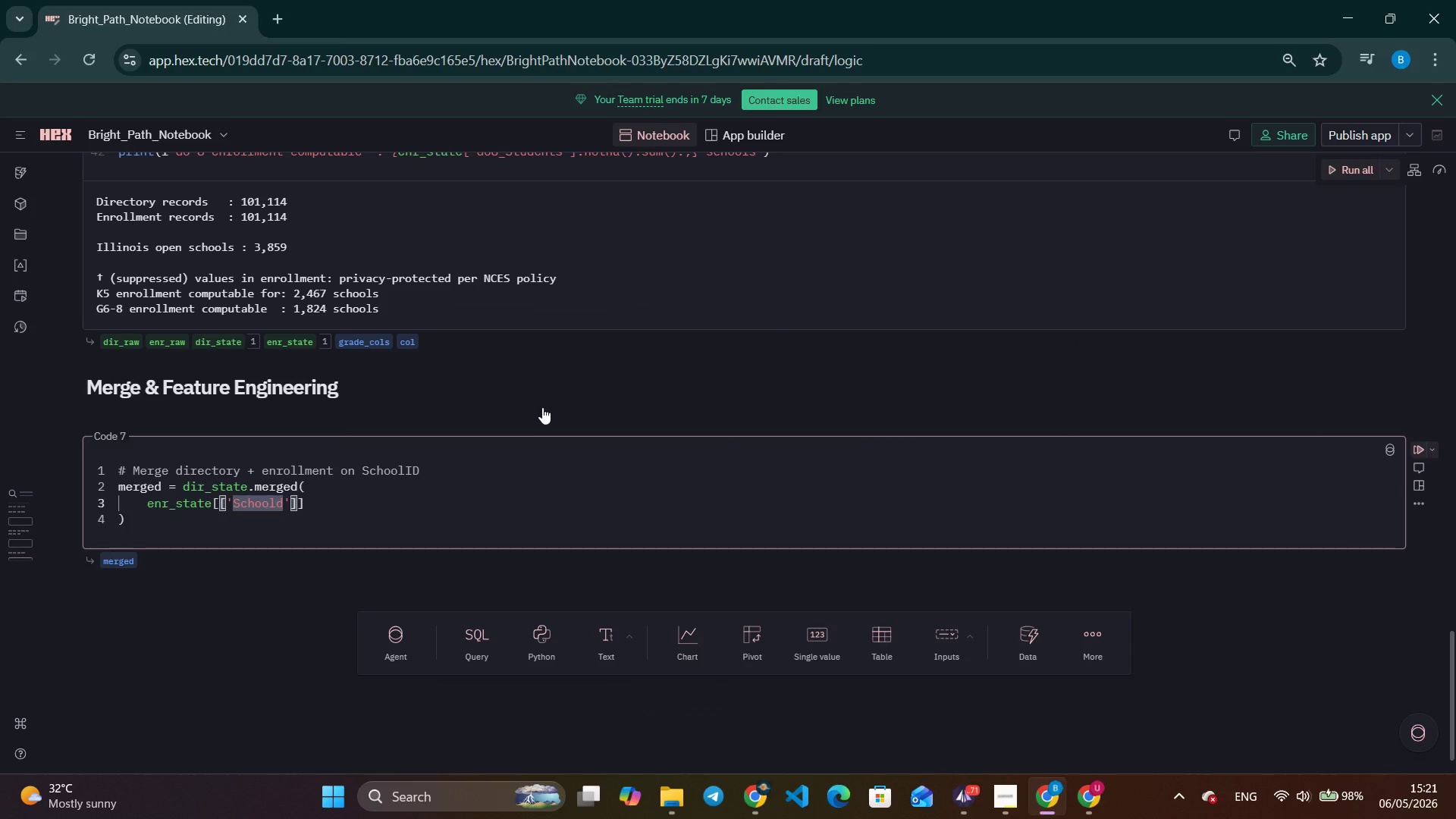 
key(Backspace)
type(ID)
 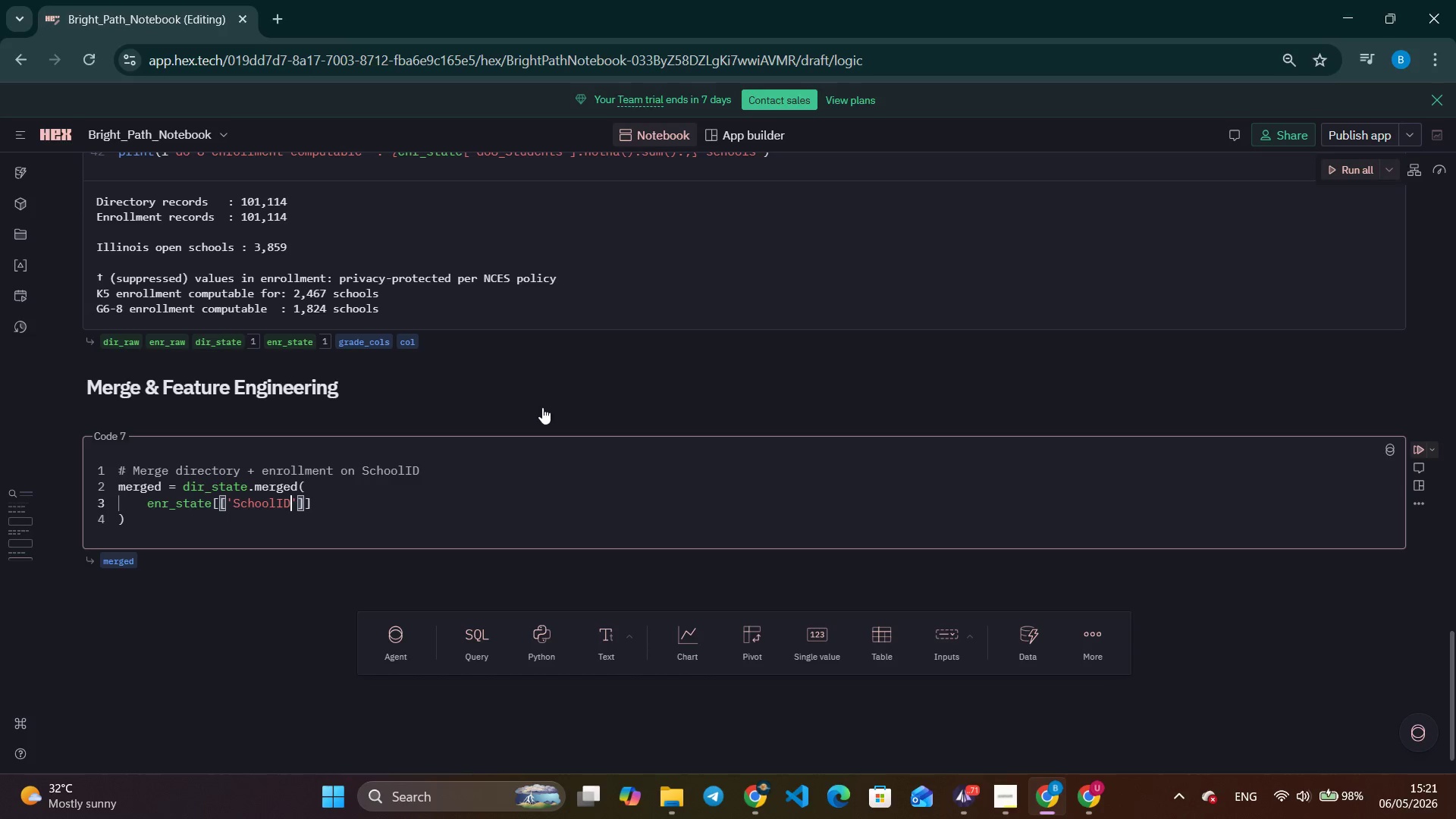 
wait(11.84)
 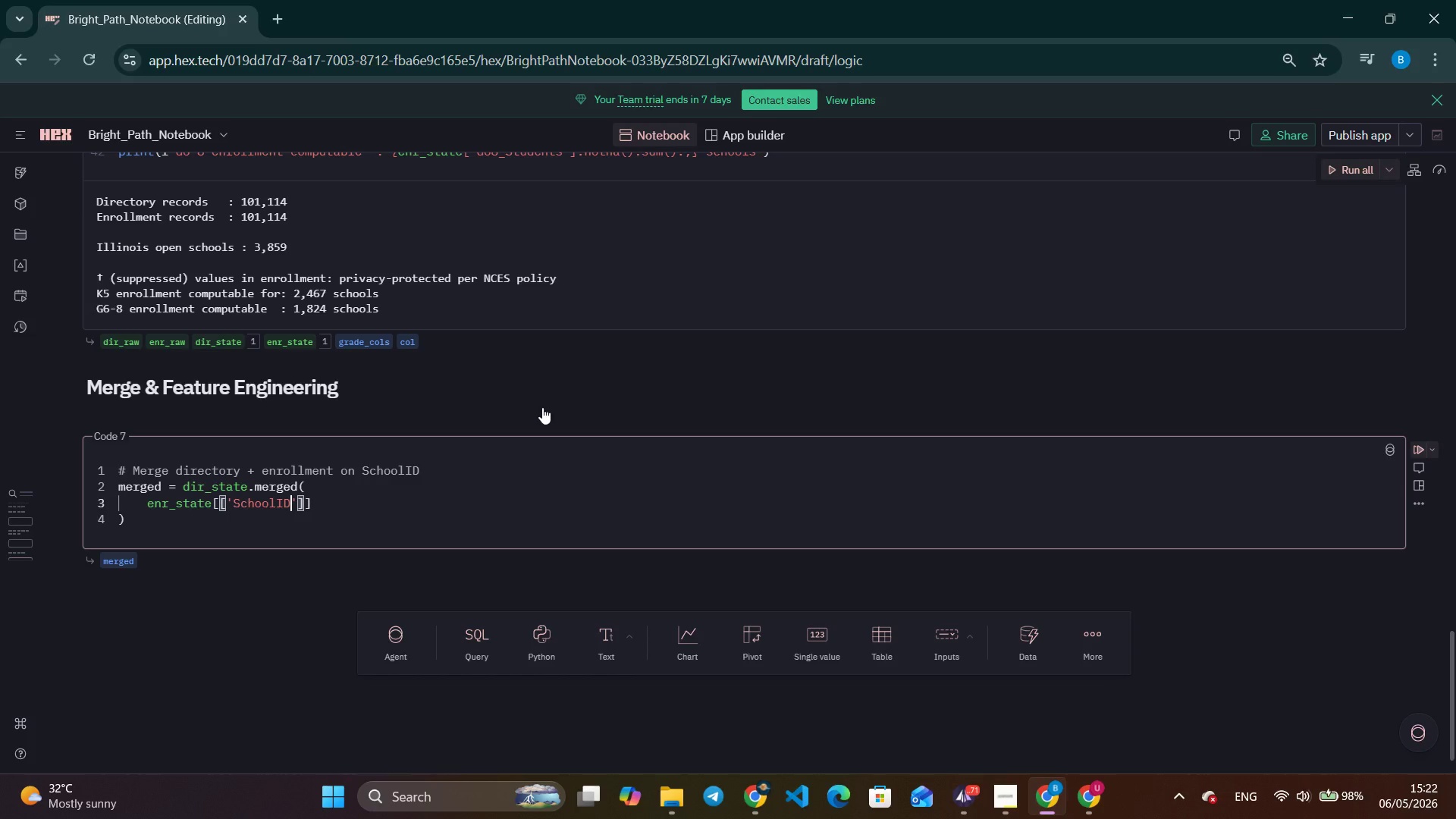 
key(ArrowRight)
 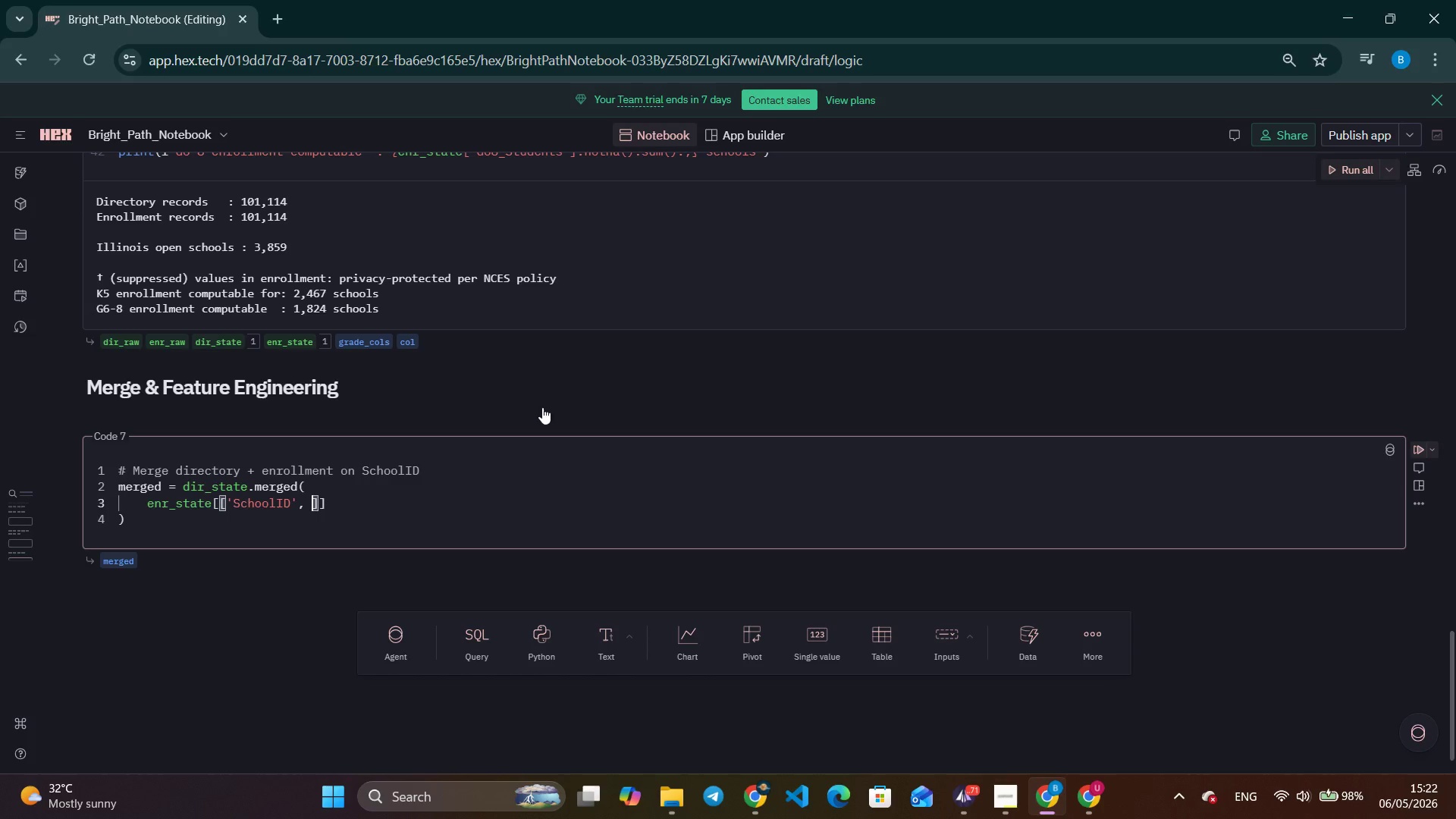 
type(, 'PreK)
 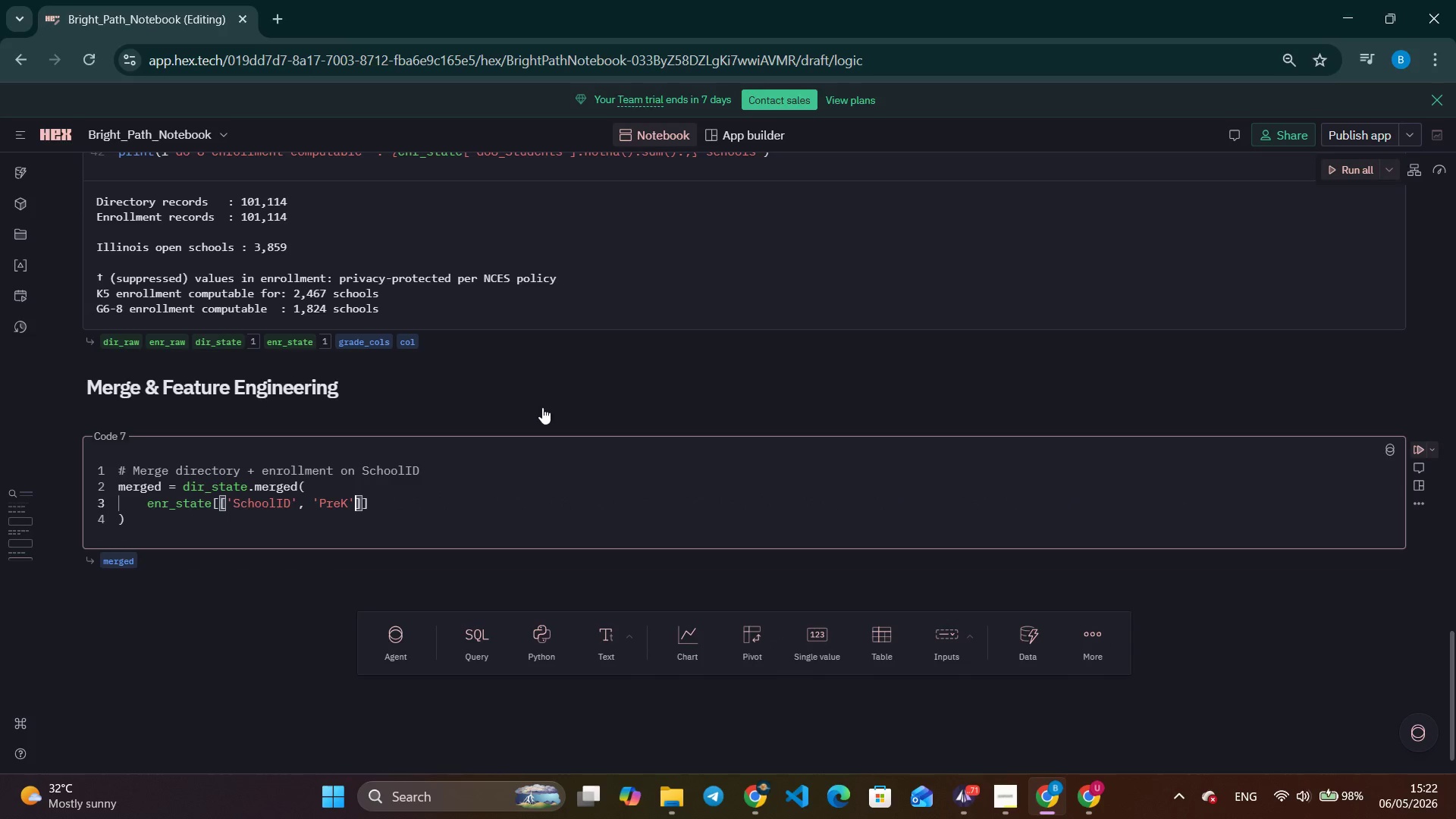 
key(ArrowRight)
 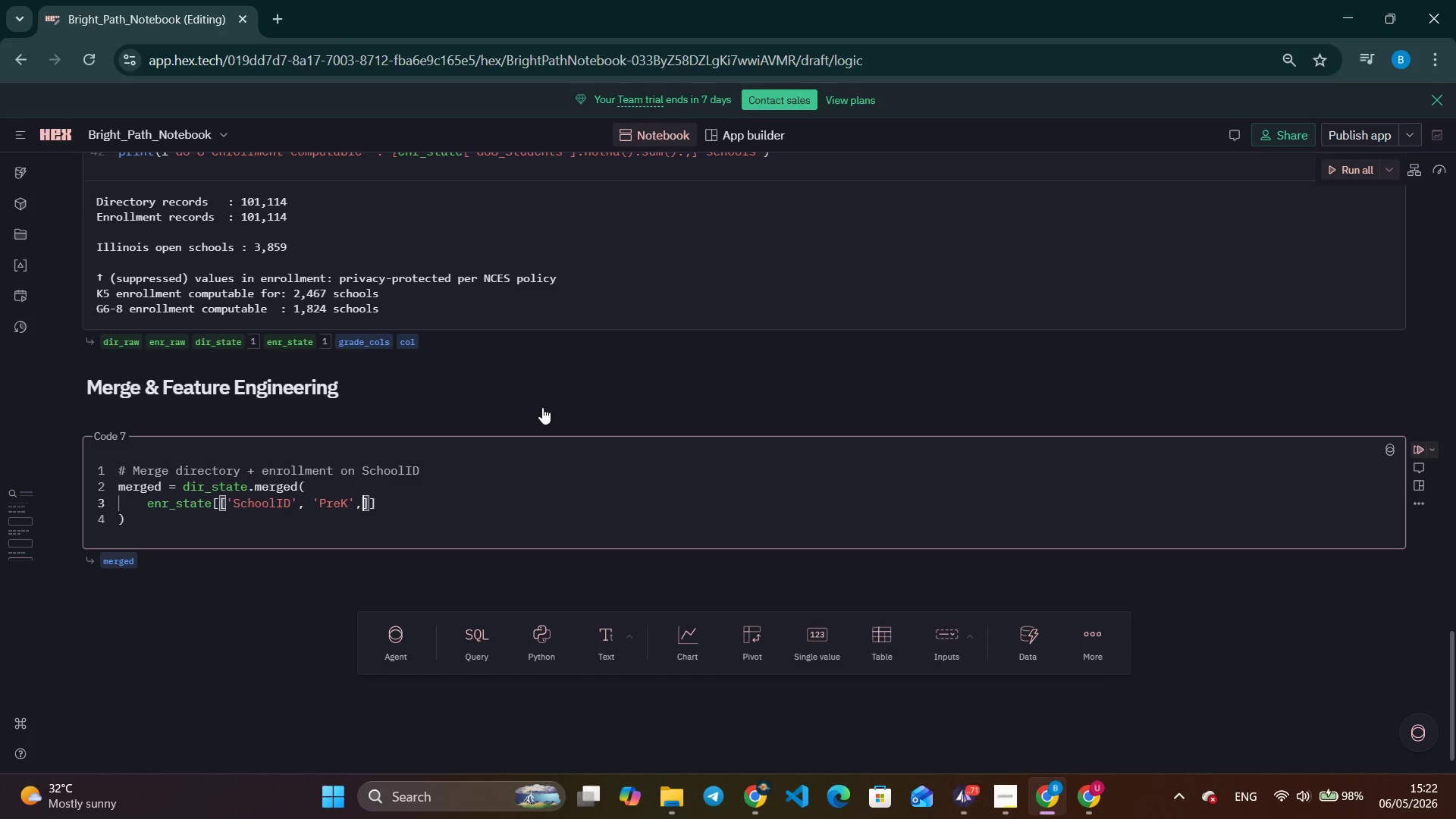 
type(, ")
key(Backspace)
type('KG)
 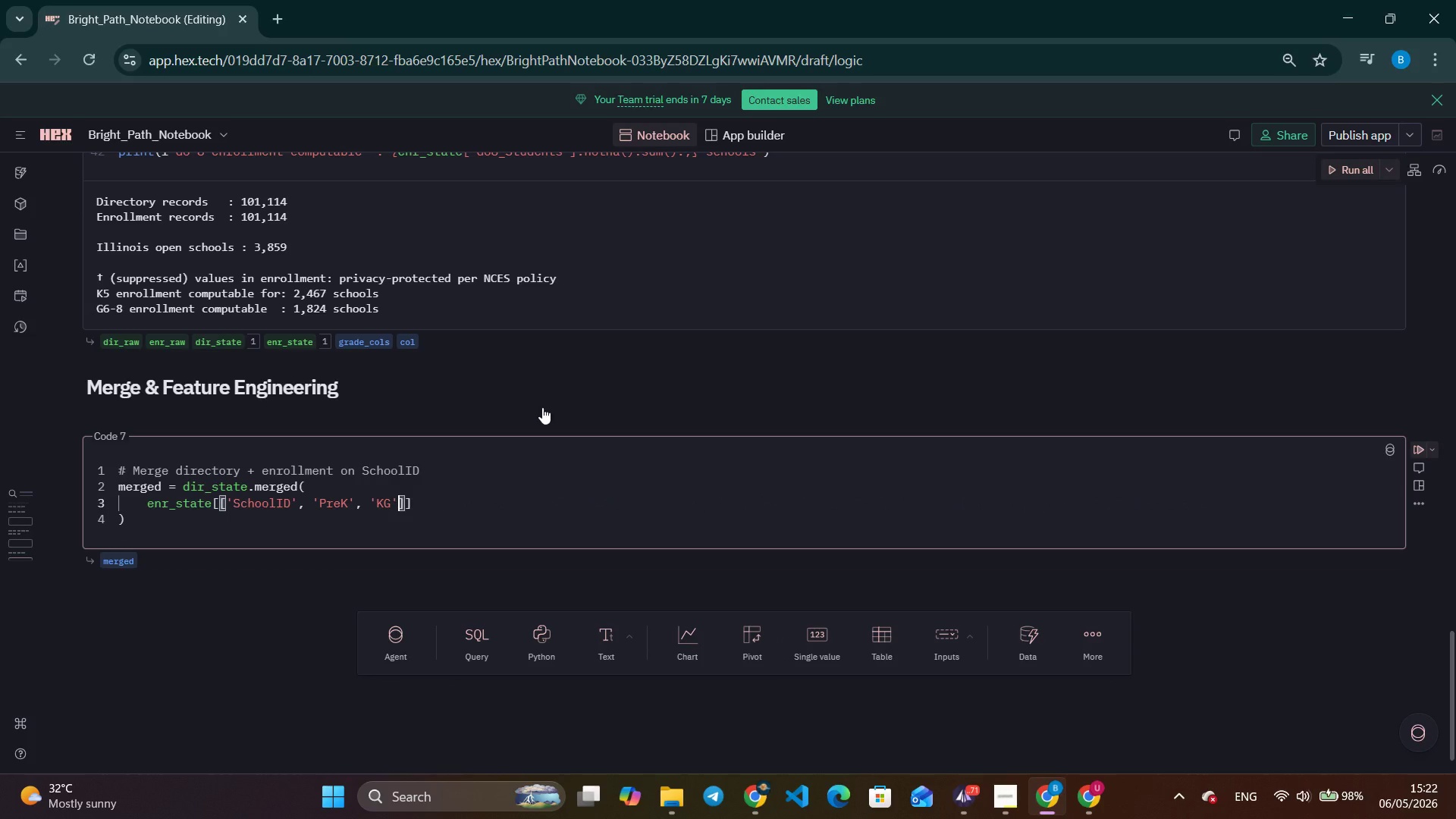 
key(ArrowRight)
 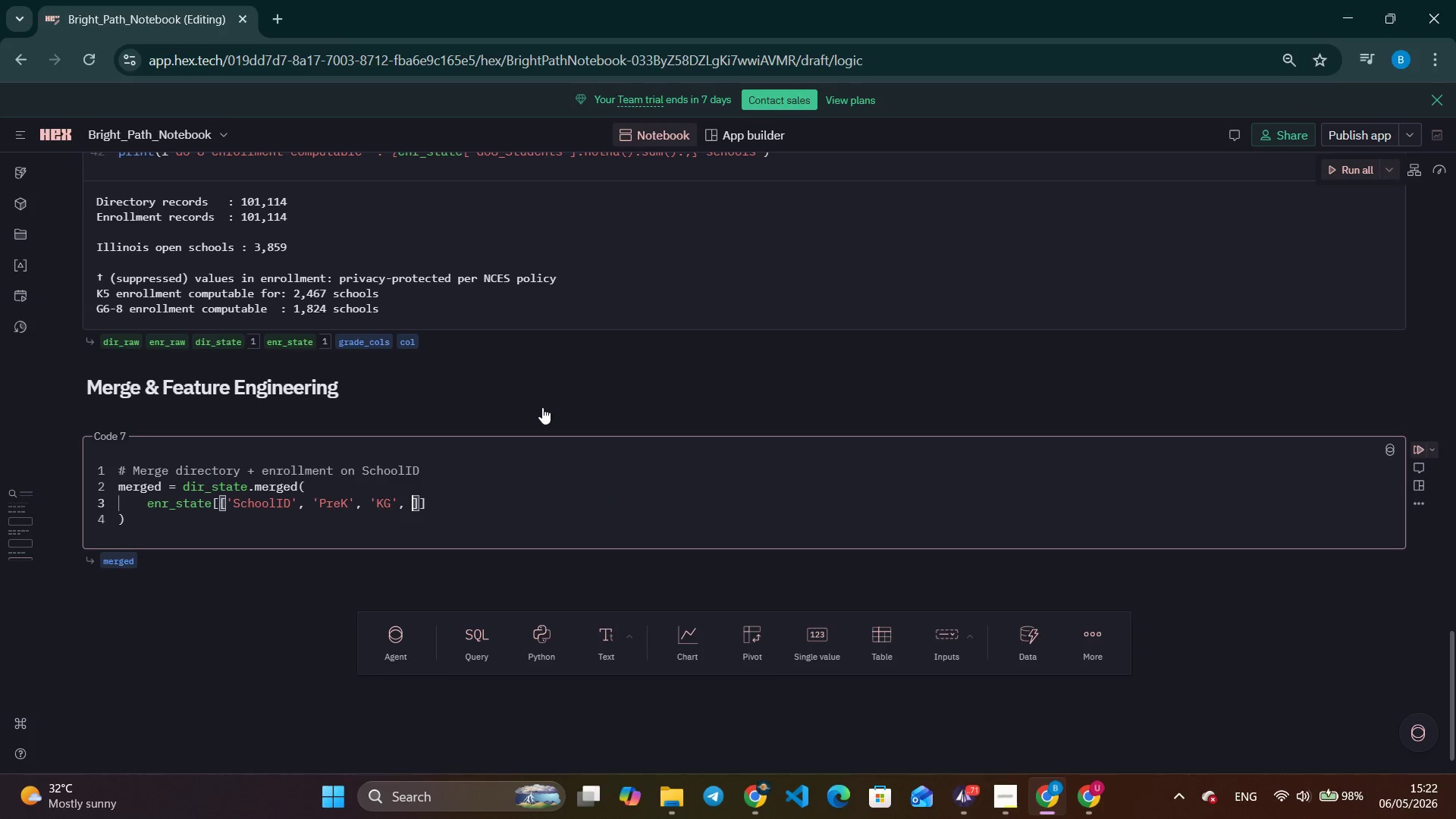 
key(Comma)
 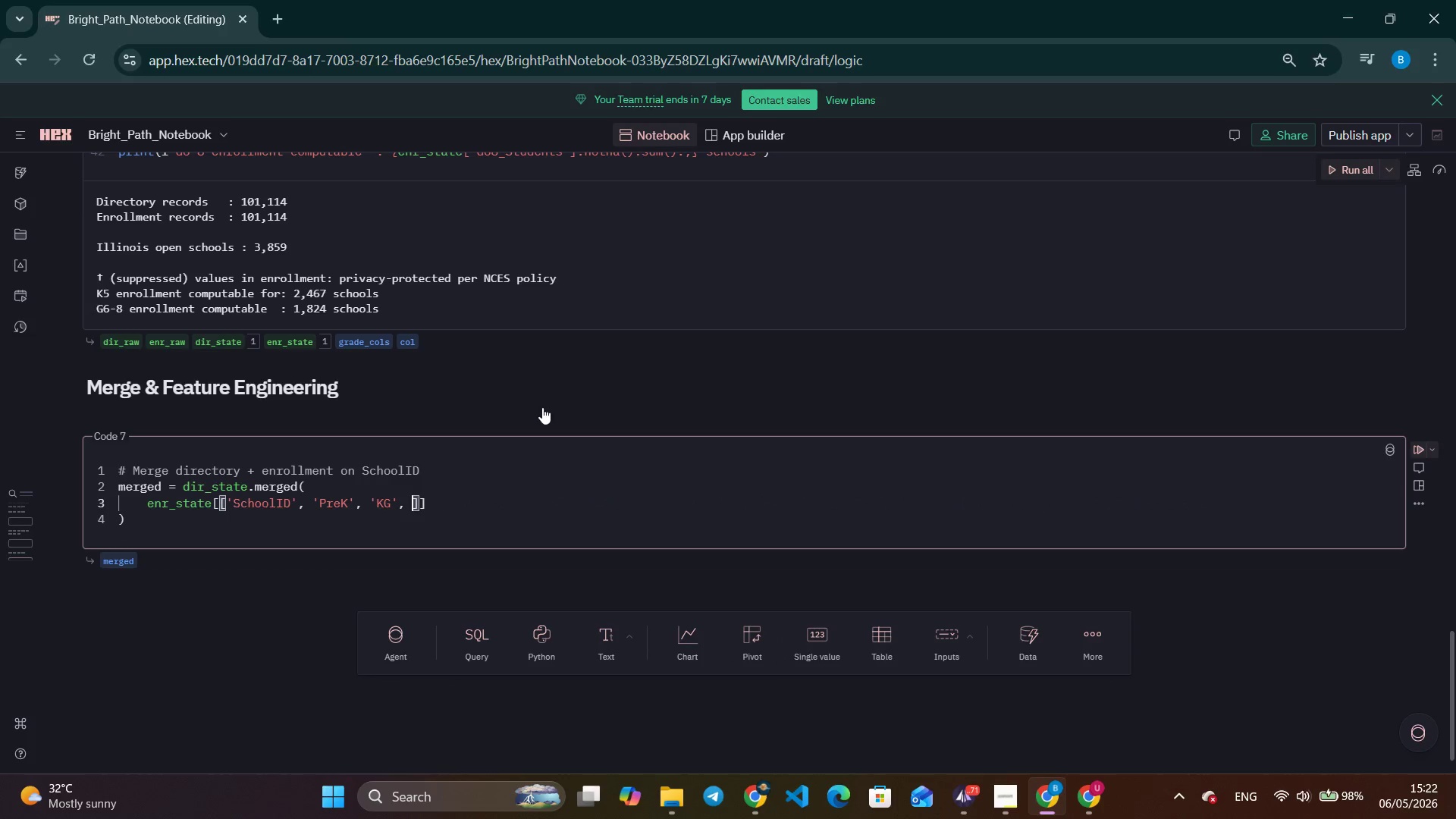 
key(Space)
 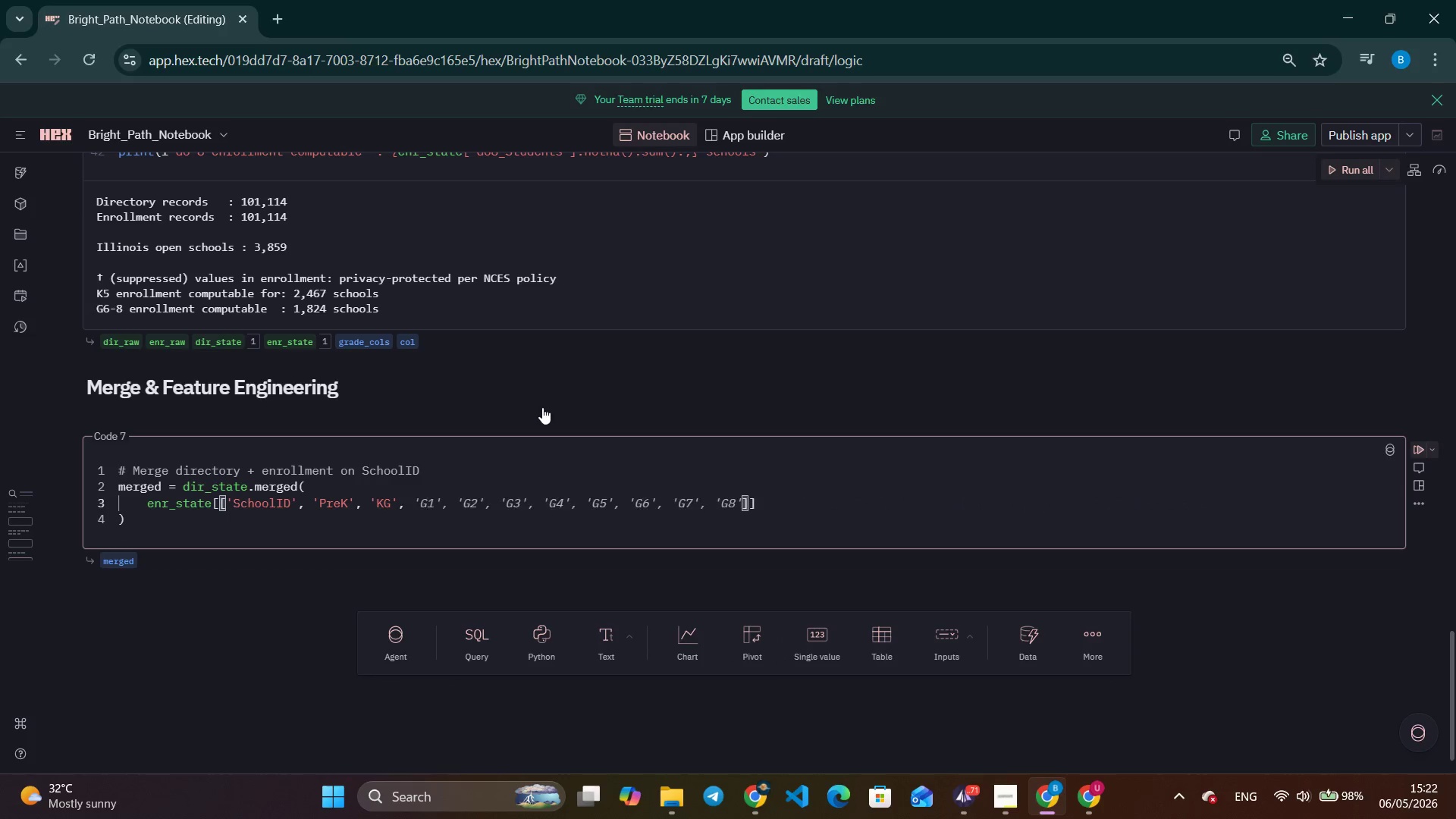 
key(Shift+ShiftLeft)
 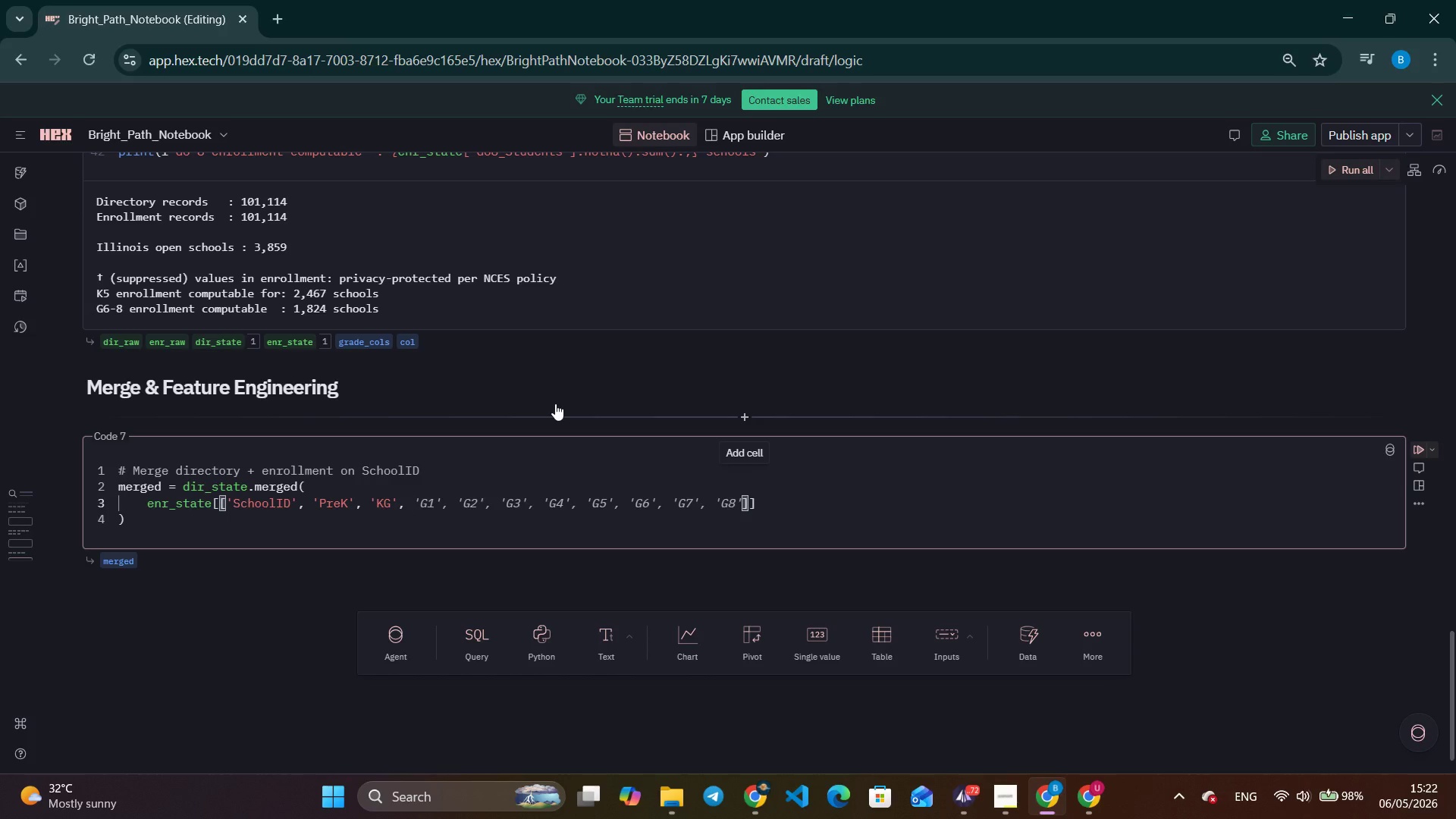 
wait(35.89)
 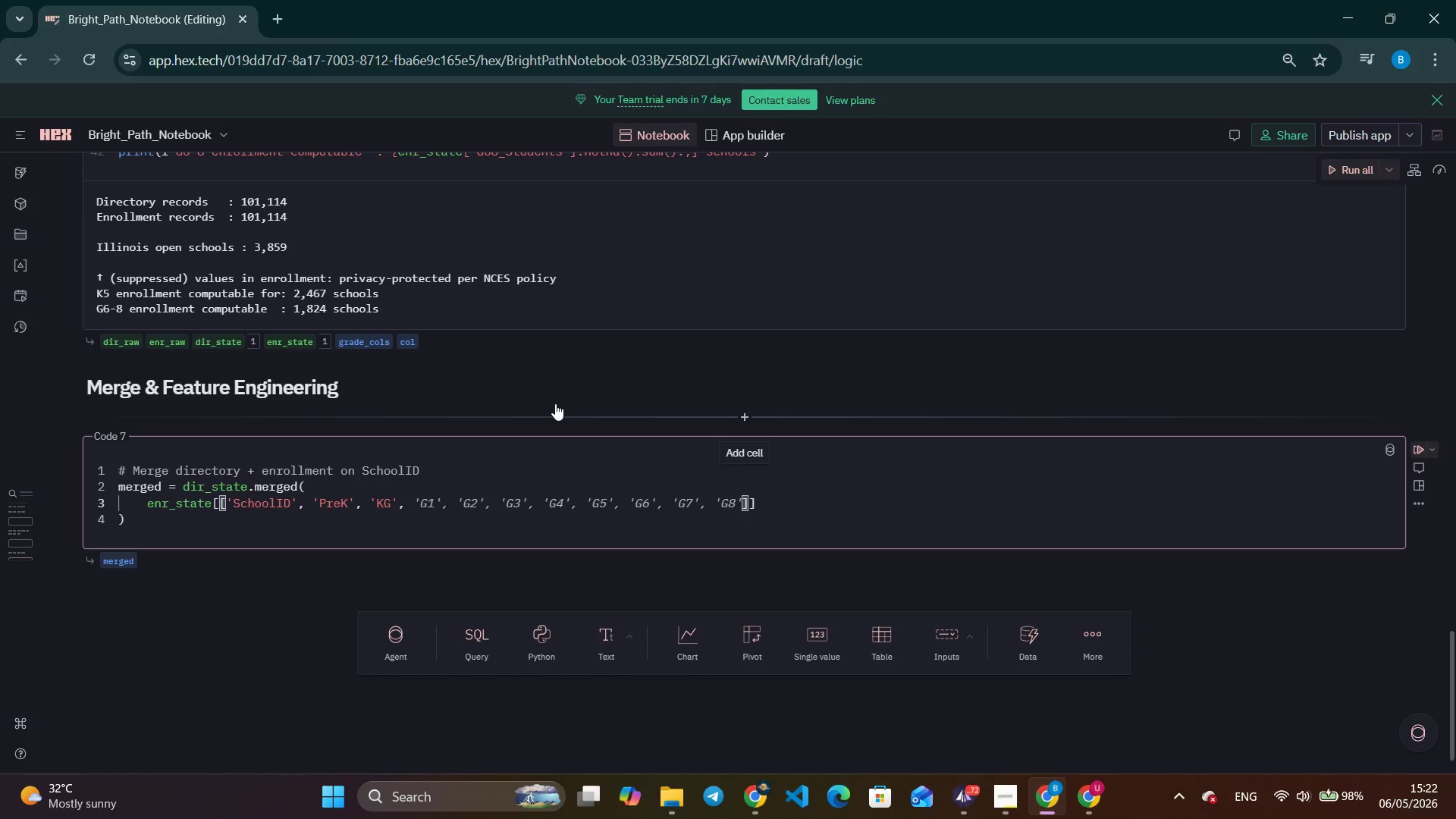 
scroll: coordinate [555, 403], scroll_direction: down, amount: 1.0
 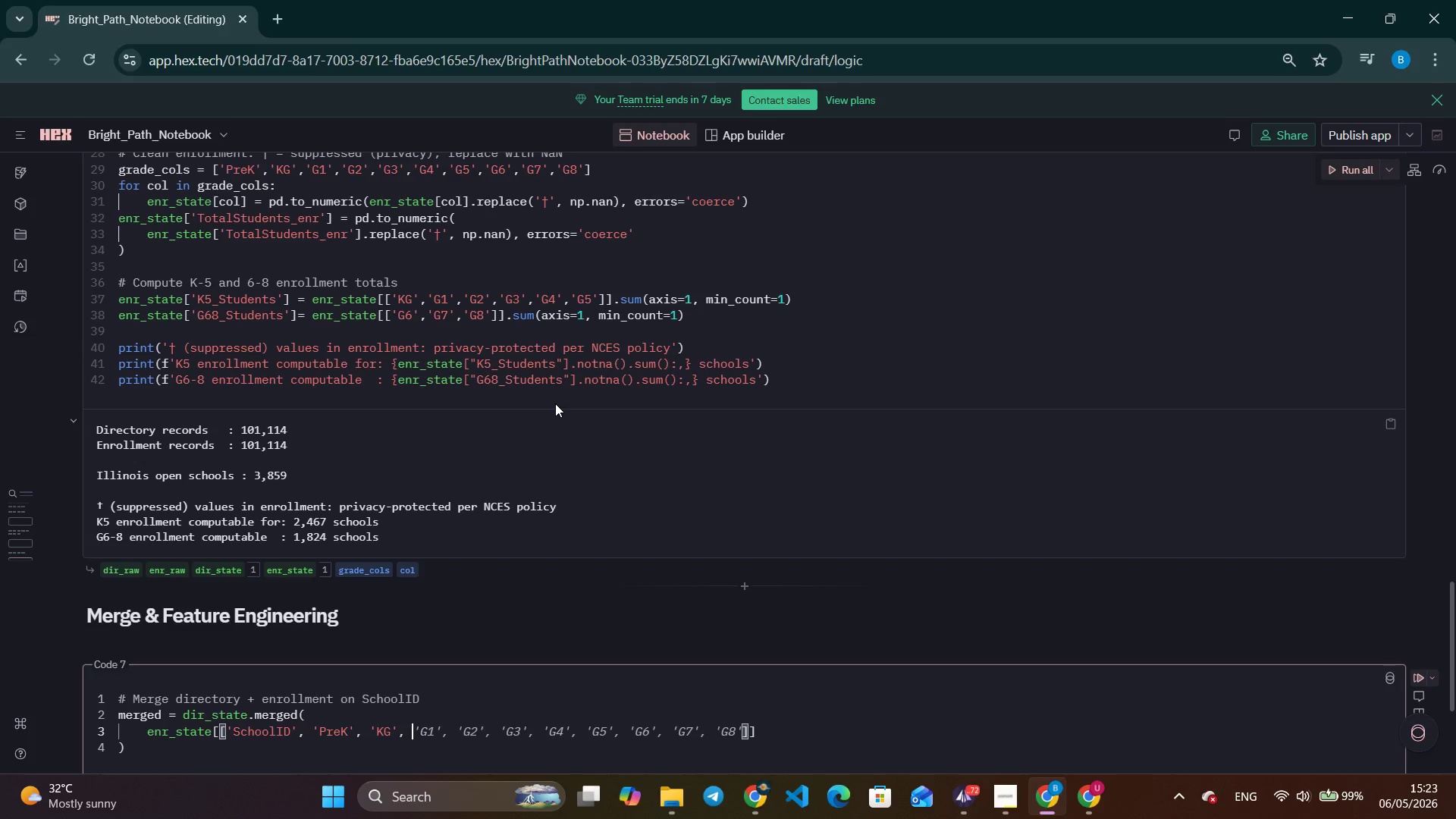 
wait(30.42)
 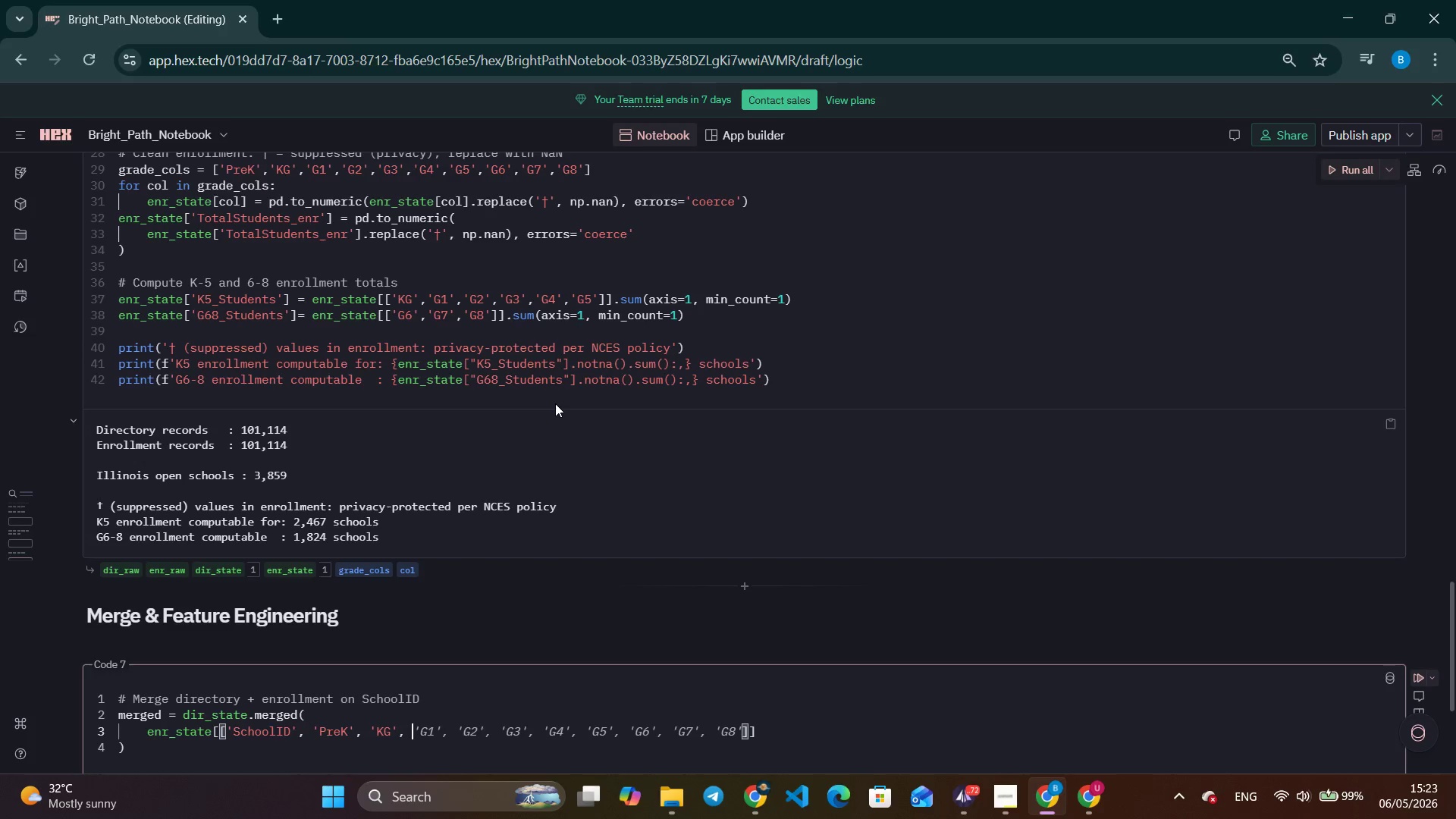 
scroll: coordinate [555, 403], scroll_direction: down, amount: 2.0
 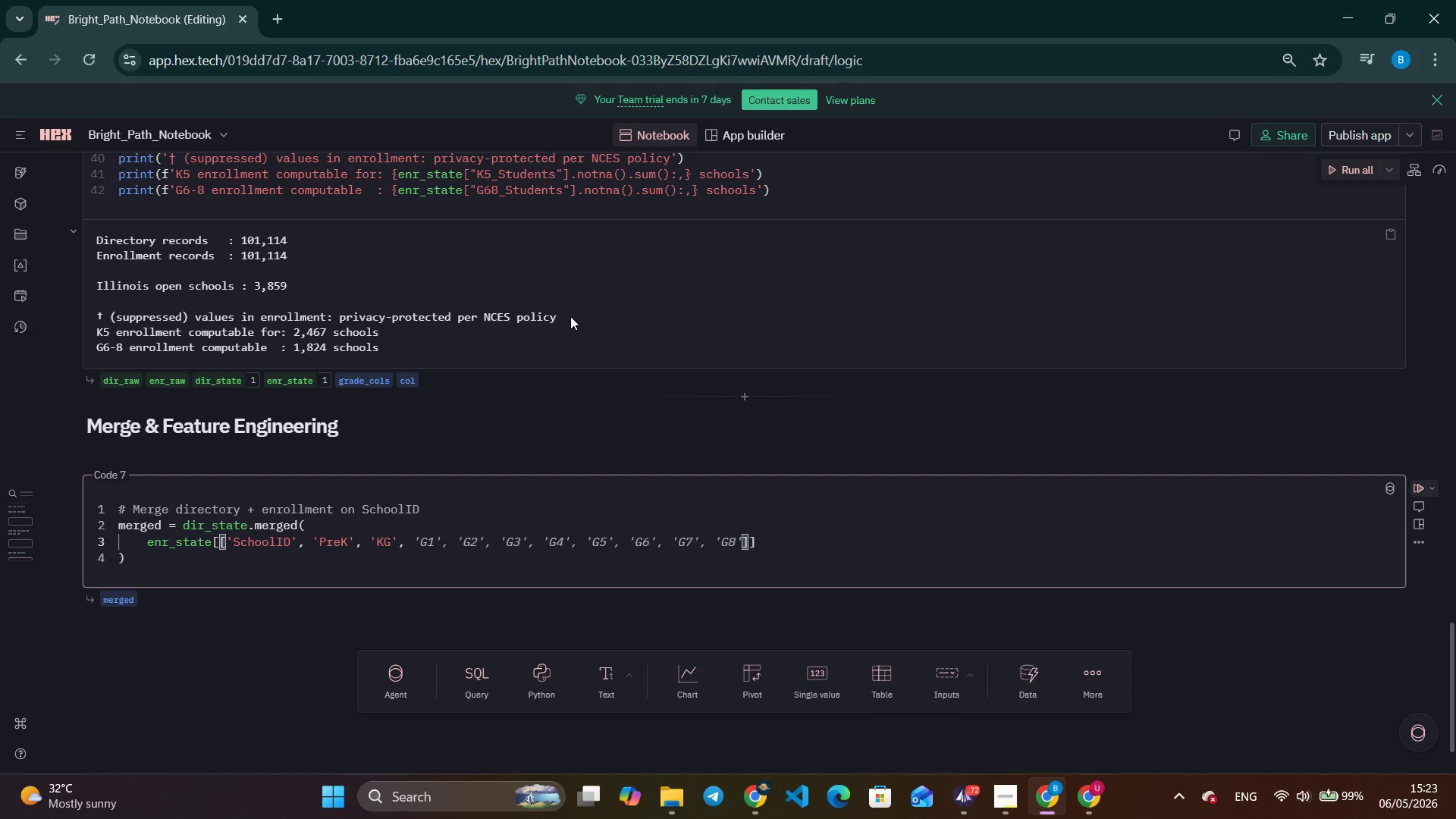 
wait(34.26)
 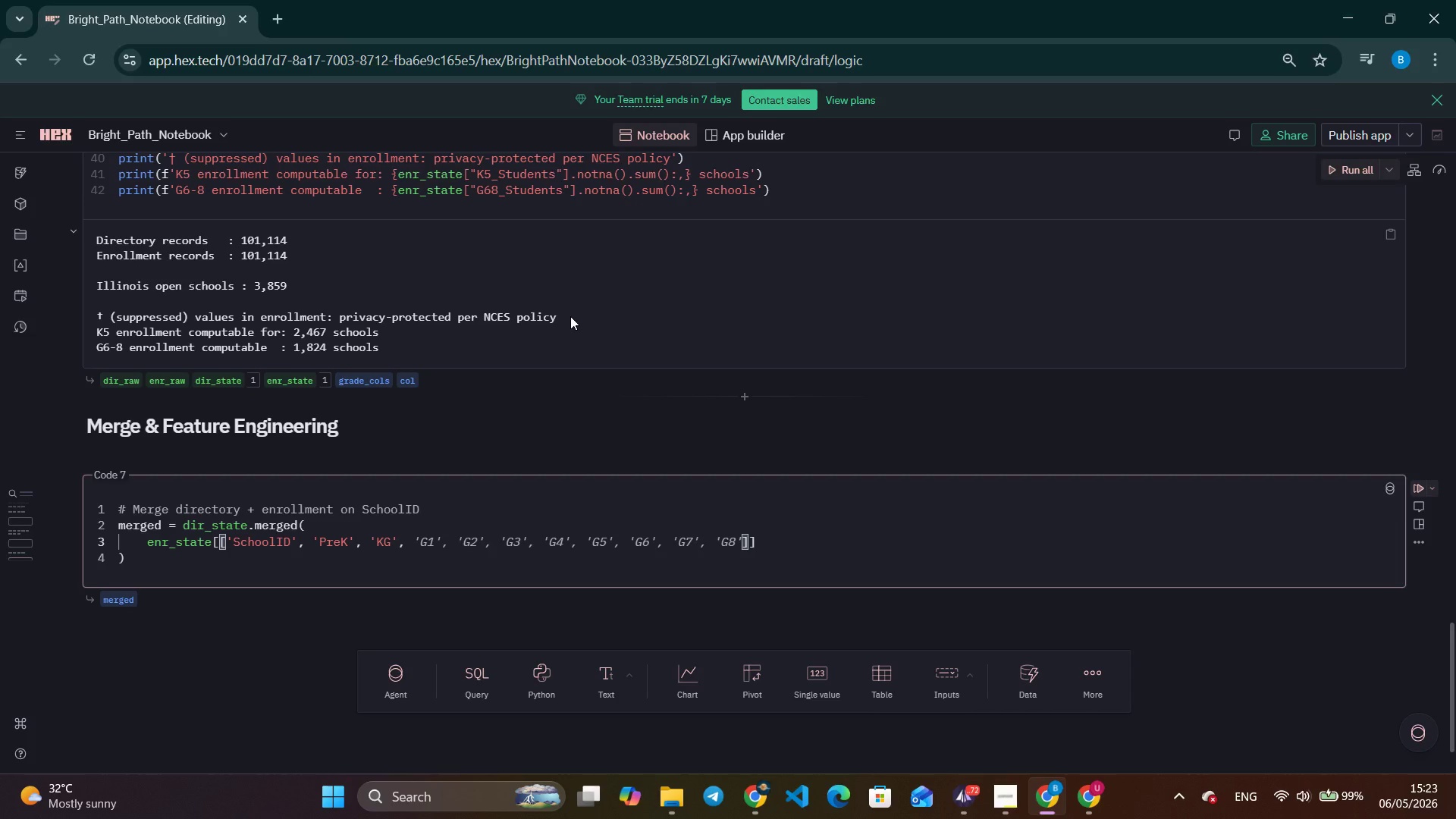 
key(Control+ArrowRight)
 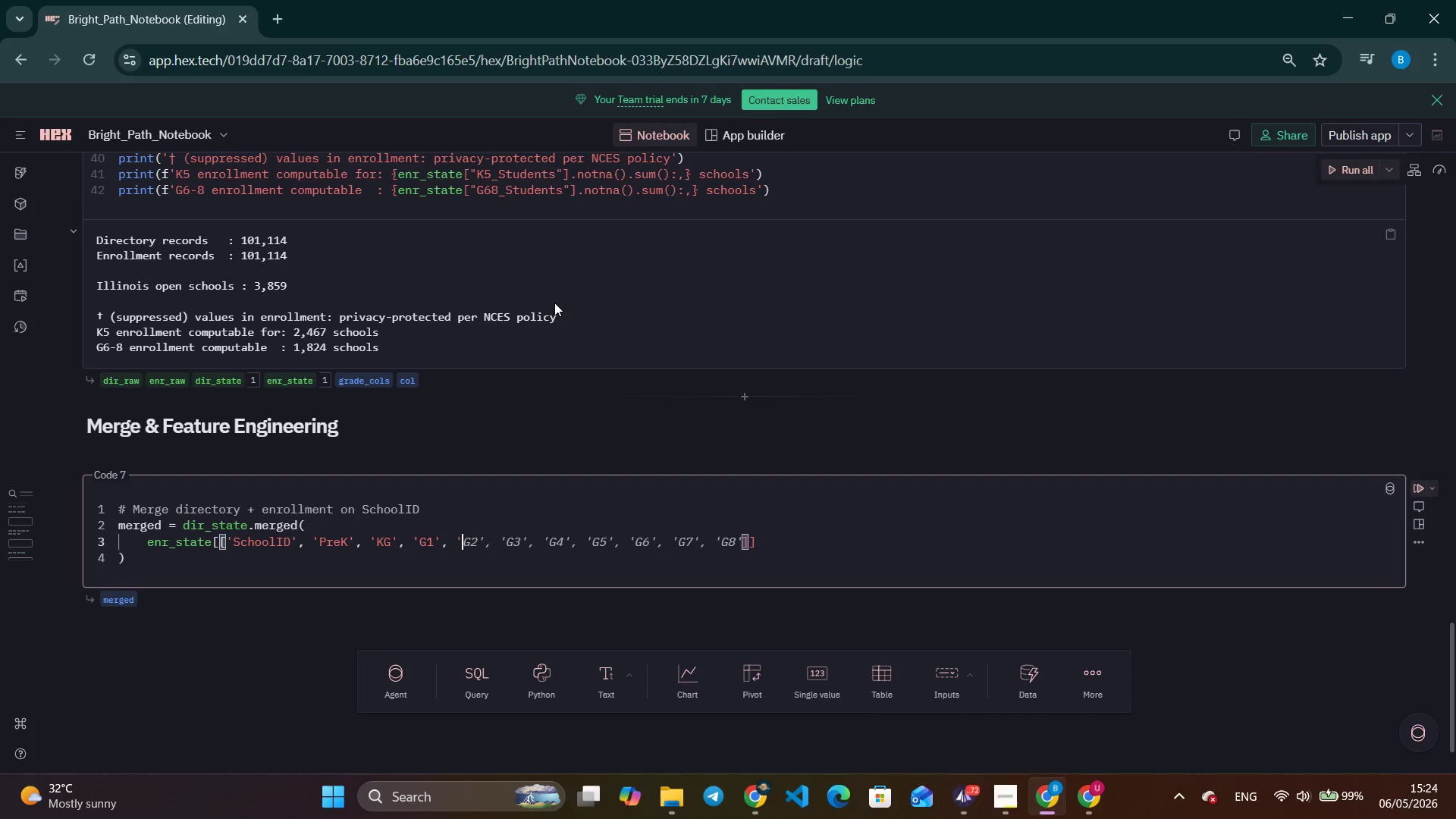 
key(Control+ArrowRight)
 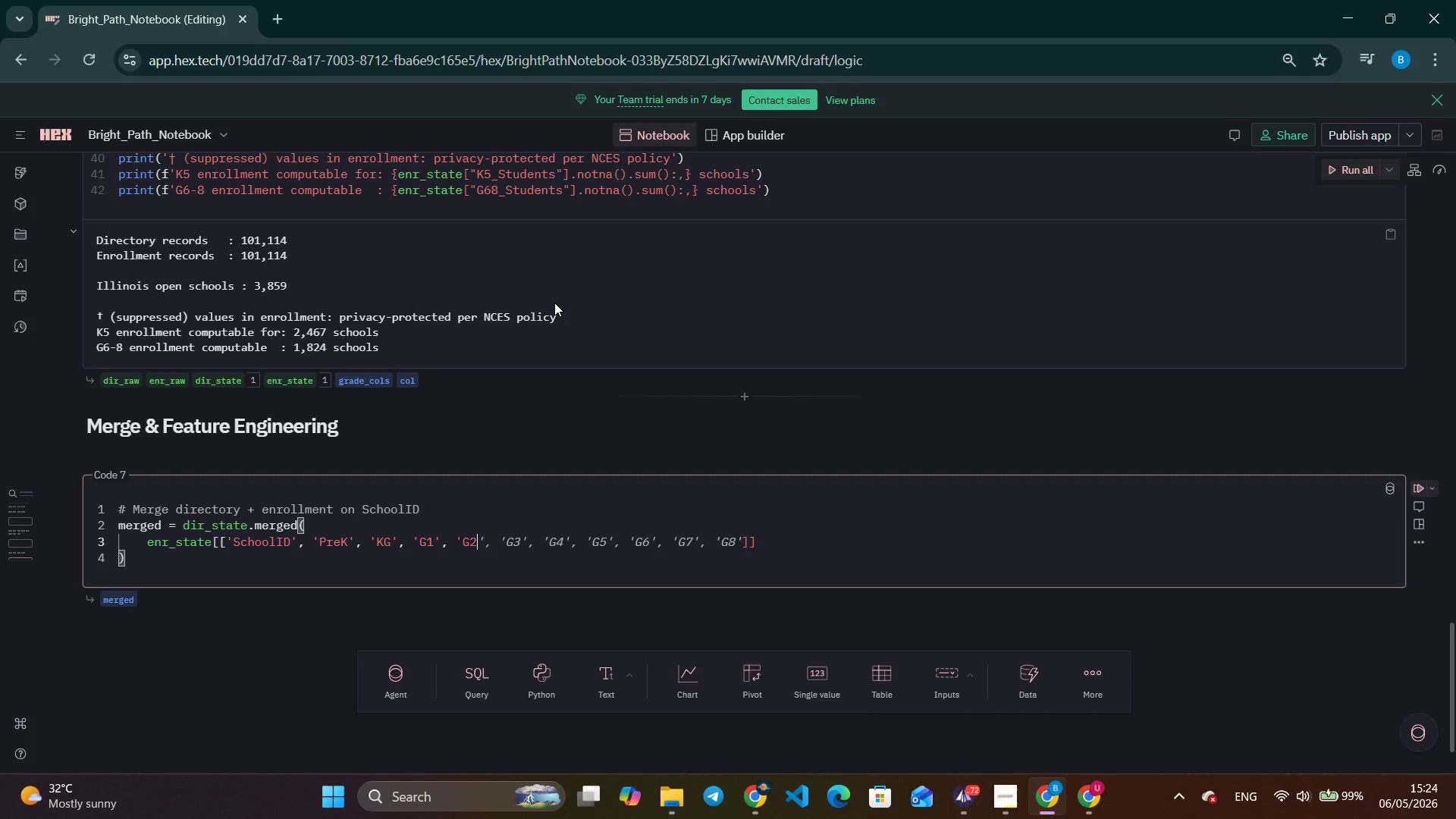 
key(Control+ArrowRight)
 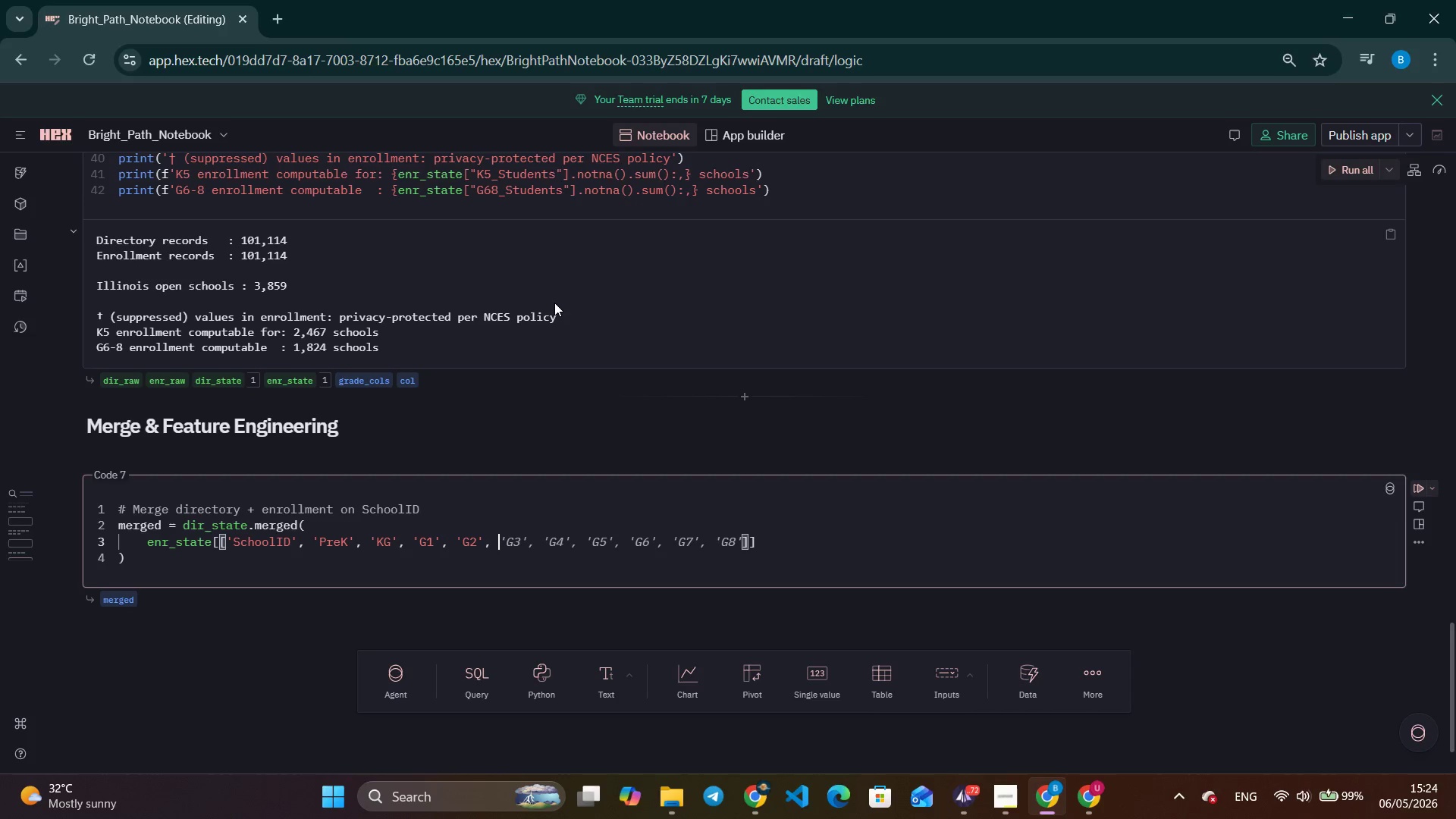 
key(Control+ArrowRight)
 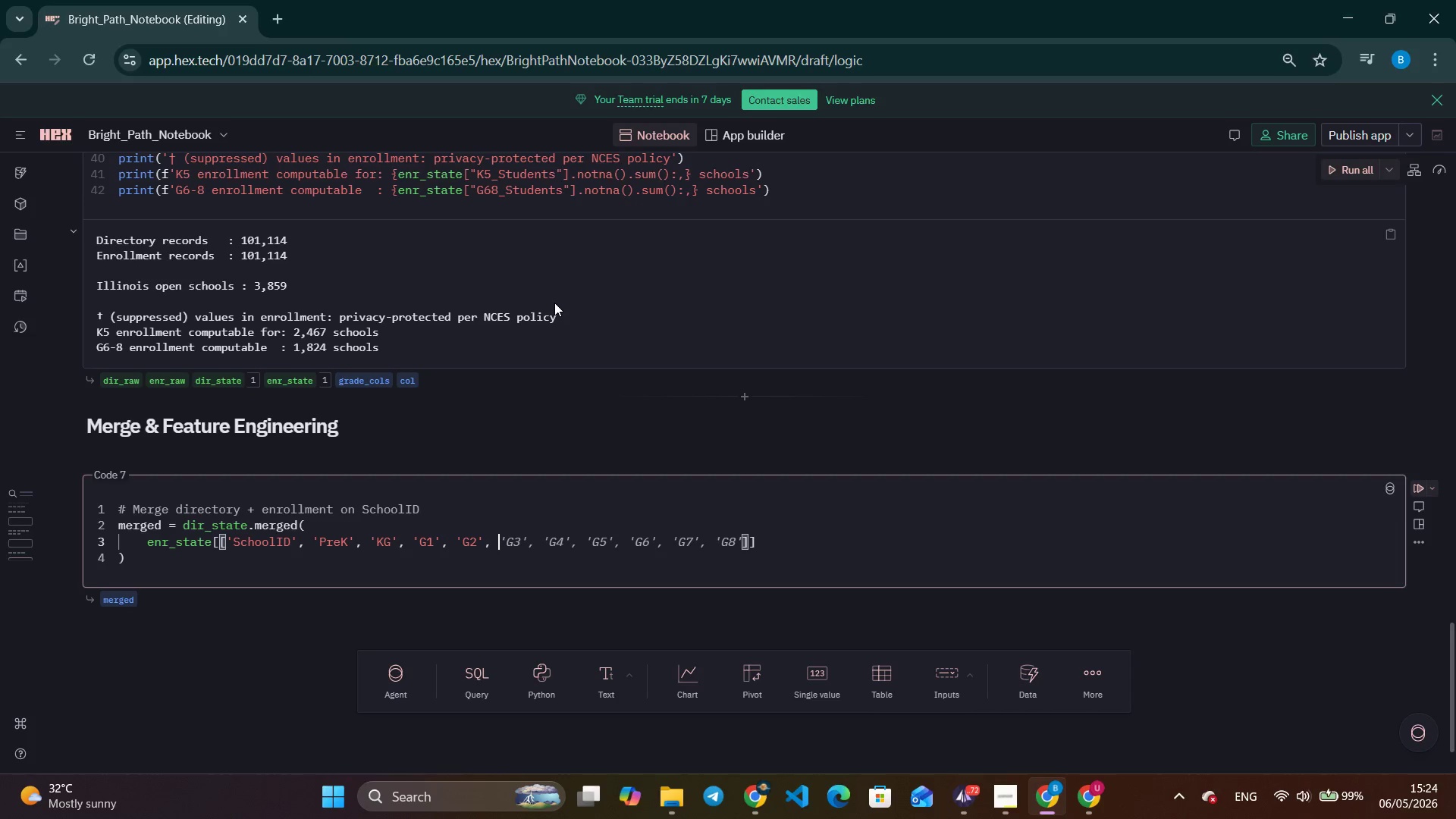 
key(Control+ArrowRight)
 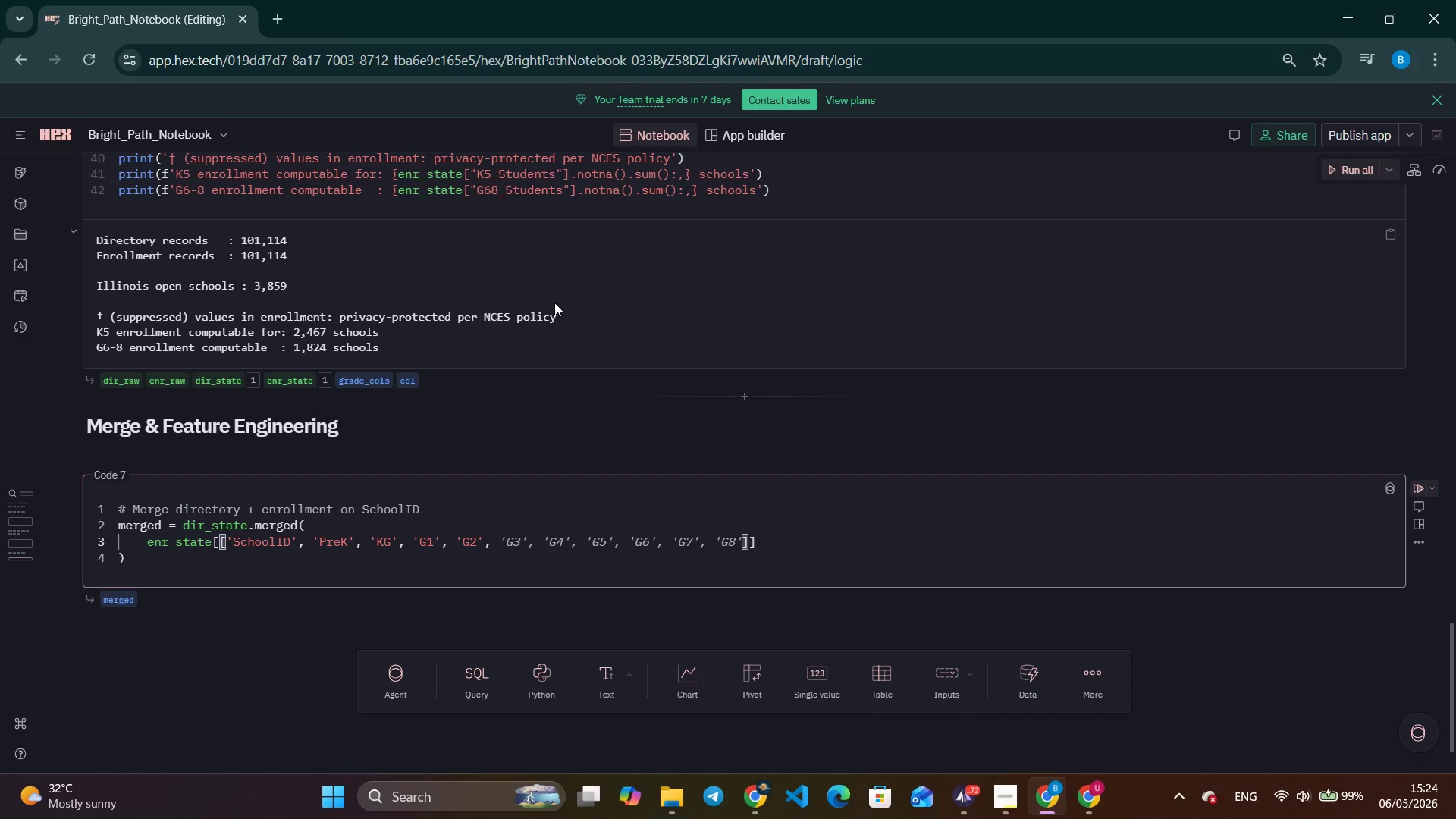 
key(Control+ArrowRight)
 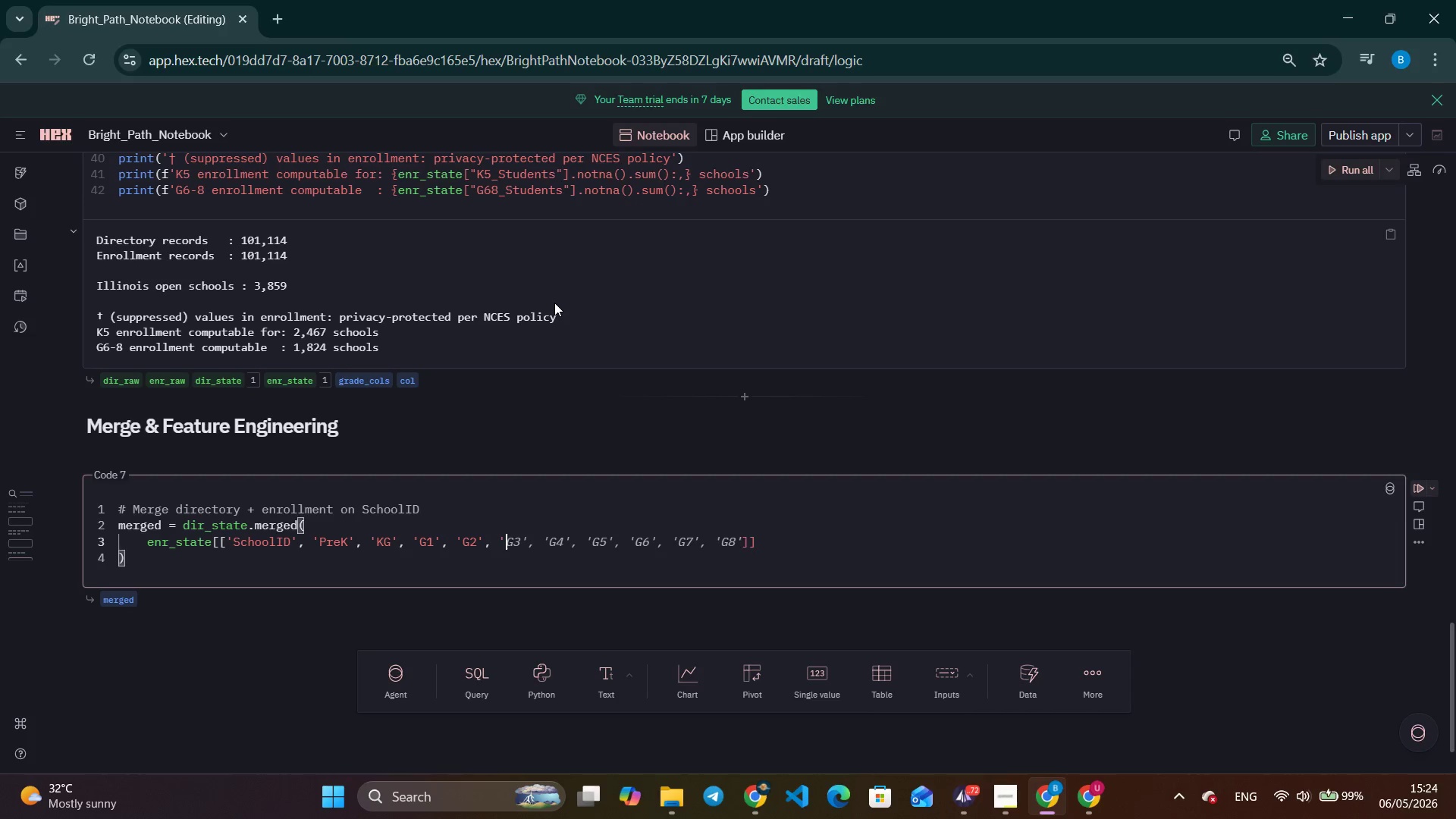 
key(Control+ArrowRight)
 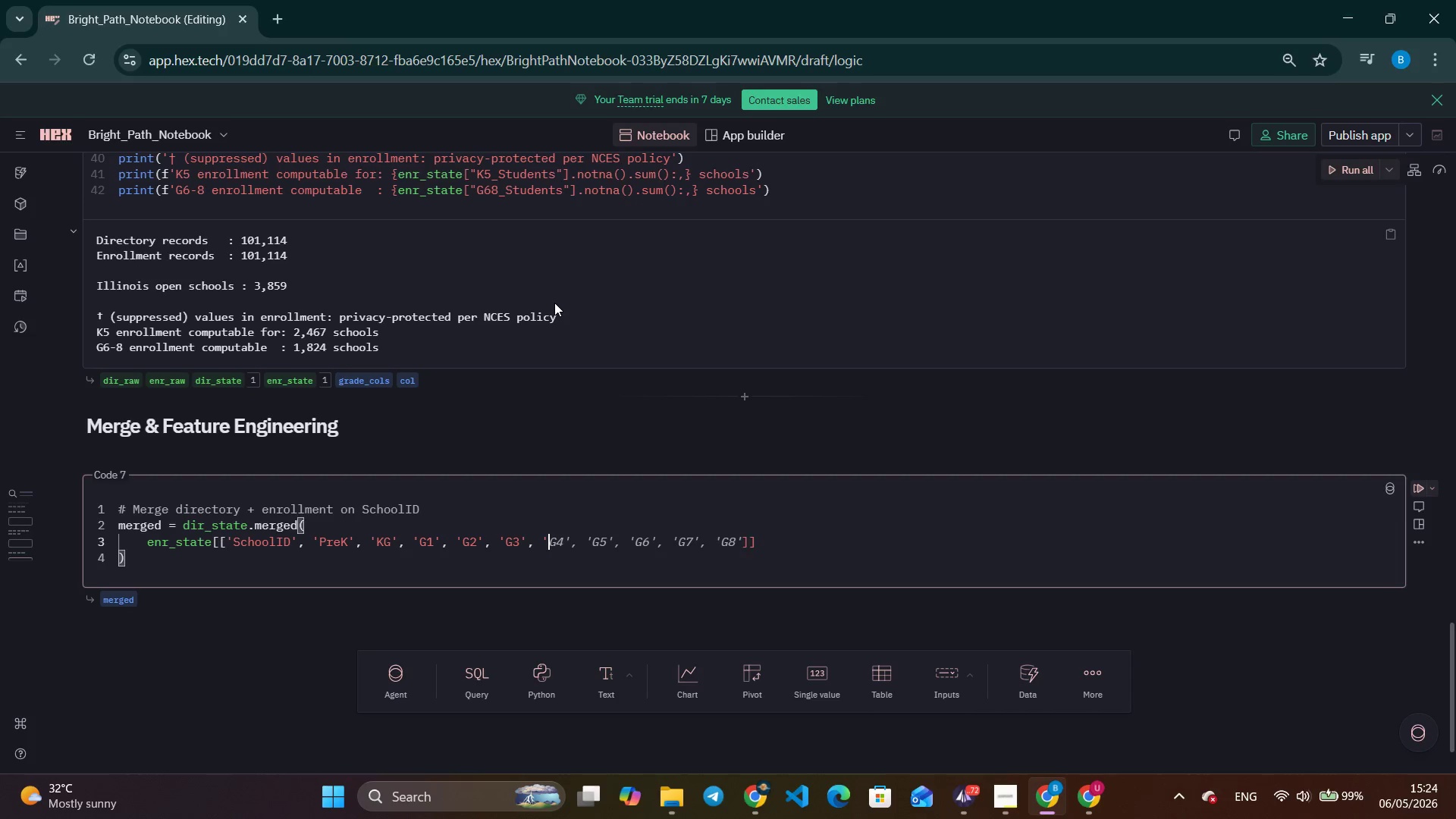 
key(Control+ArrowRight)
 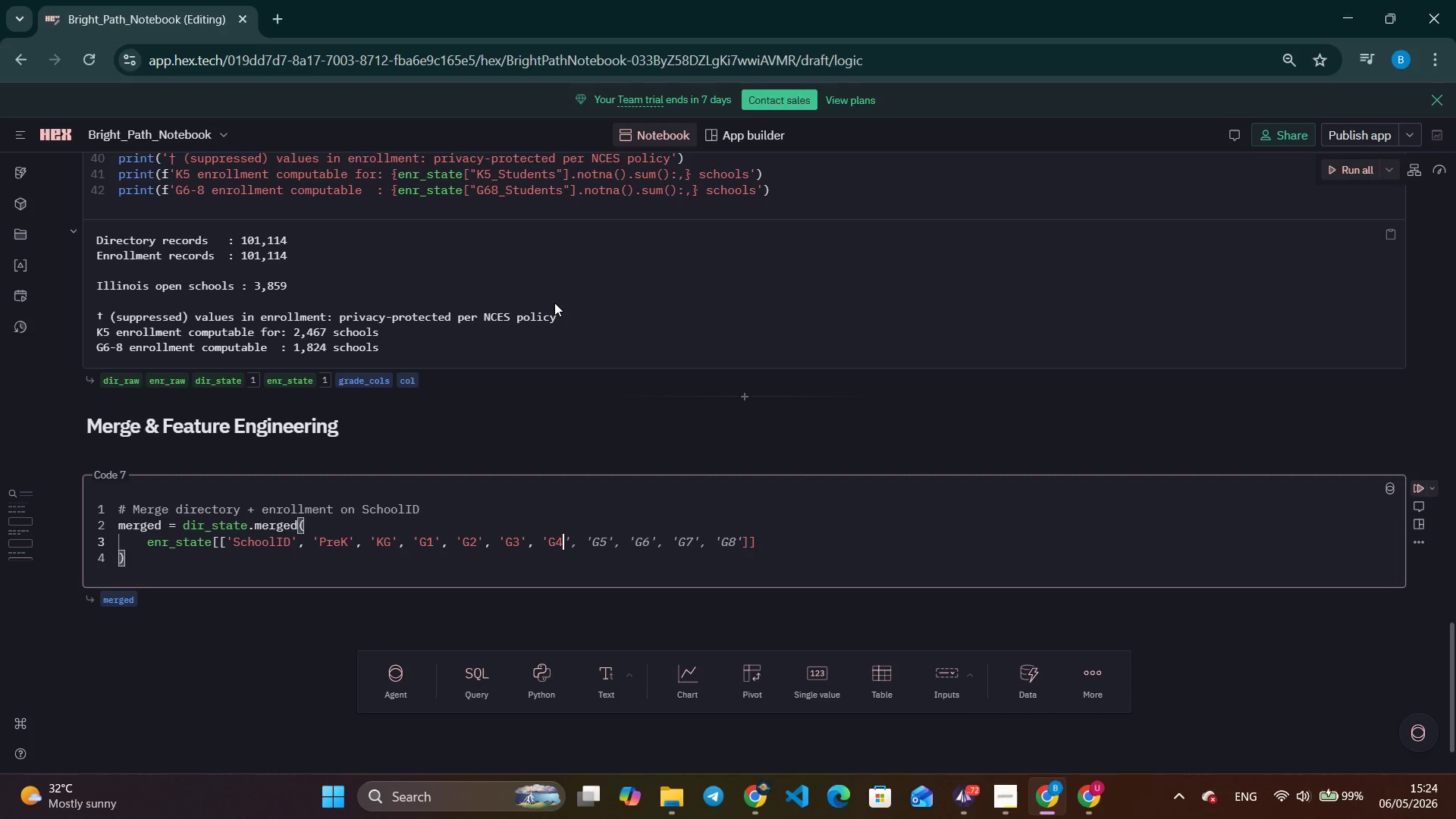 
key(Control+ArrowRight)
 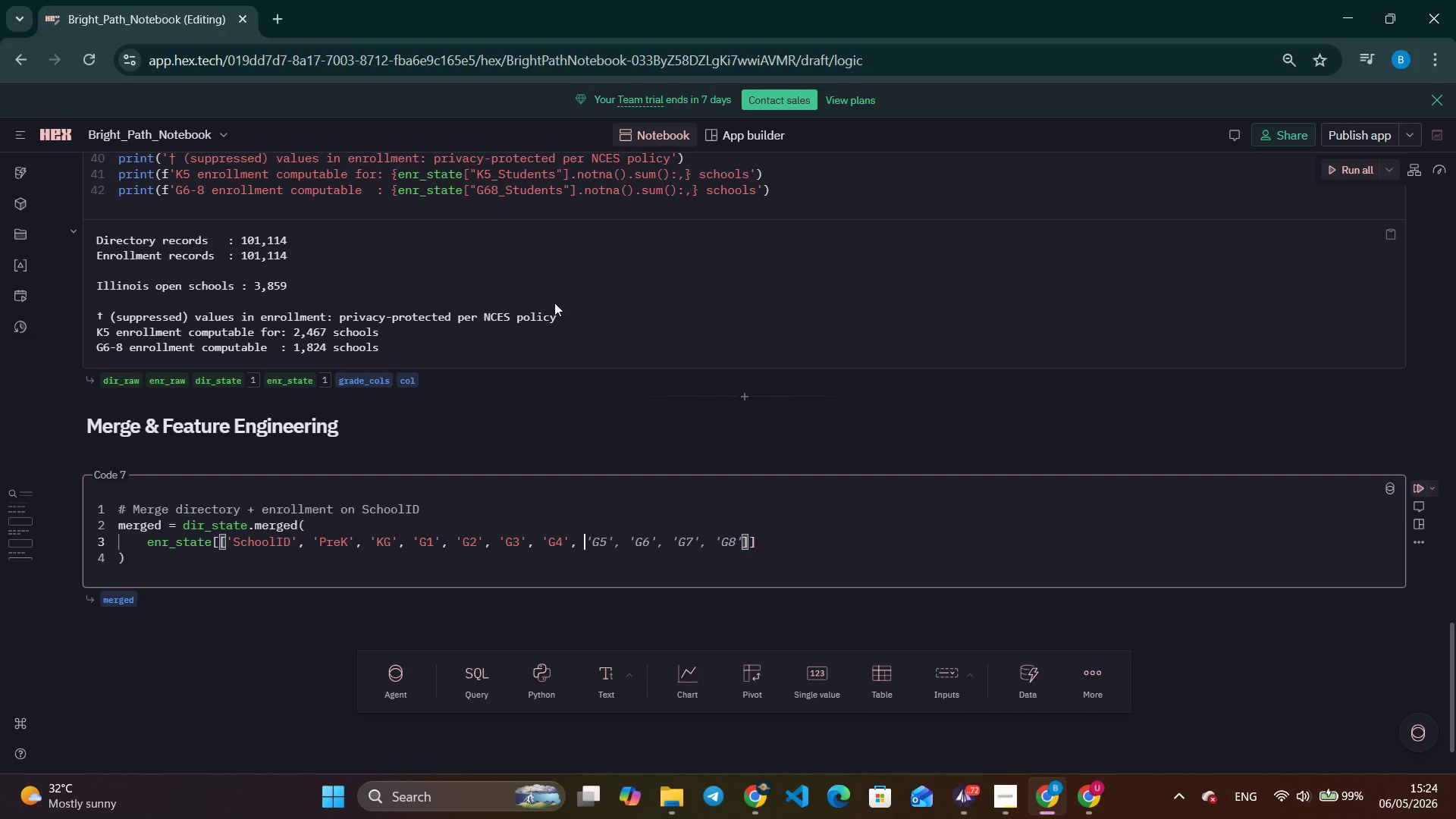 
key(Control+ArrowRight)
 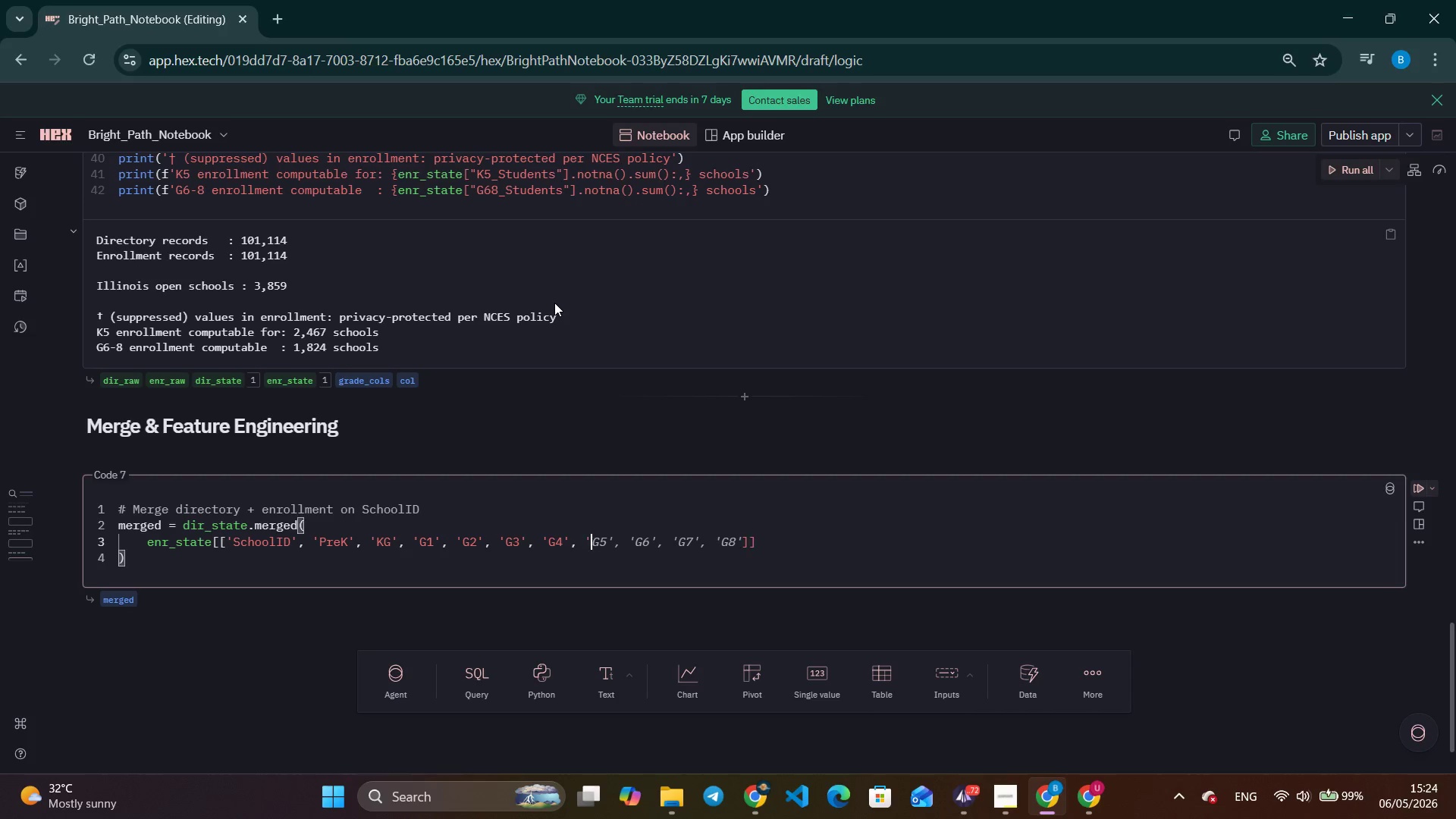 
key(Control+ArrowRight)
 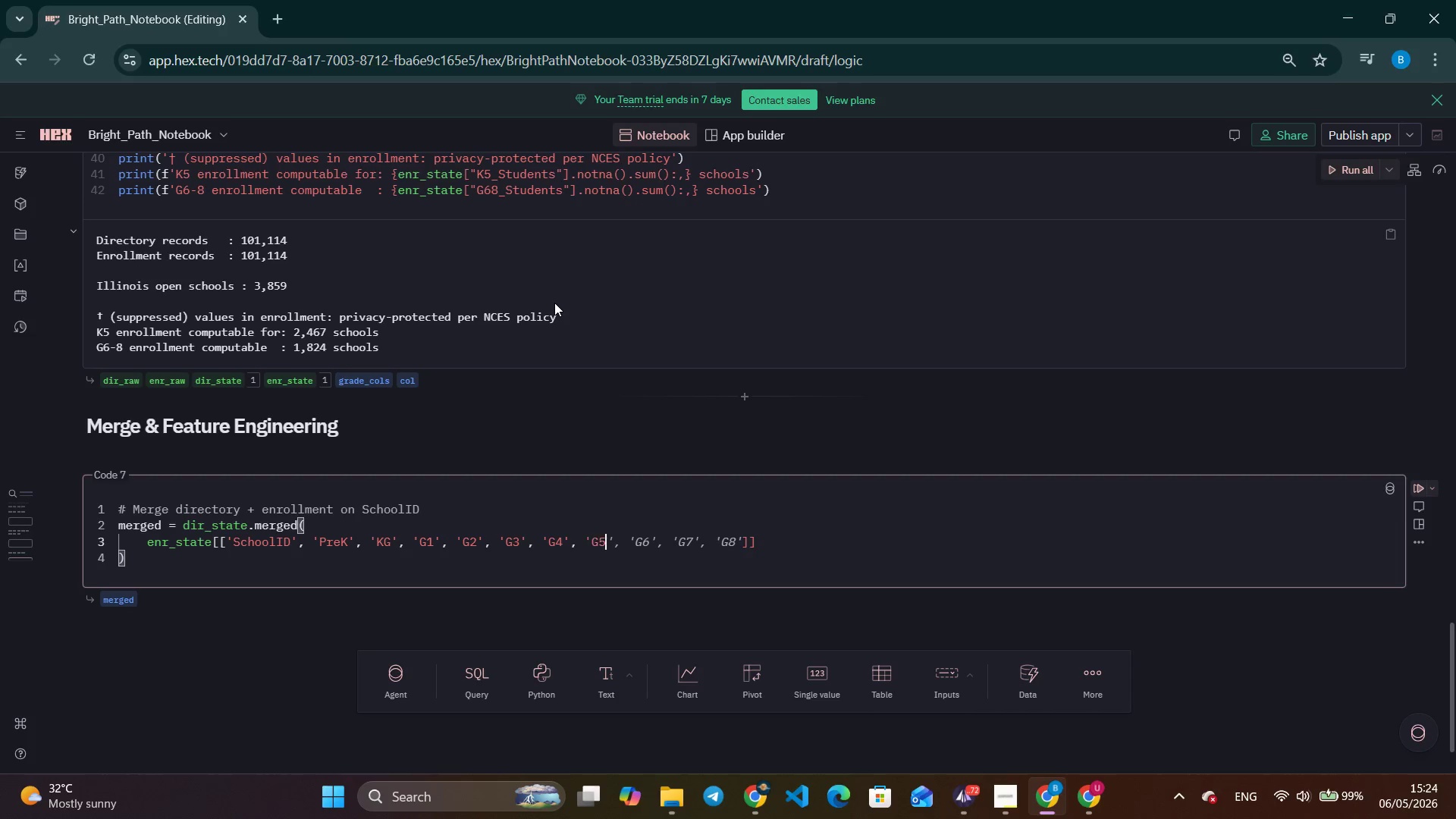 
key(Control+ArrowRight)
 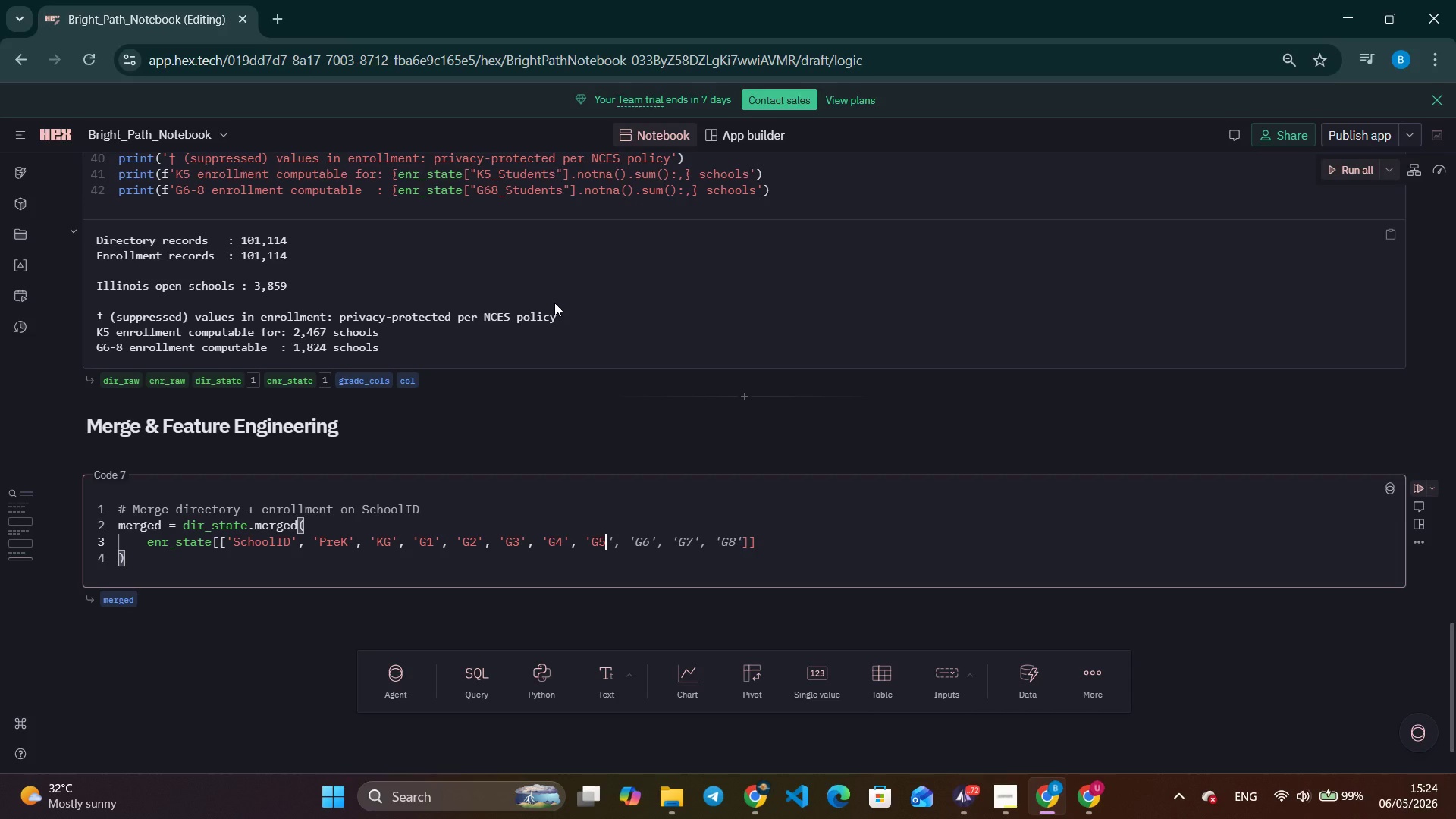 
key(Control+ArrowRight)
 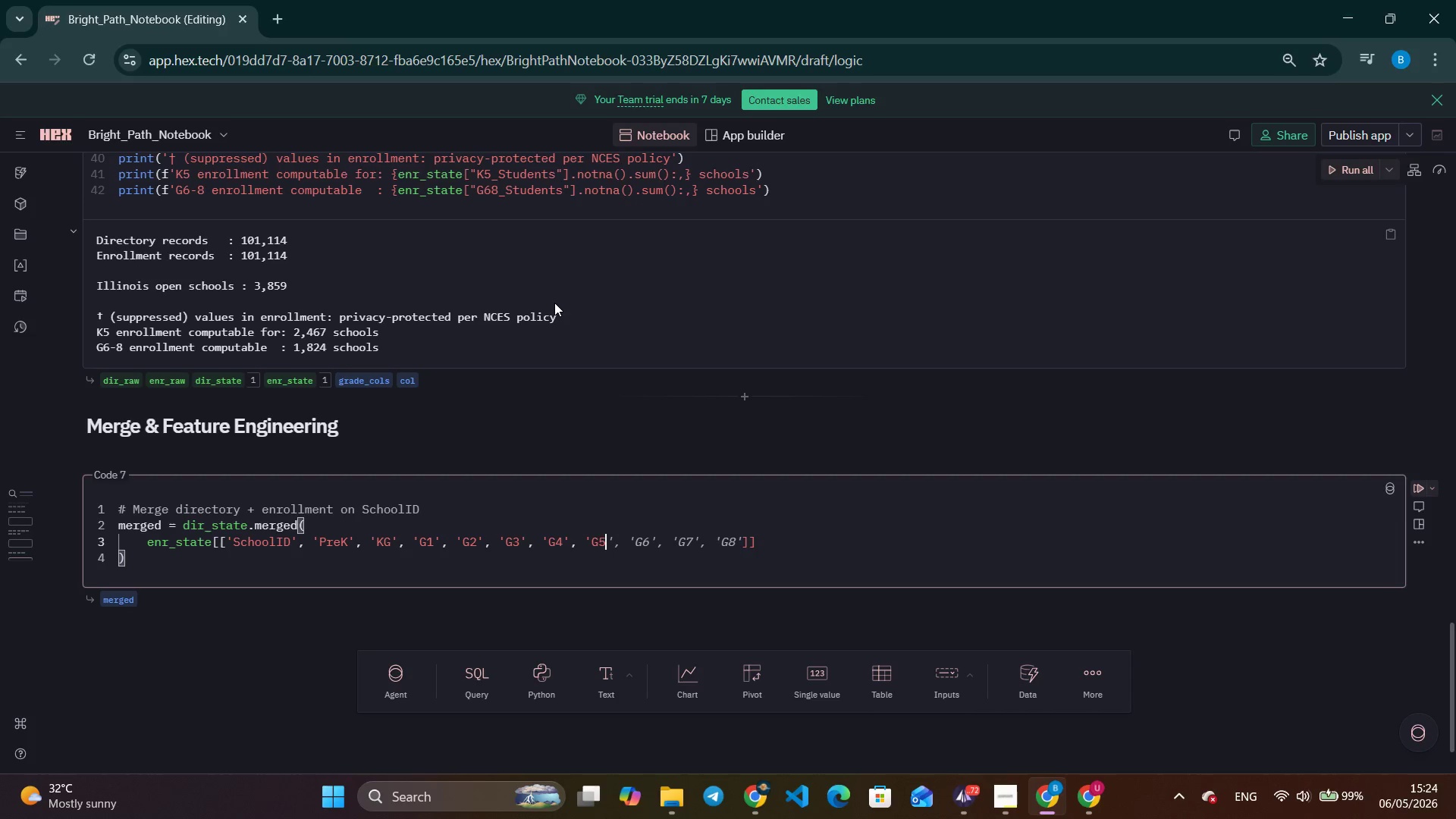 
key(Control+ArrowRight)
 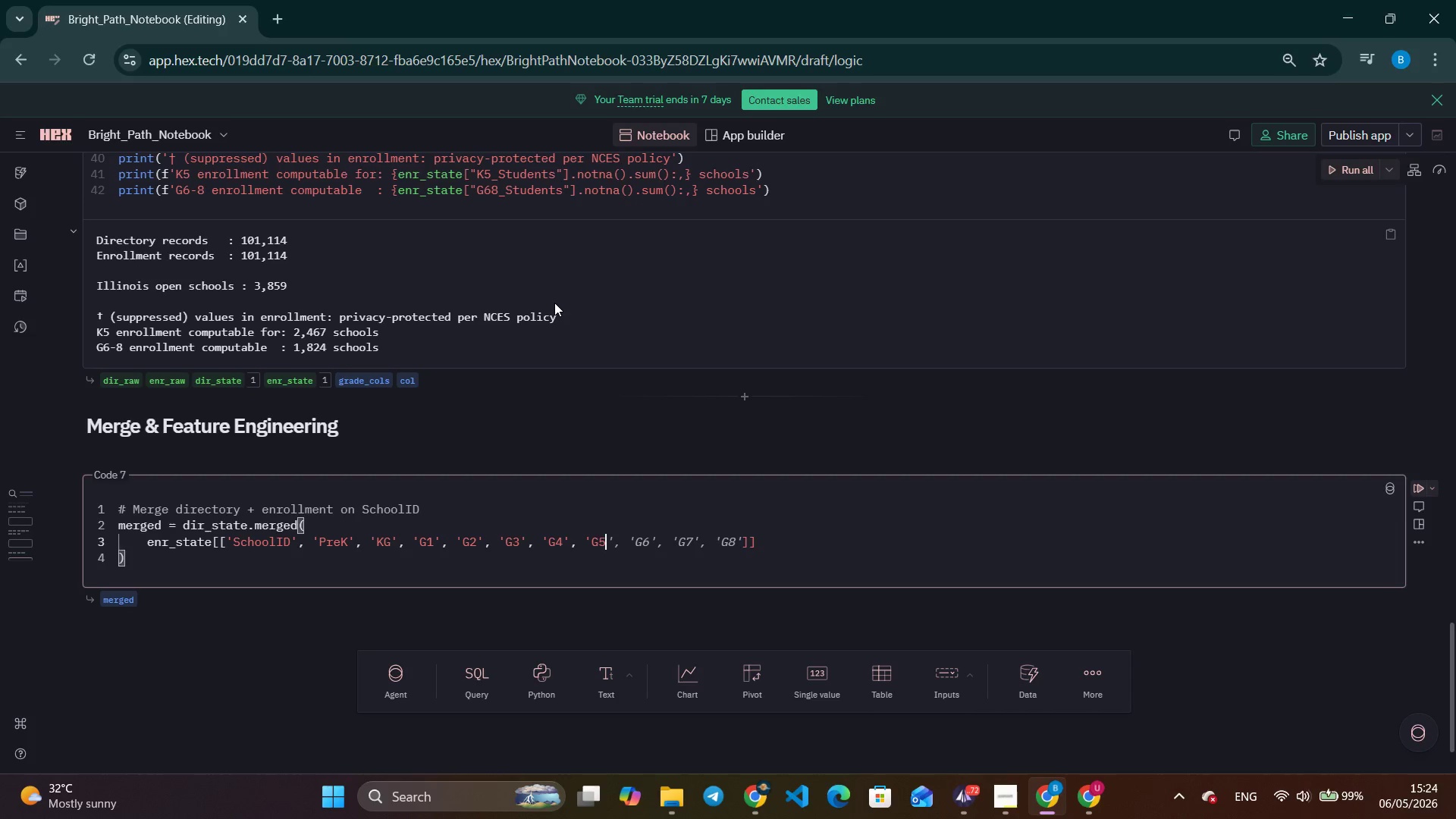 
key(Control+ControlLeft)
 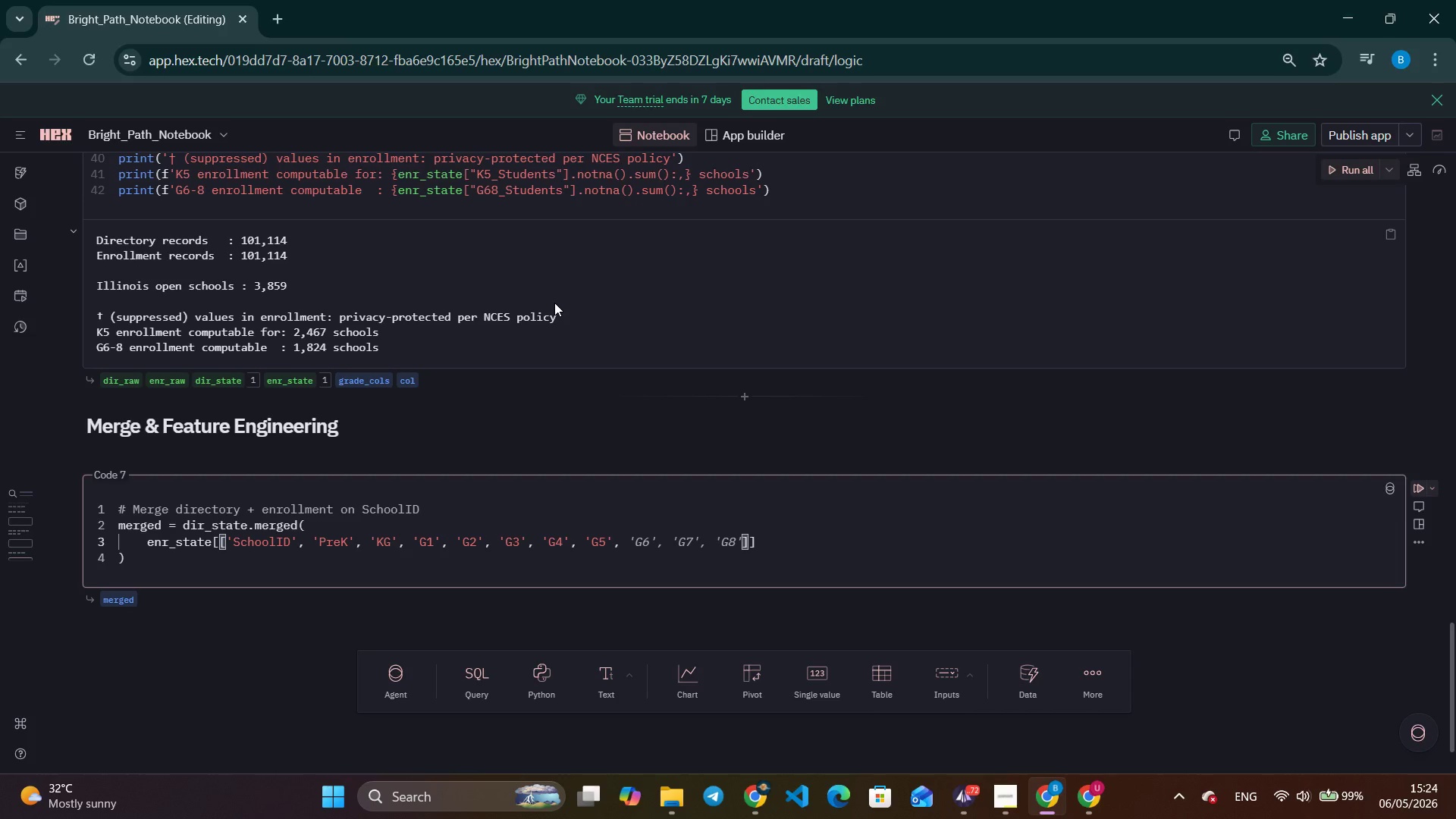 
key(Control+ArrowRight)
 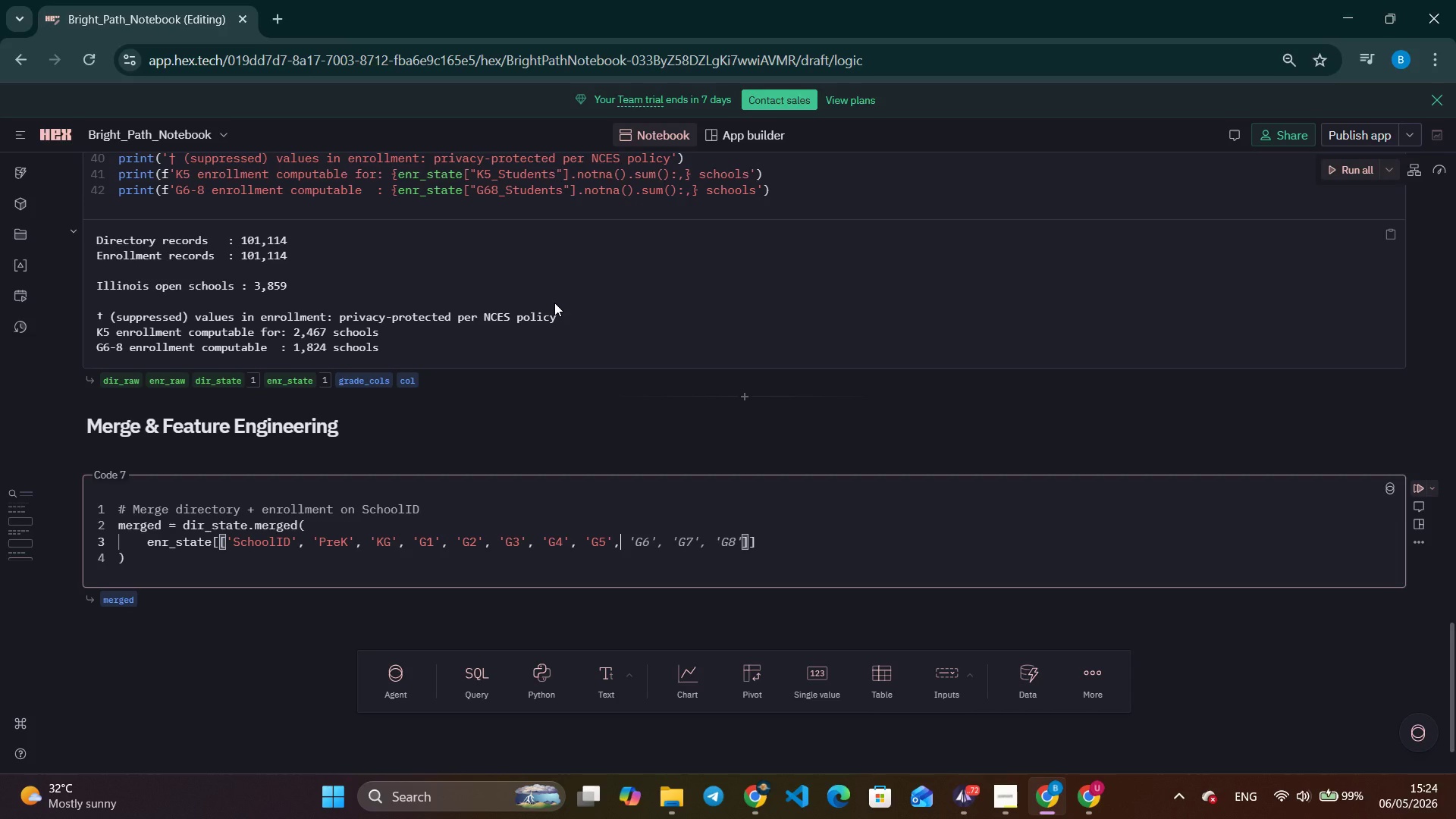 
key(Backspace)
 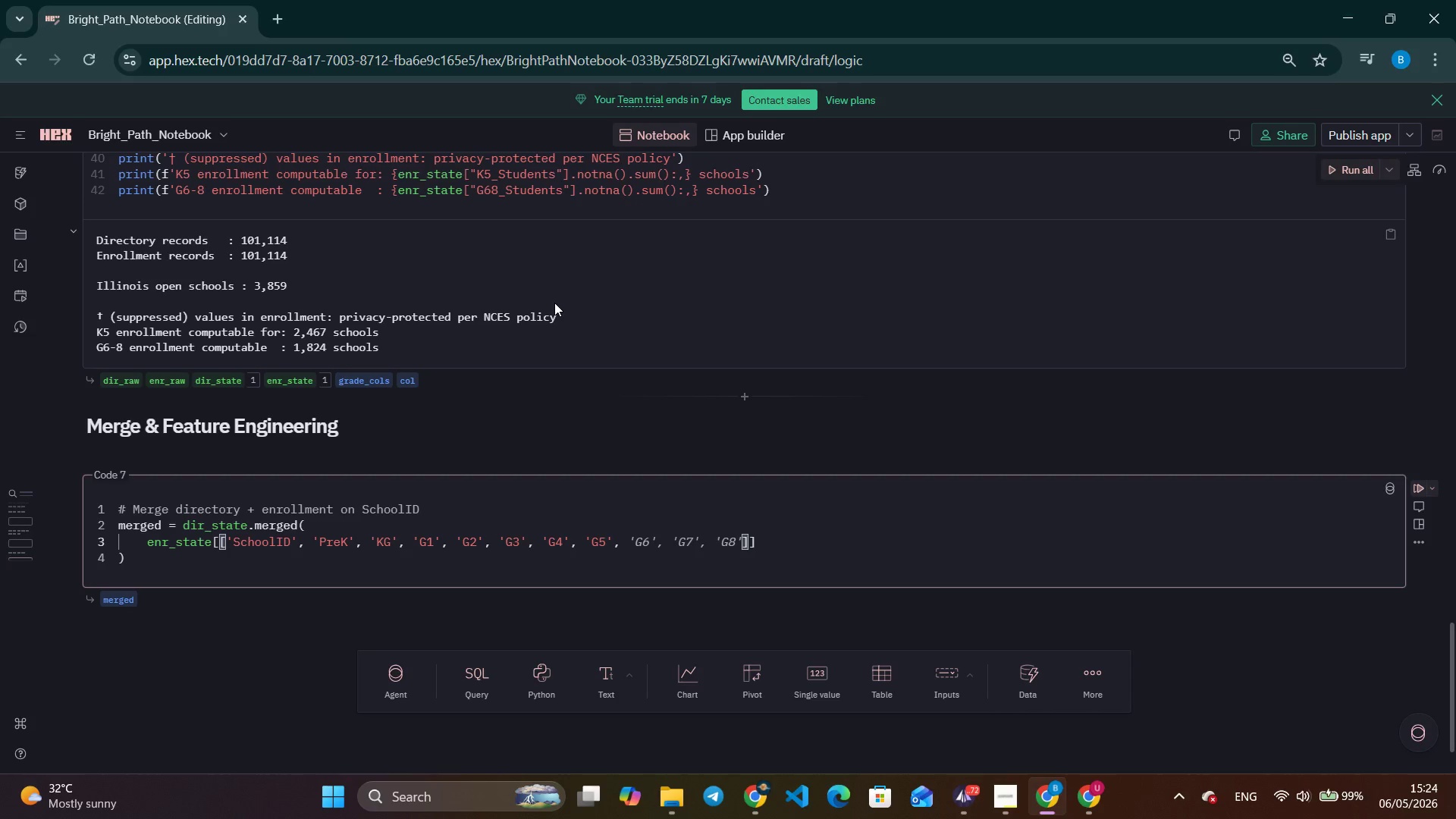 
key(Control+ArrowRight)
 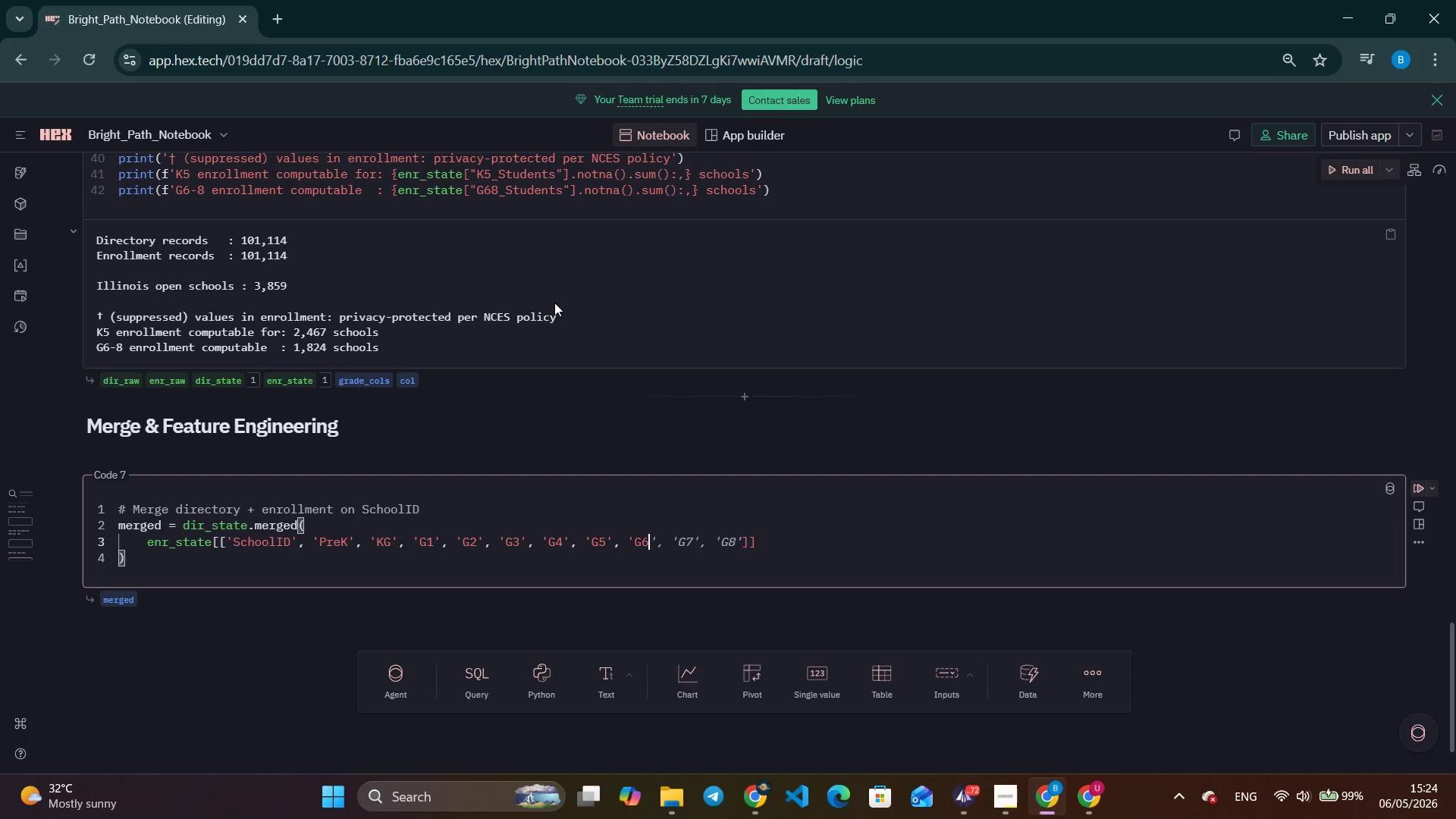 
key(Control+ArrowRight)
 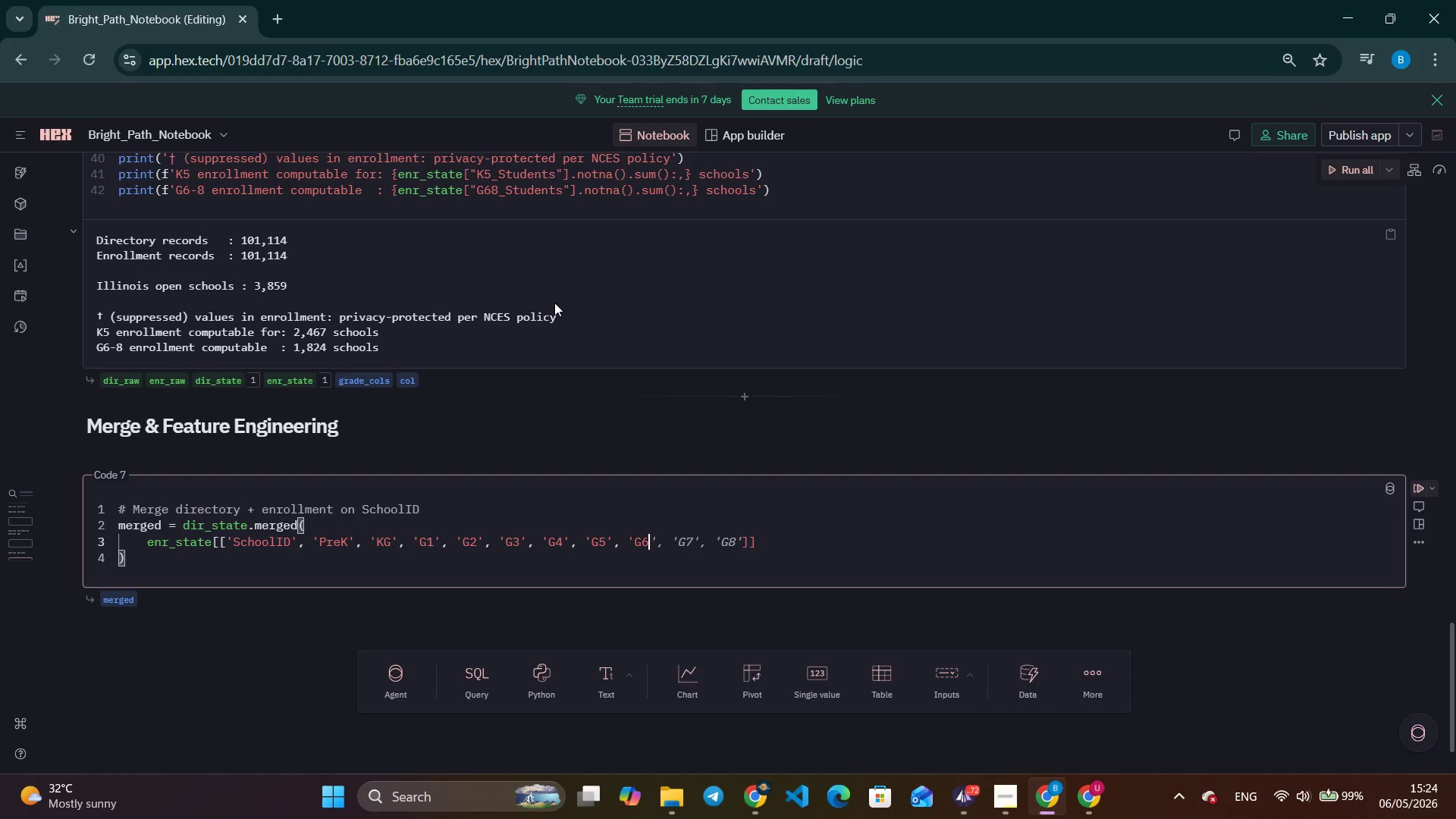 
key(Control+ArrowRight)
 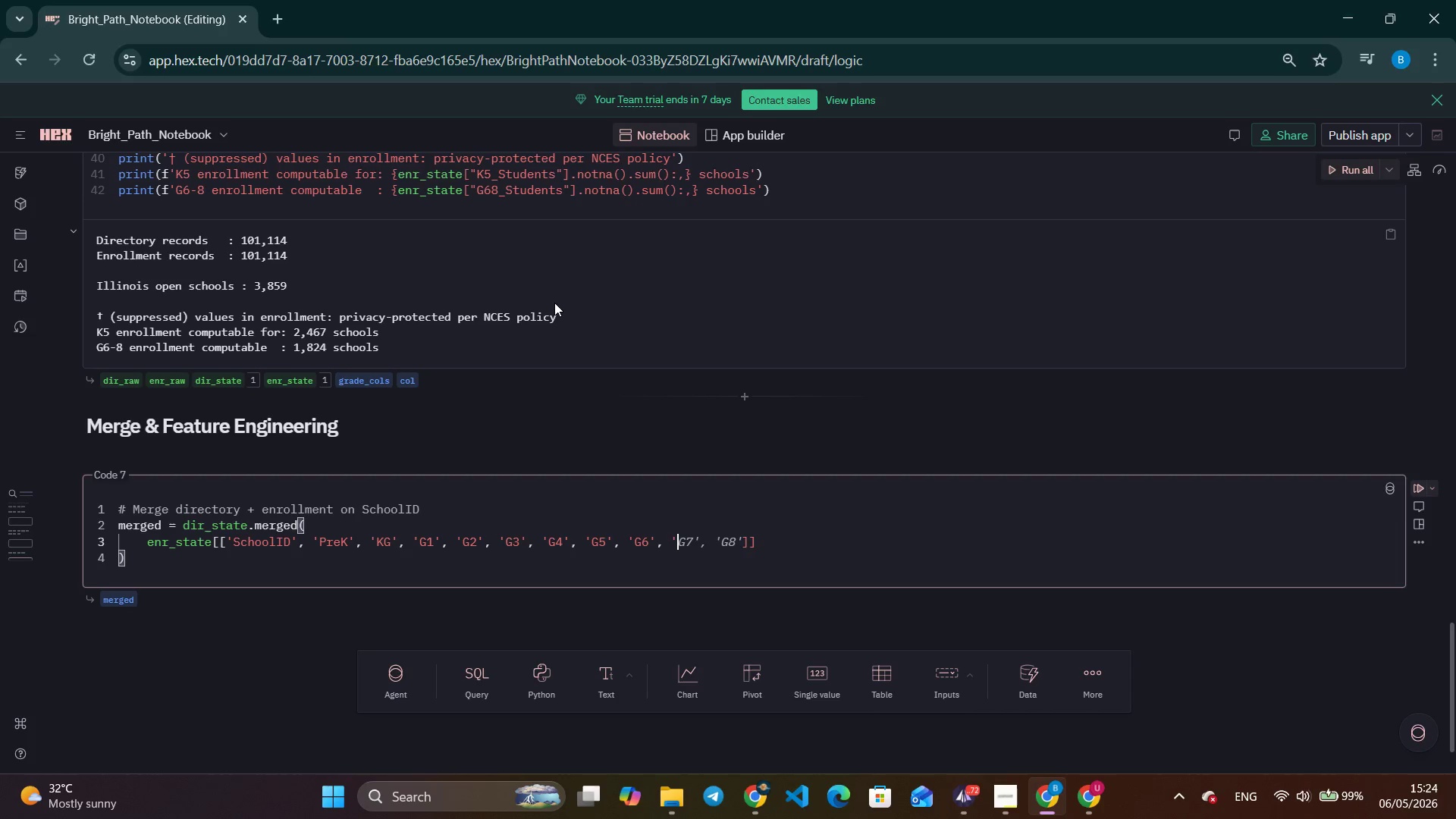 
key(Control+ArrowRight)
 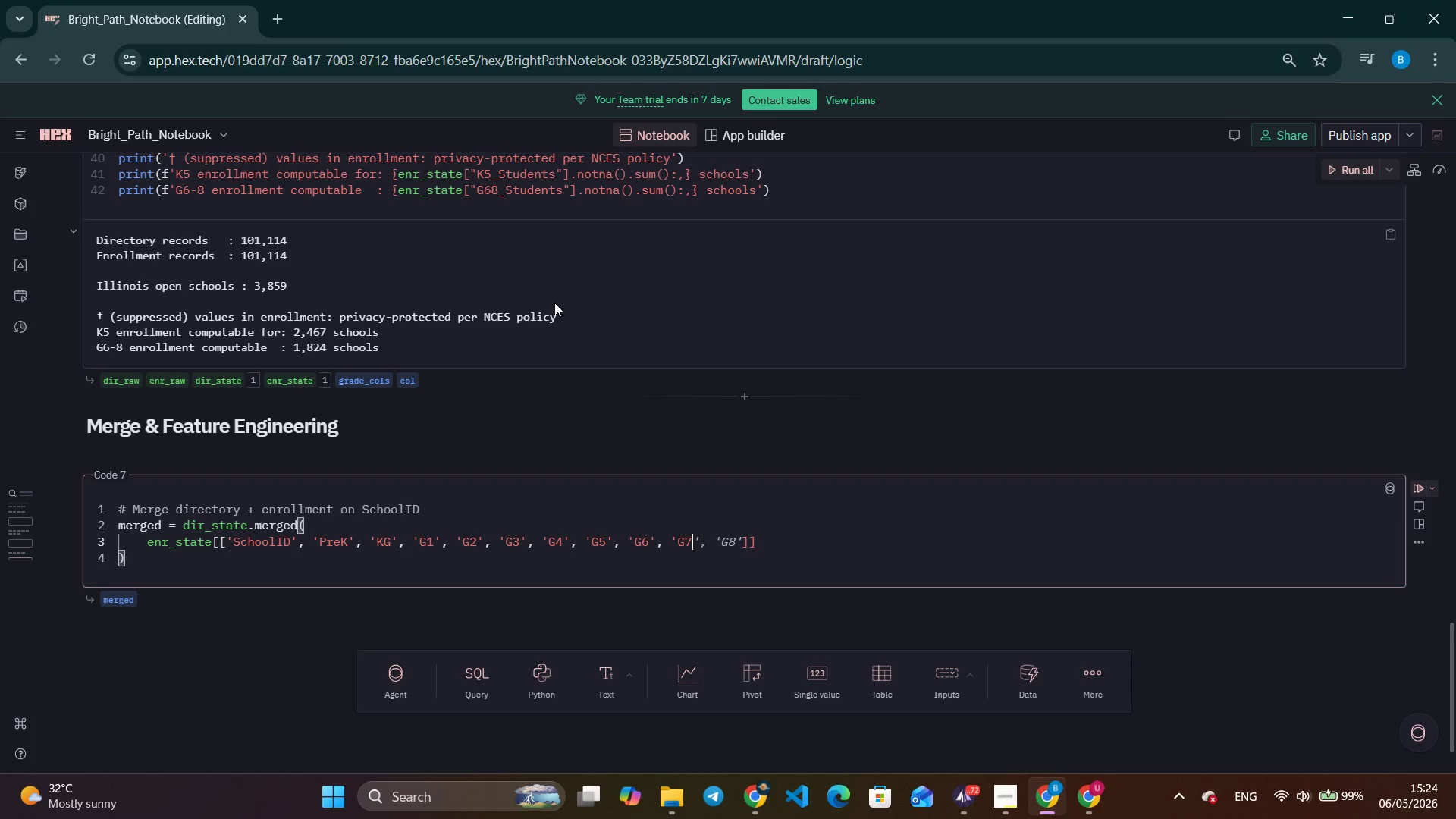 
key(Control+ArrowRight)
 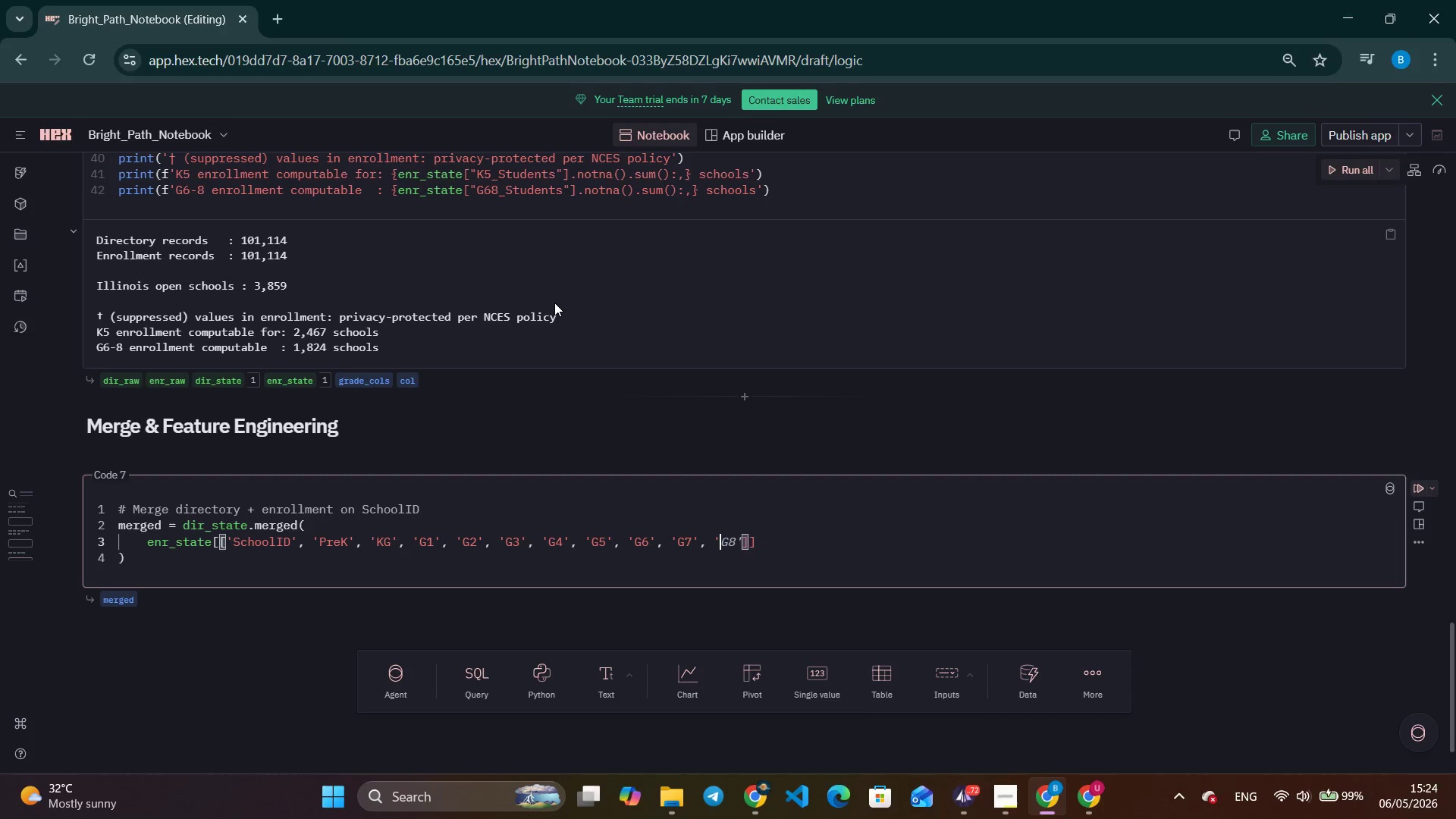 
key(Control+ArrowRight)
 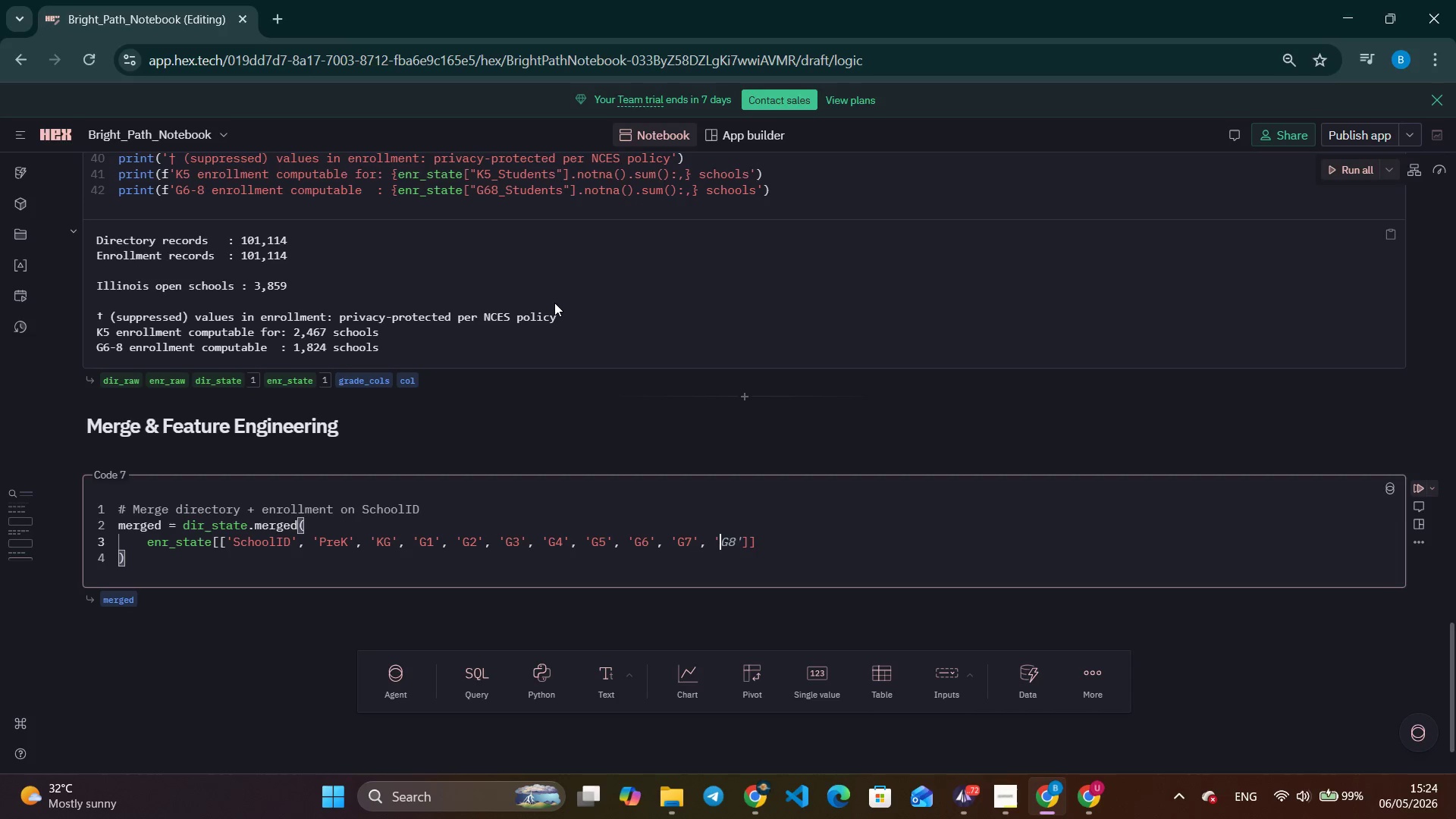 
key(Control+ArrowRight)
 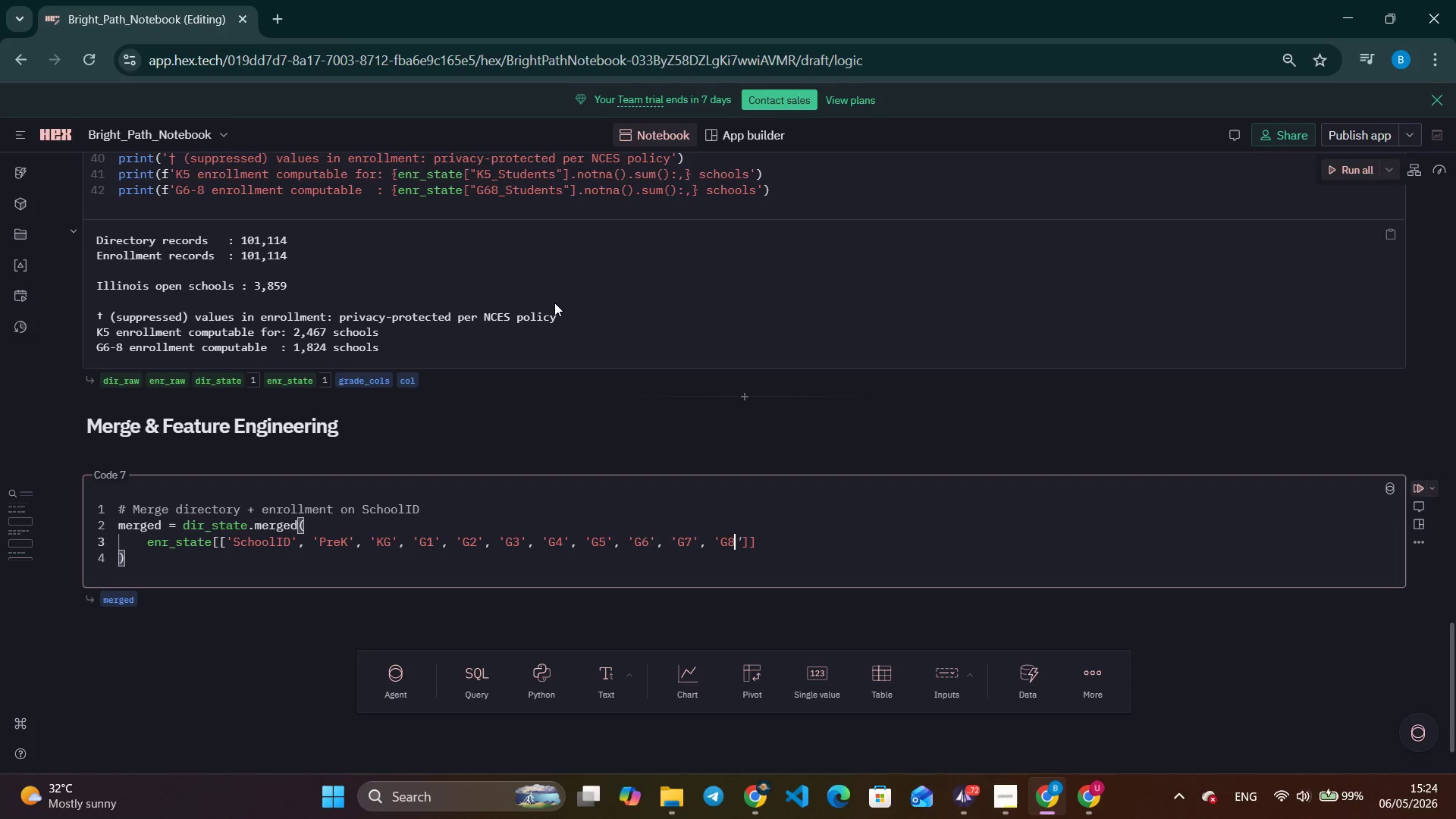 
key(Control+ArrowRight)
 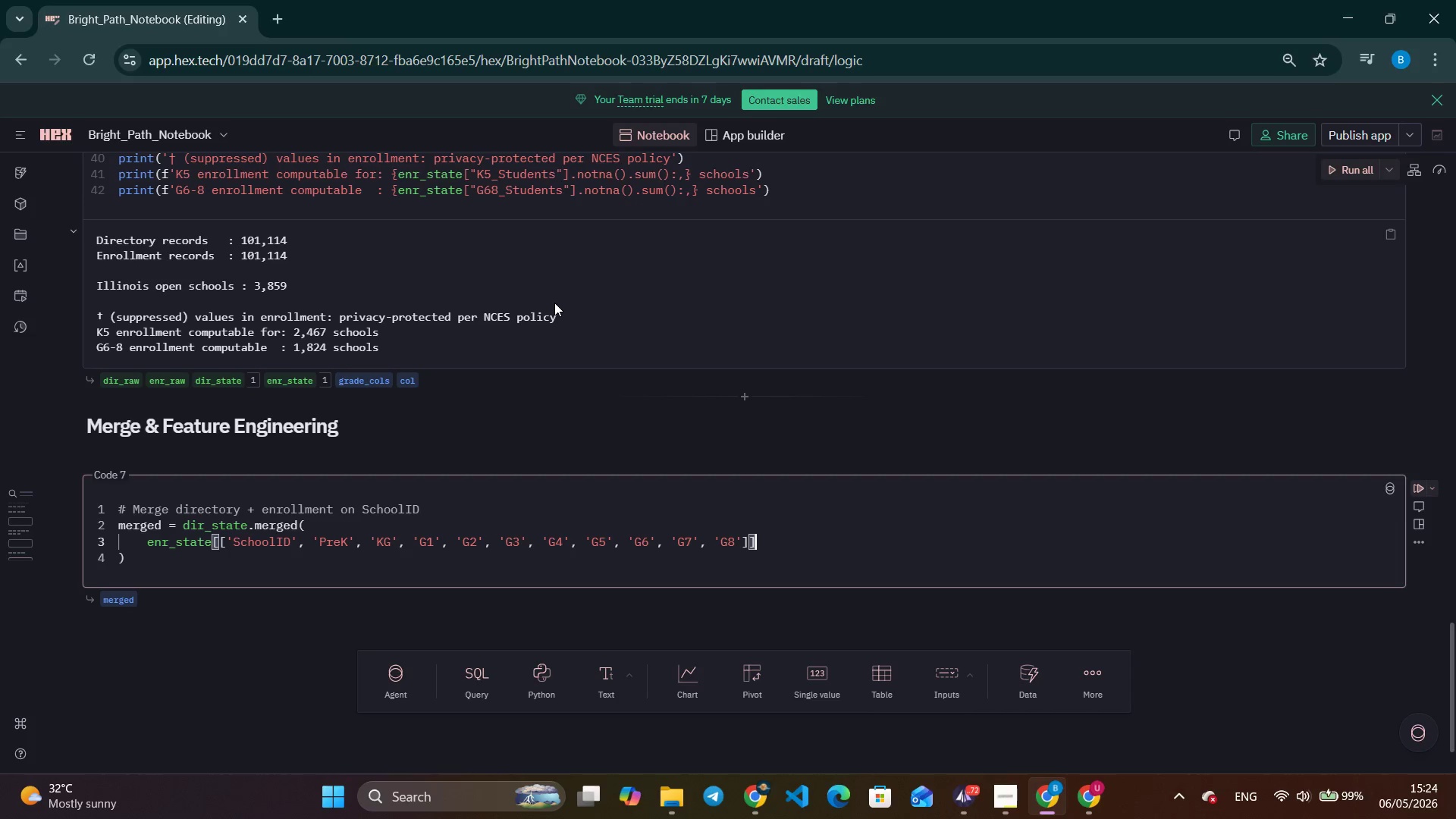 
key(Control+ArrowRight)
 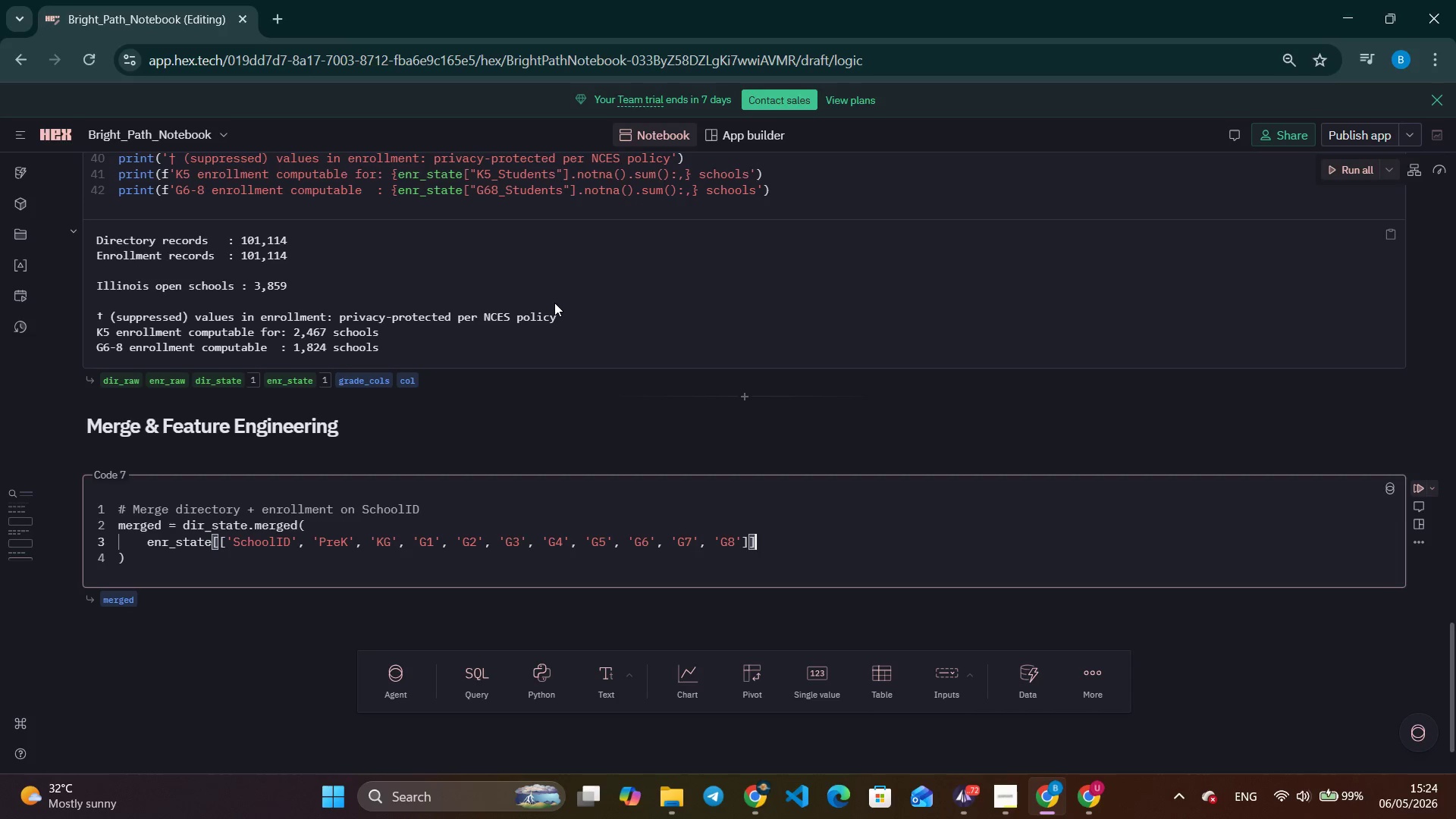 
key(Control+ArrowRight)
 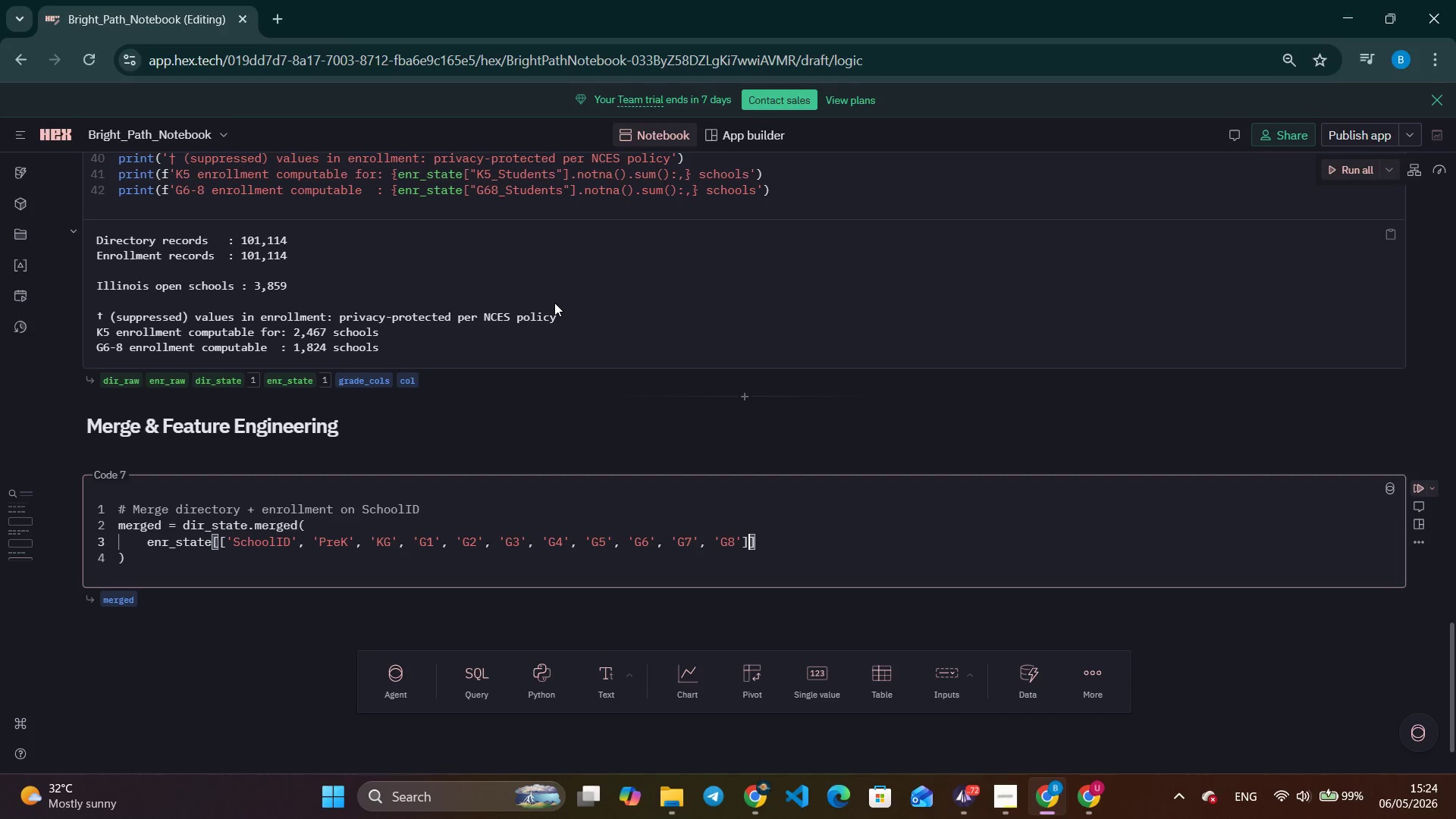 
key(ArrowLeft)
 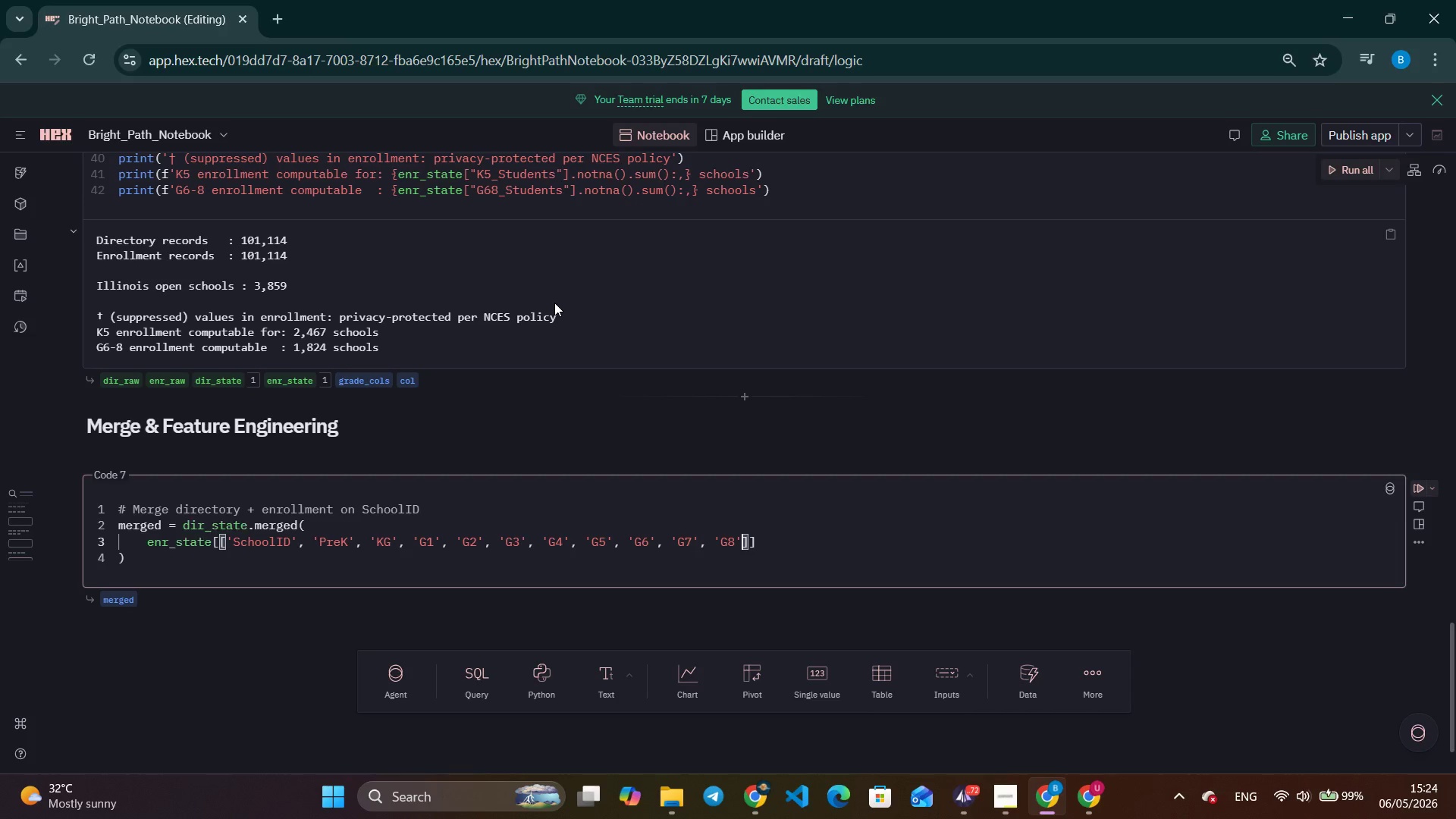 
key(ArrowLeft)
 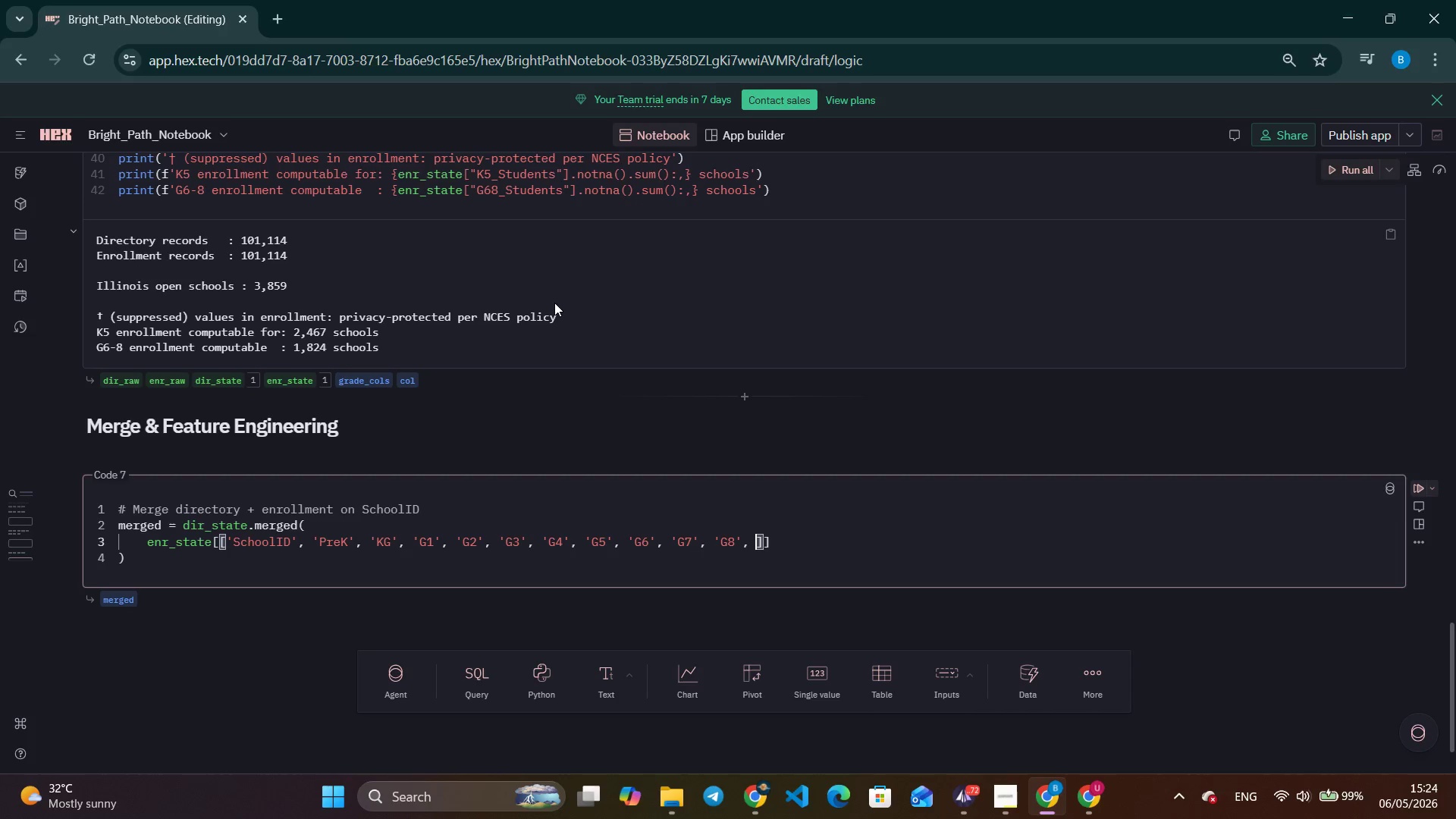 
type(, 'K%_St)
key(Backspace)
key(Backspace)
key(Backspace)
key(Backspace)
type(5_Students)
 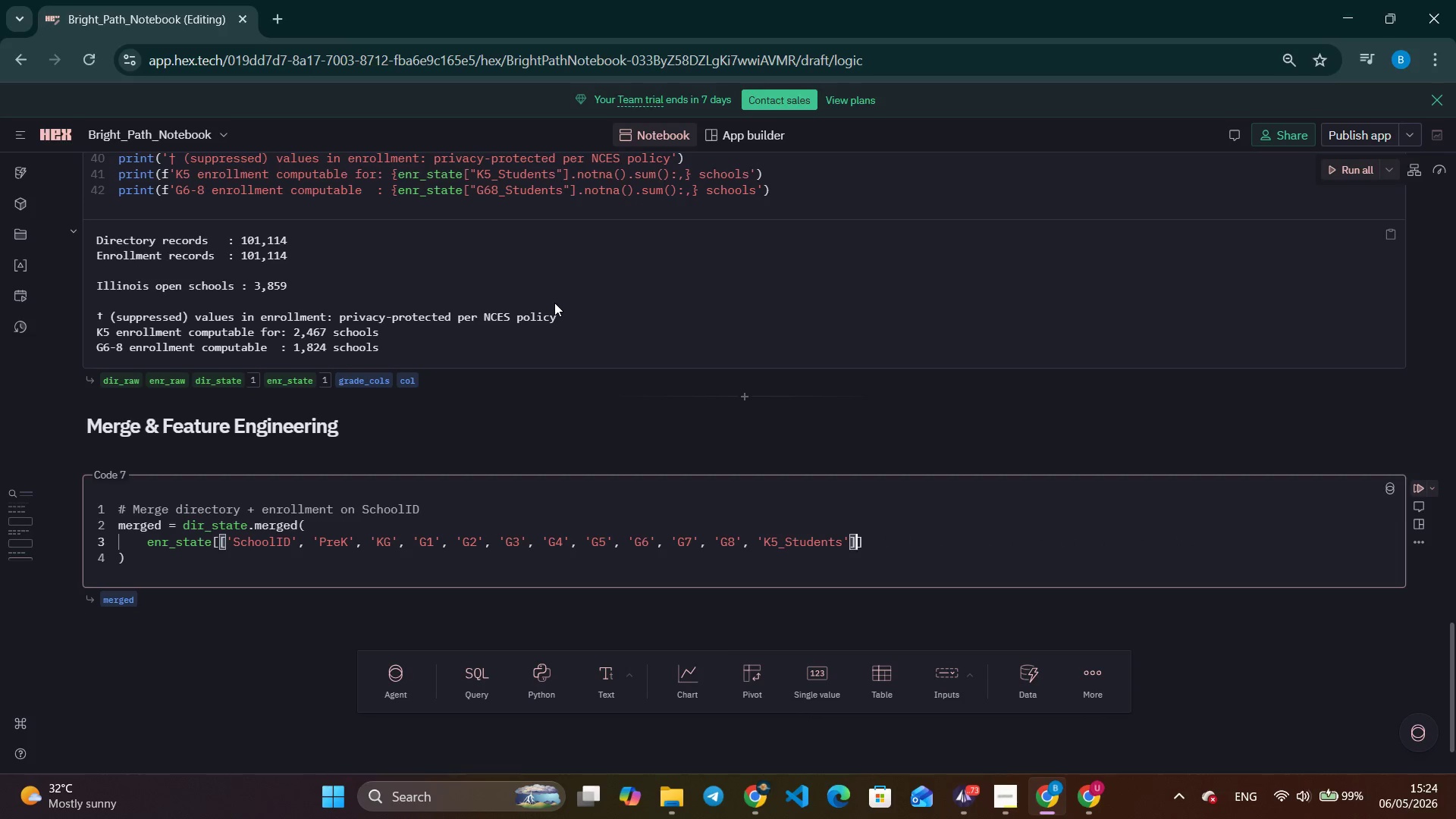 
key(ArrowRight)
 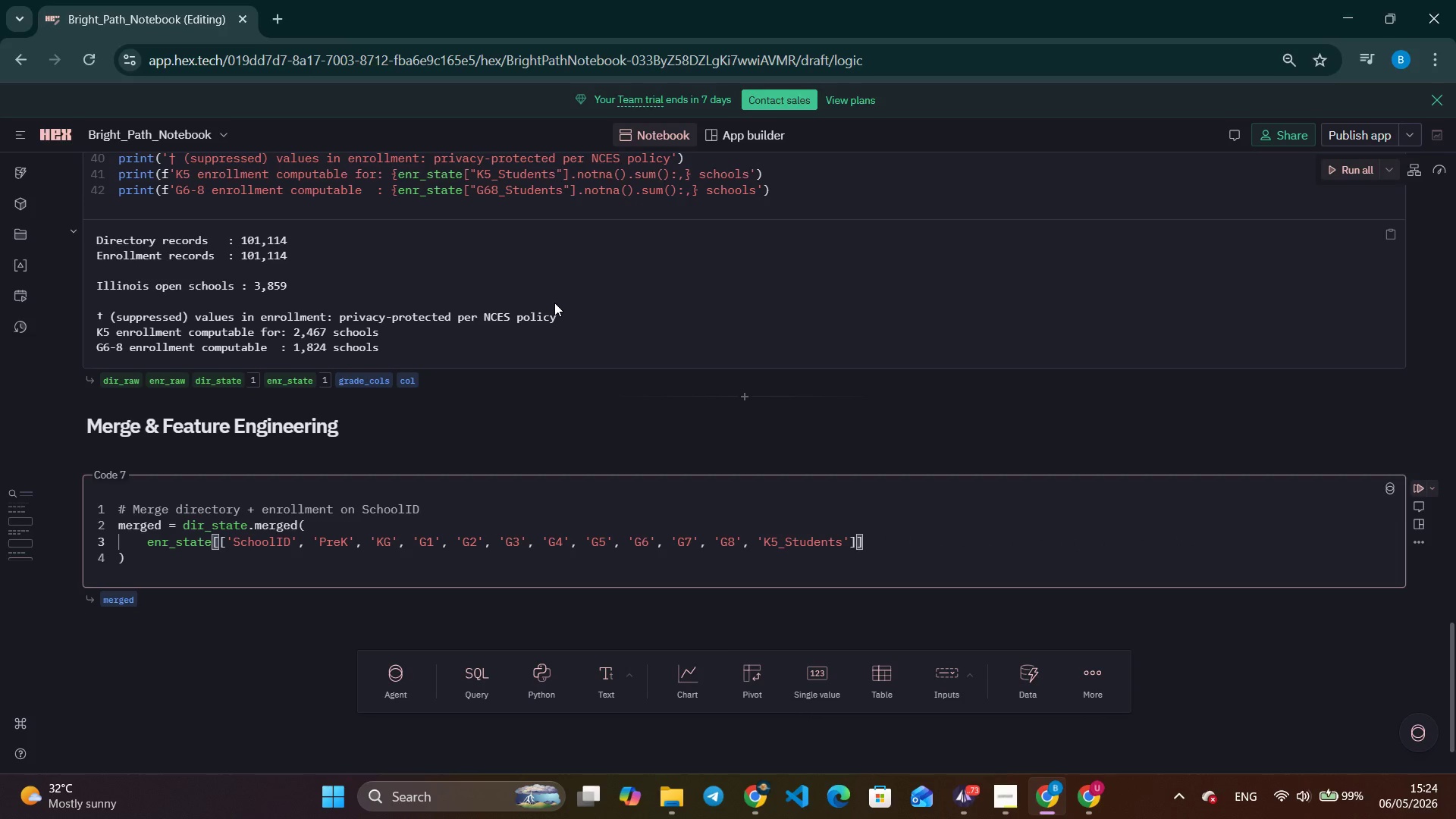 
key(ArrowRight)
 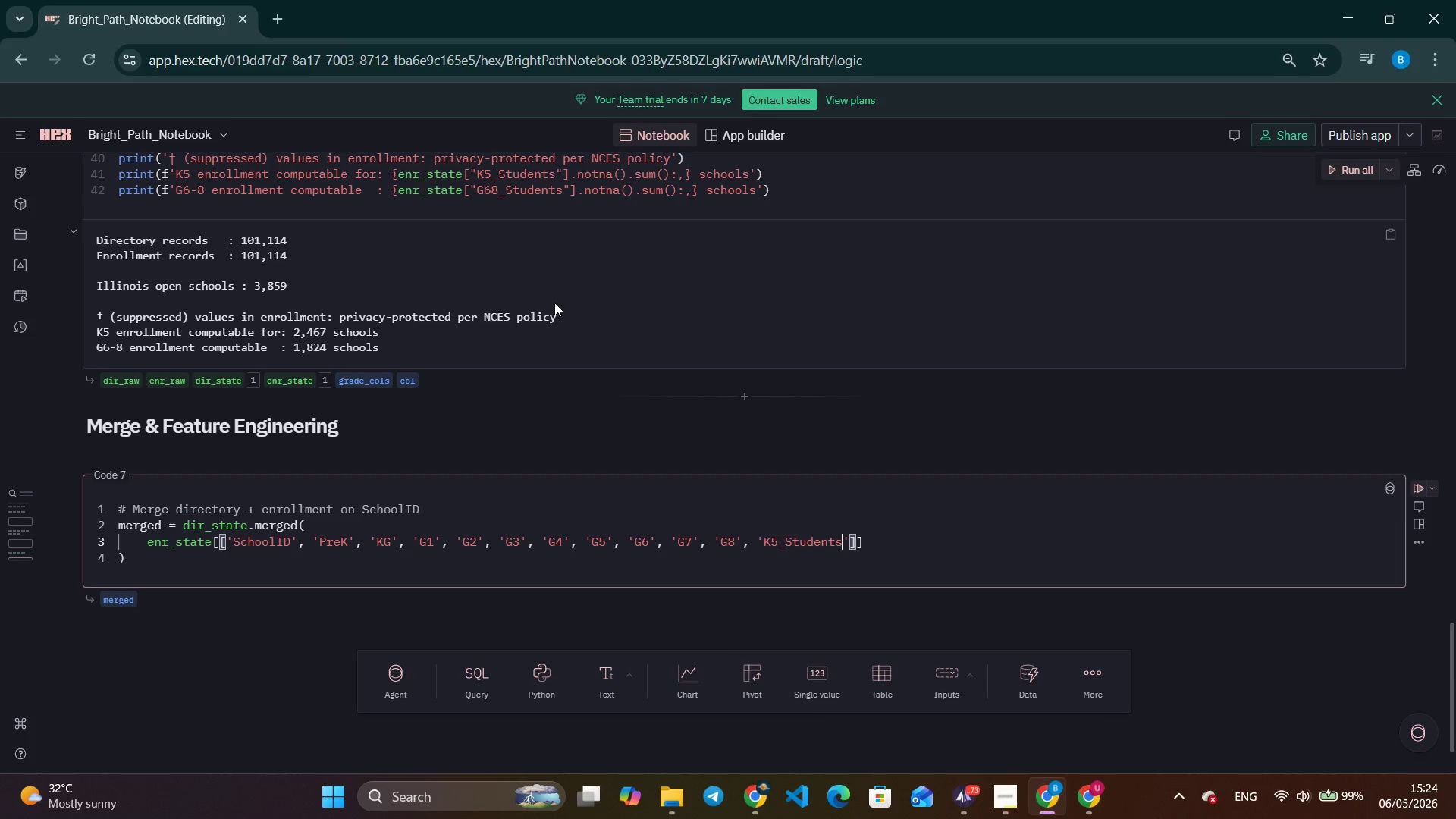 
key(ArrowLeft)
 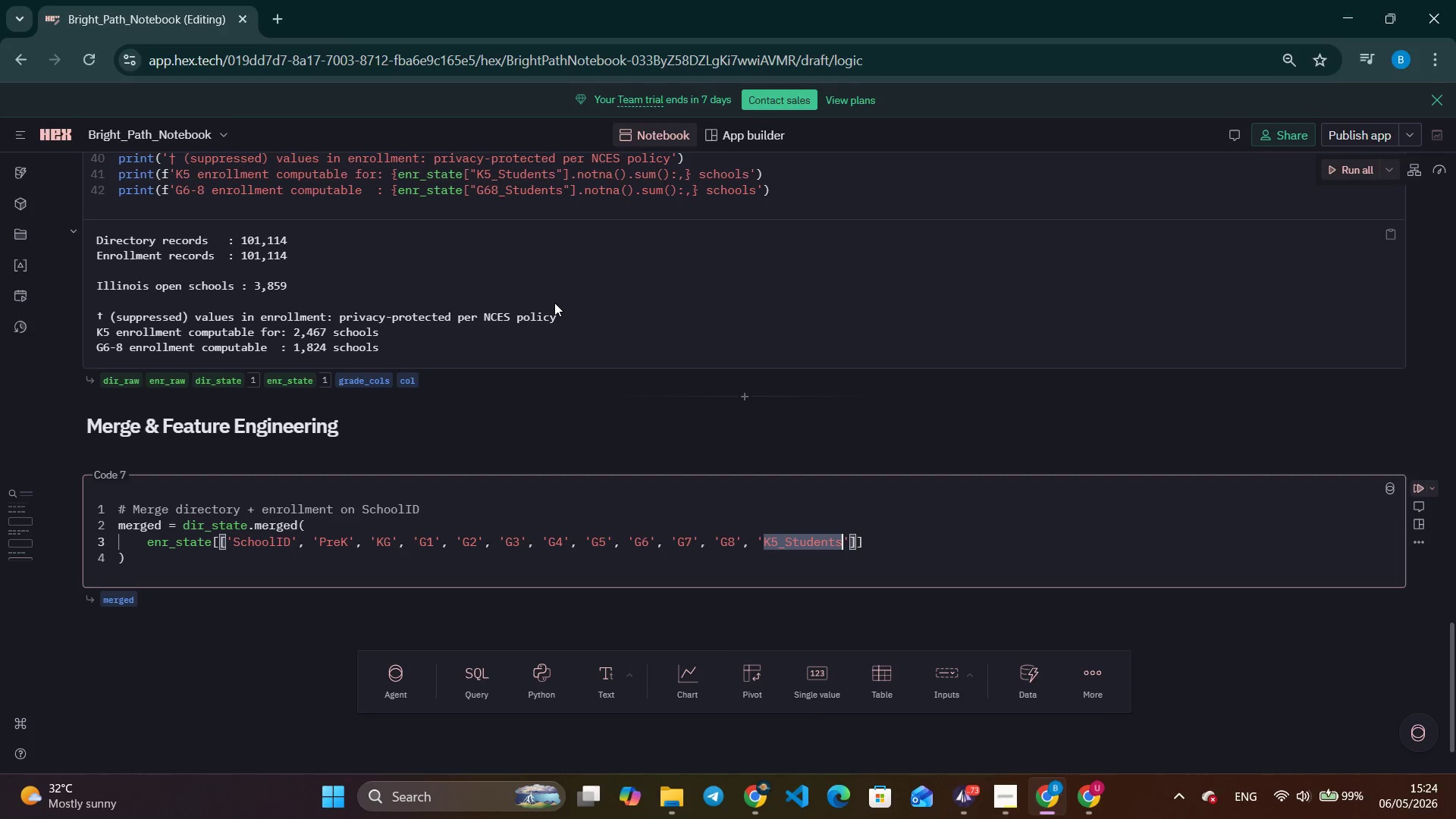 
key(ArrowLeft)
 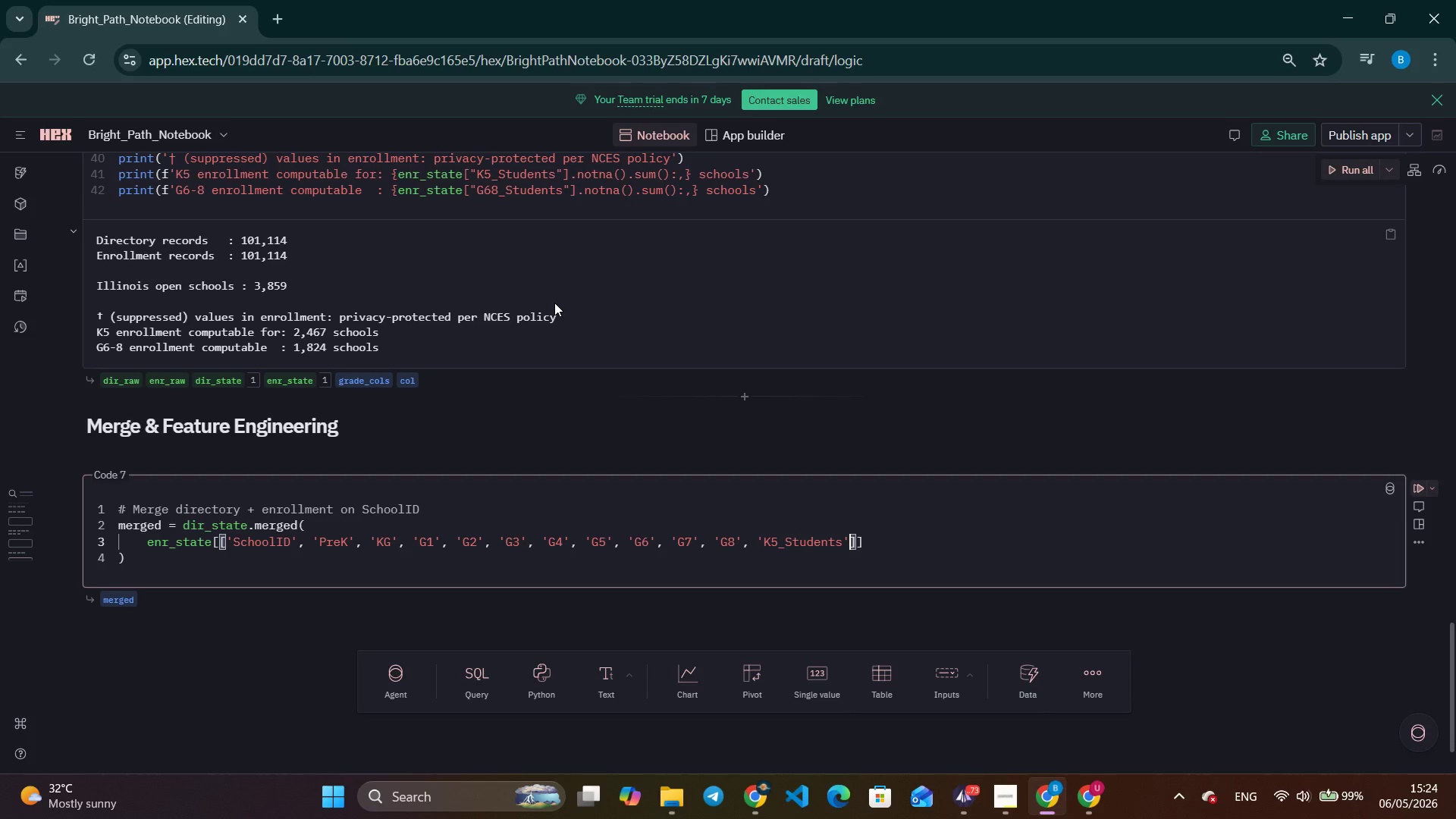 
key(ArrowRight)
 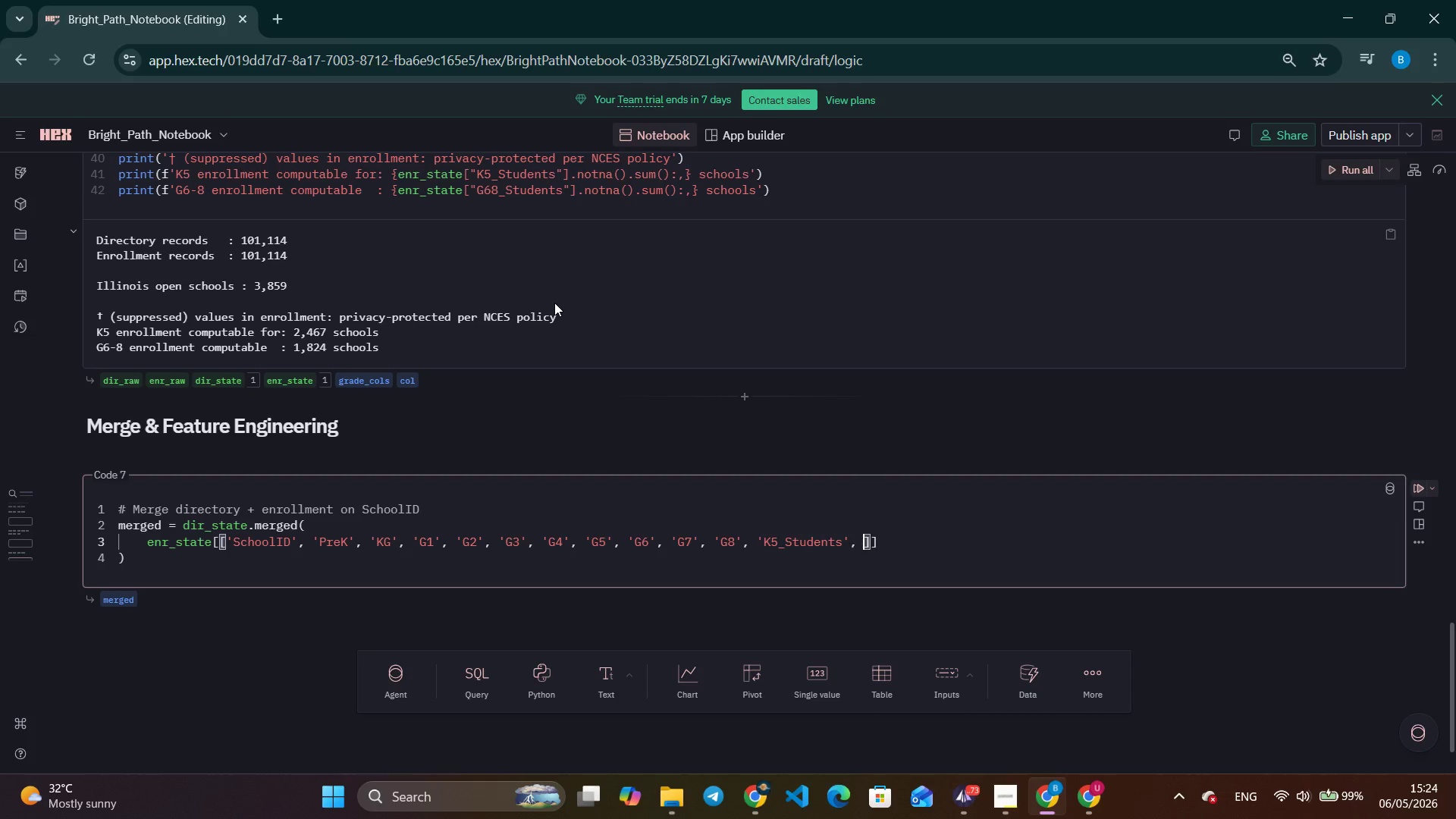 
key(Comma)
 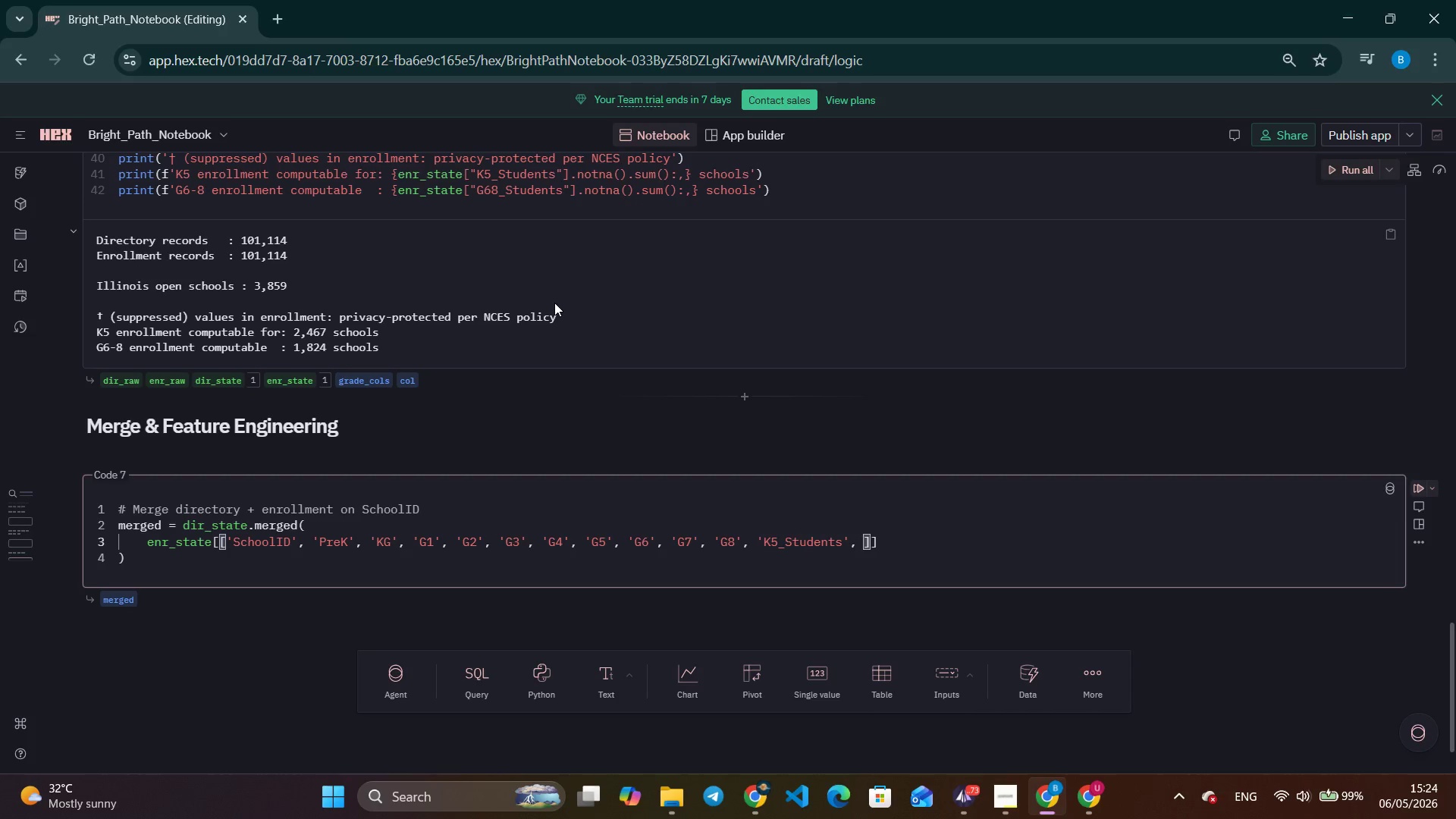 
key(Space)
 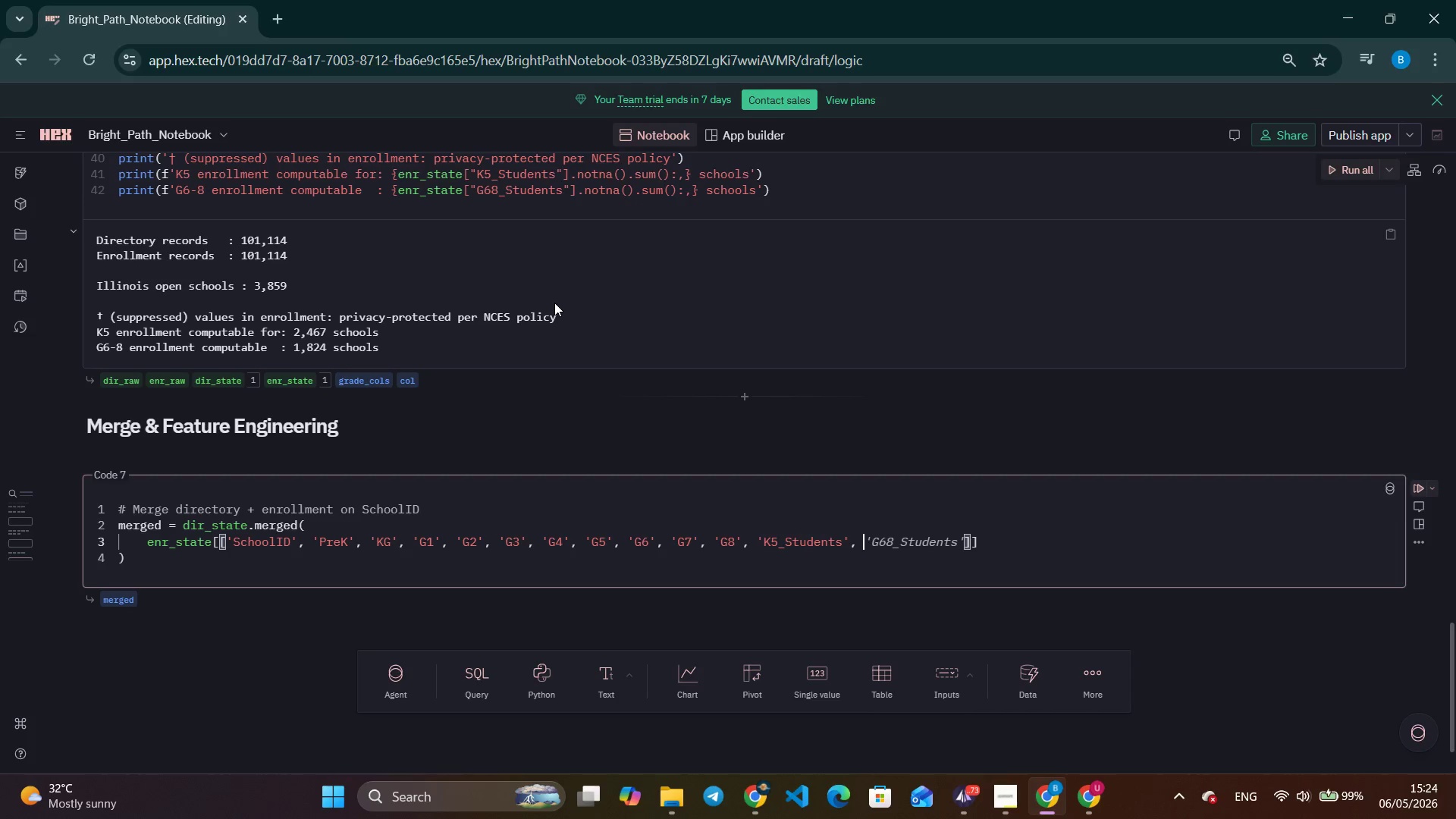 
key(Shift+ShiftLeft)
 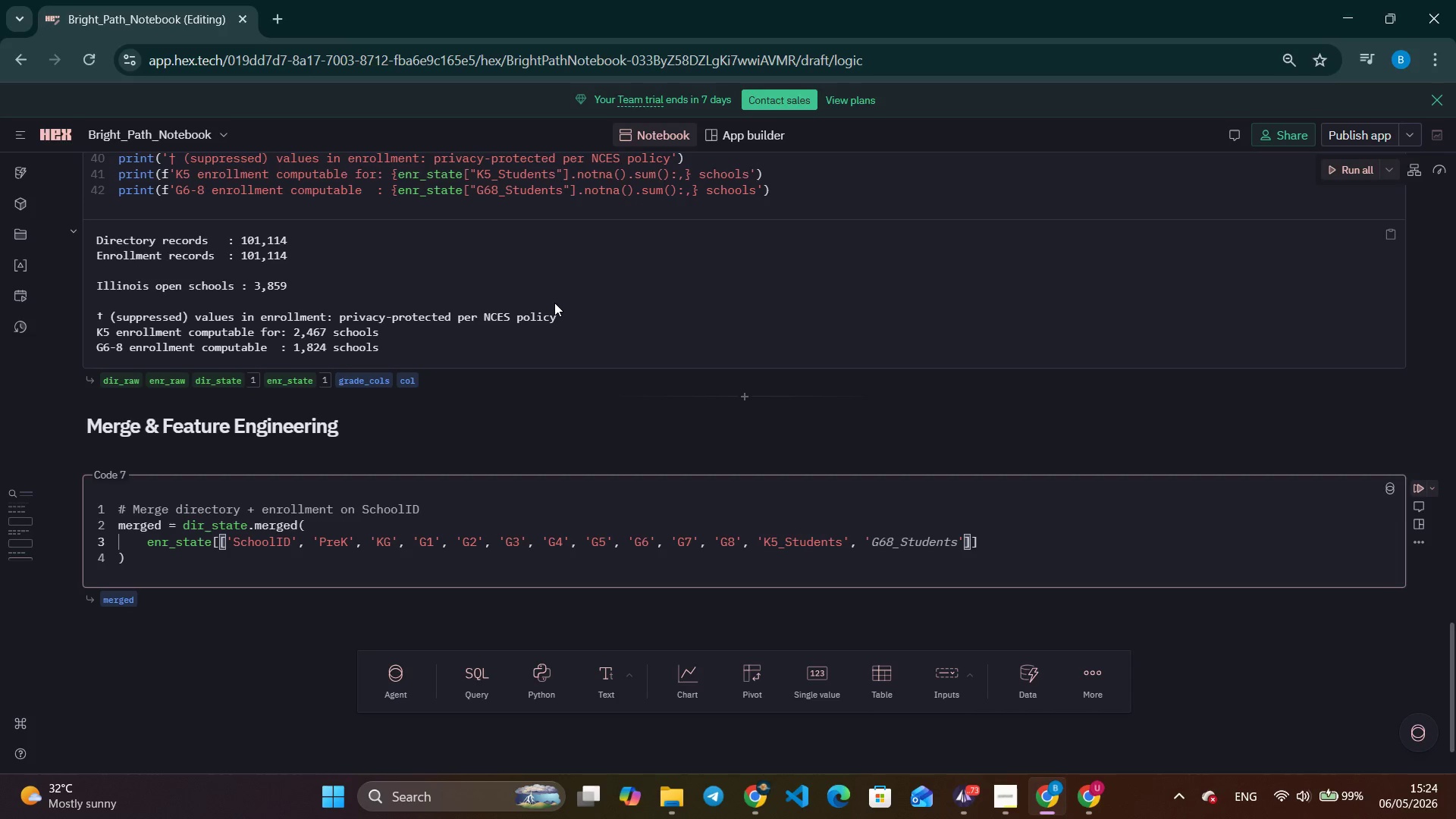 
key(Quote)
 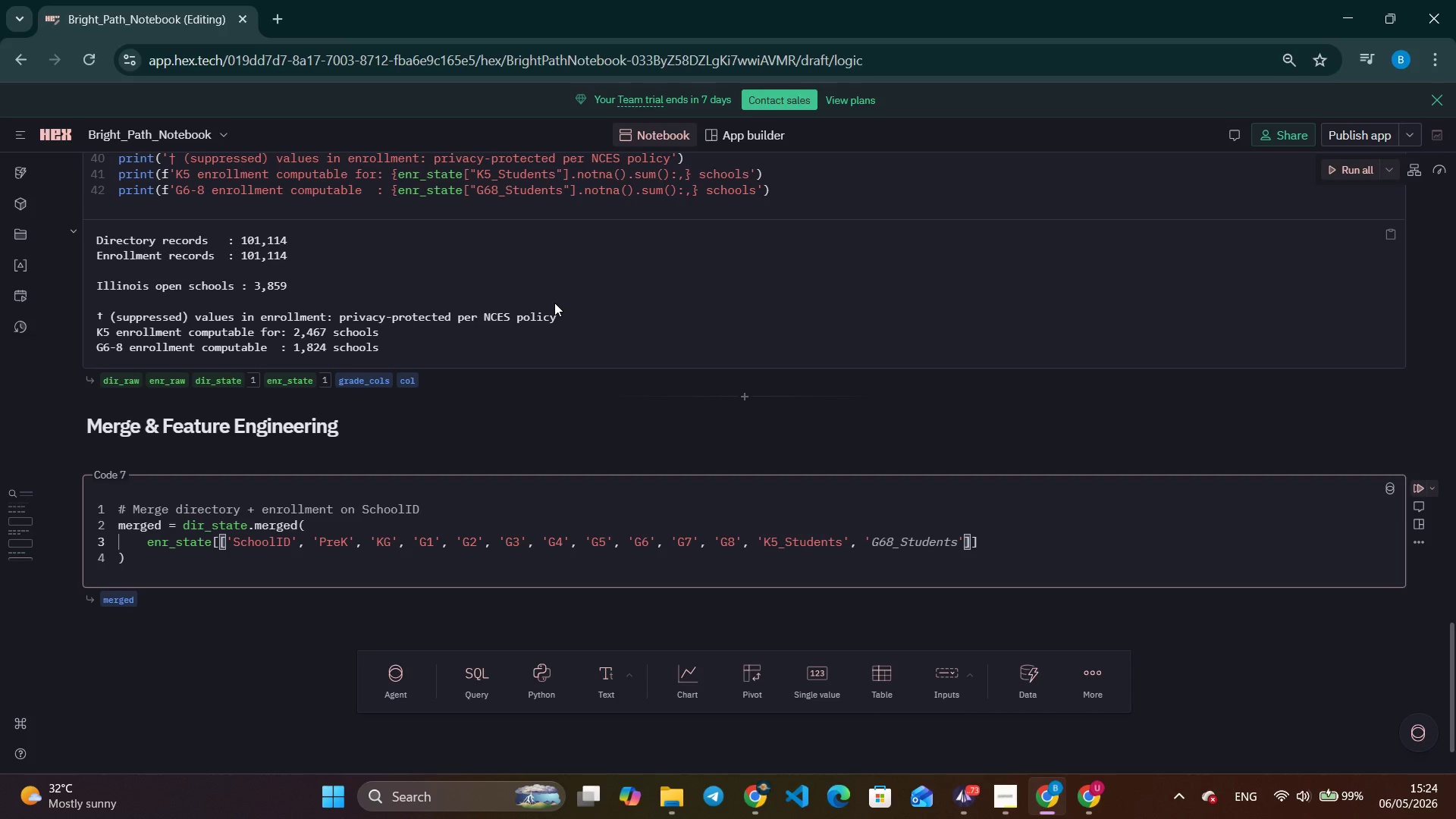 
key(Tab)
 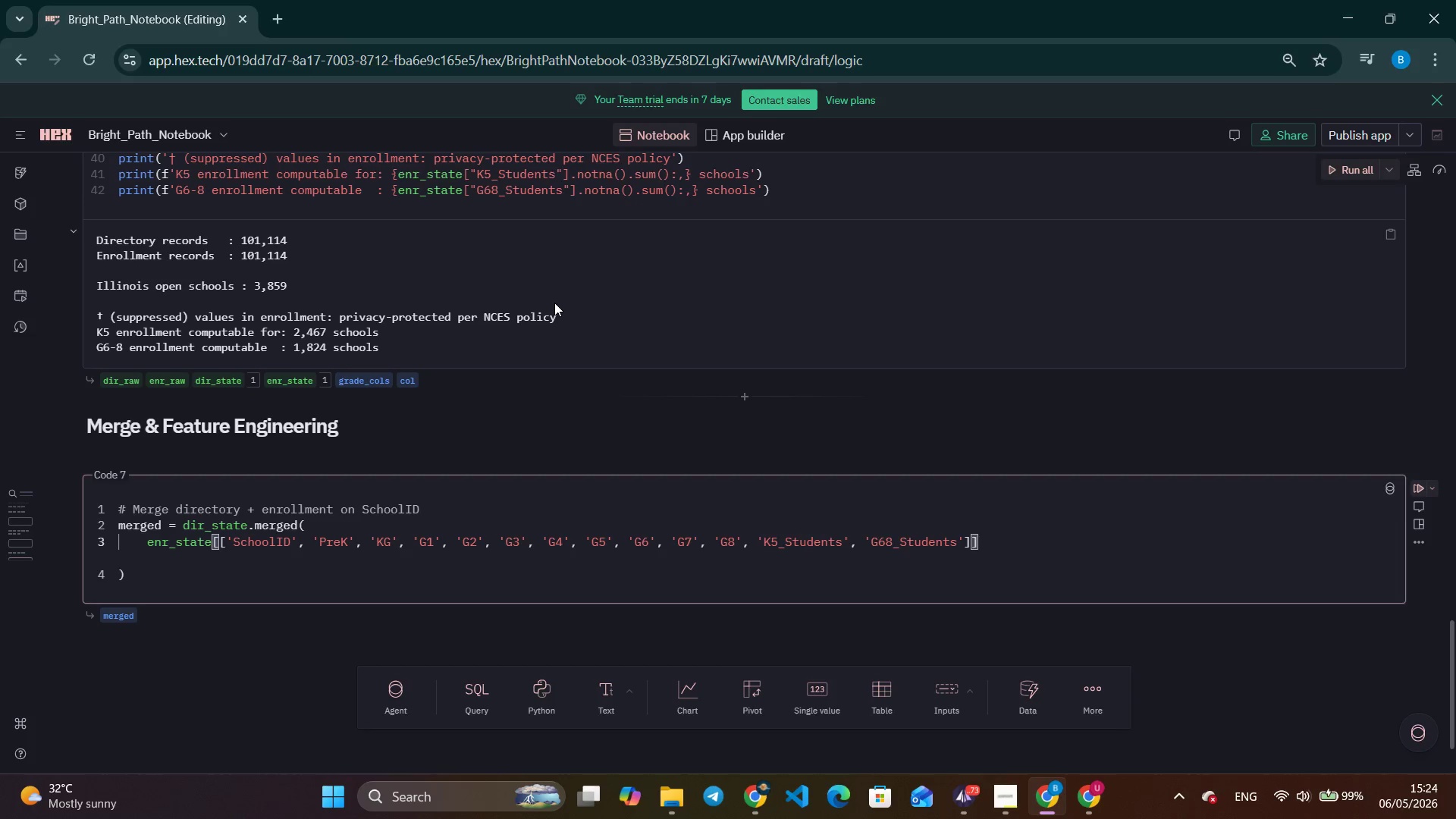 
key(Comma)
 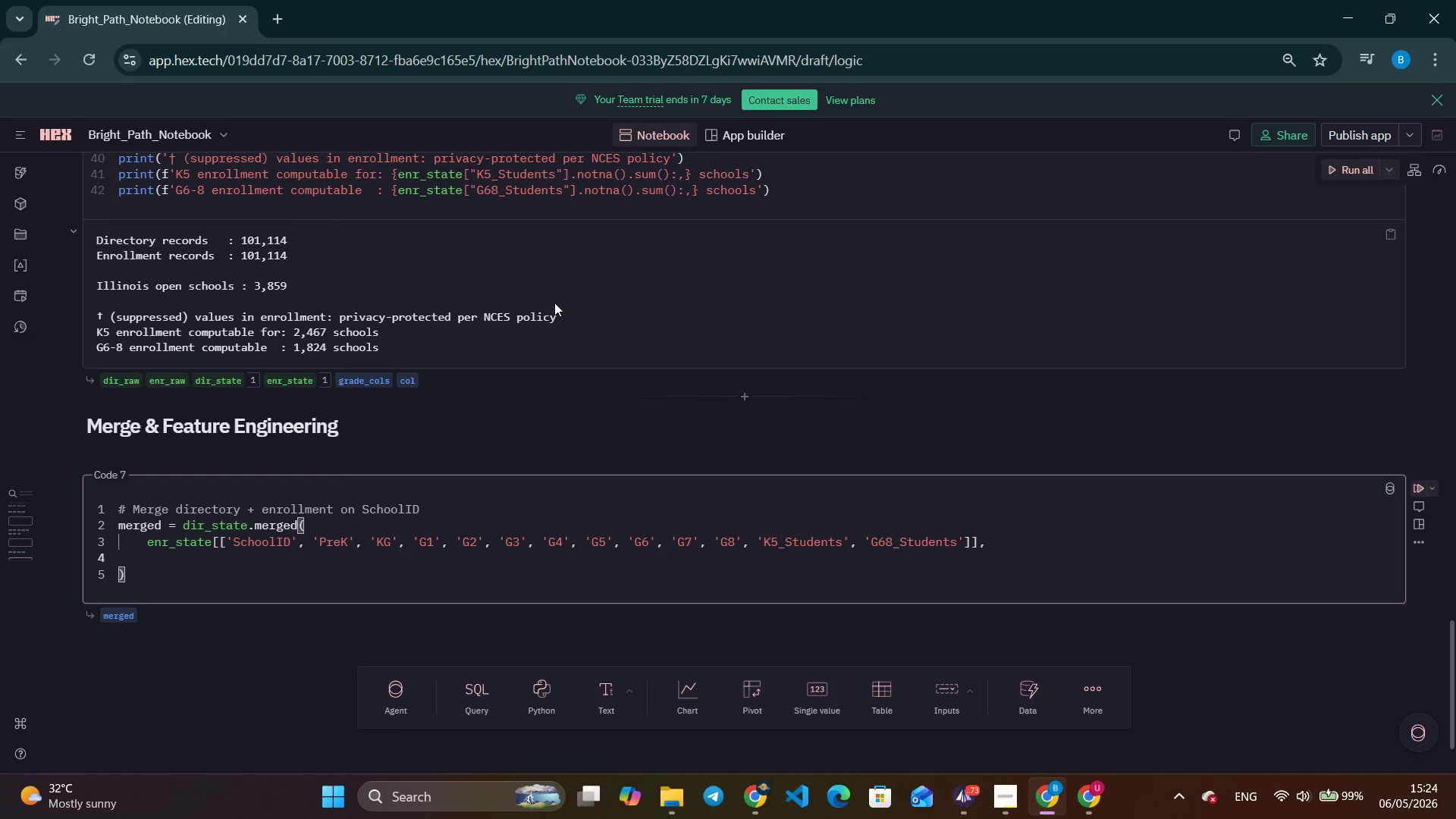 
key(Enter)
 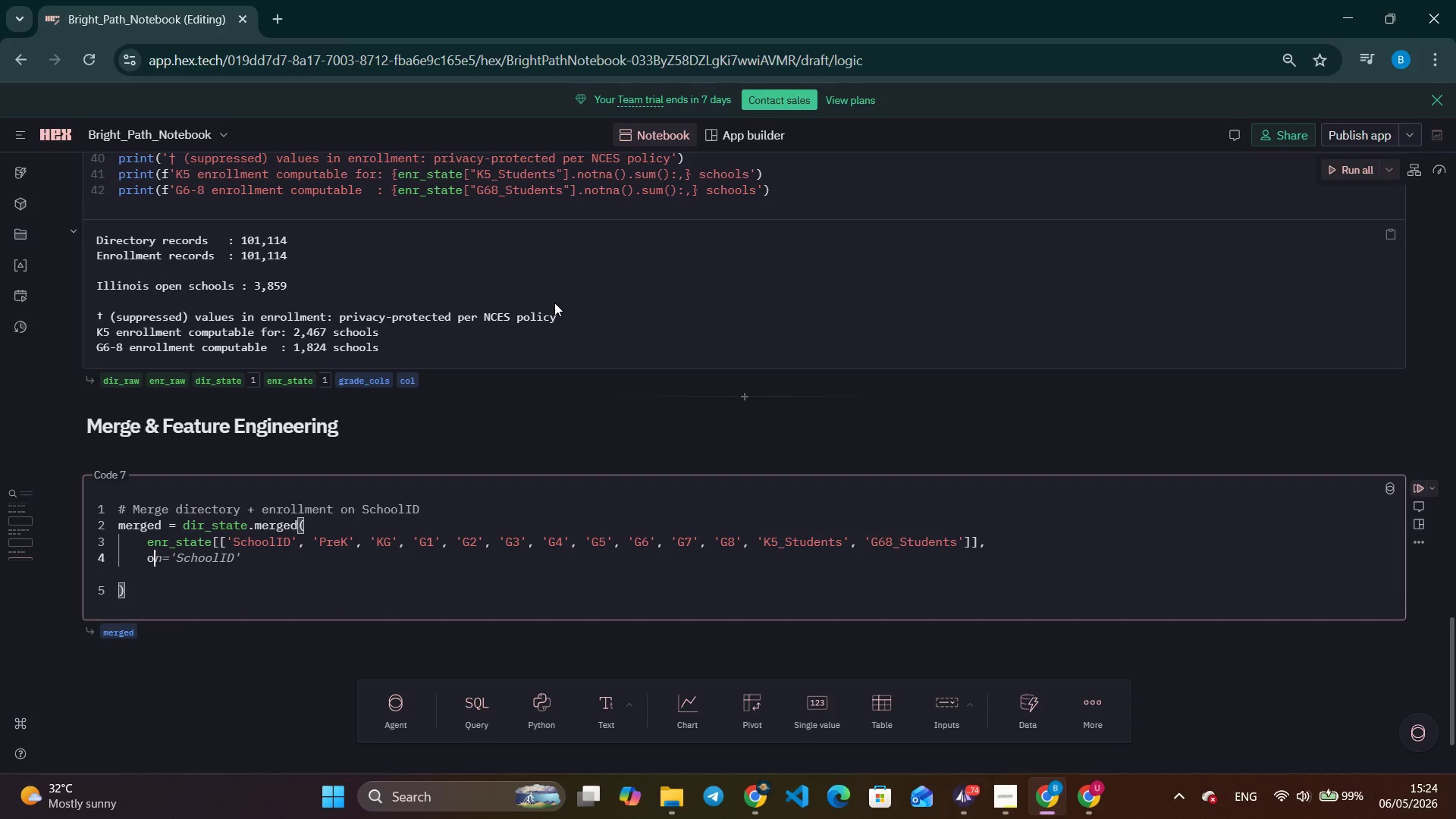 
type(on=)
key(Tab)
 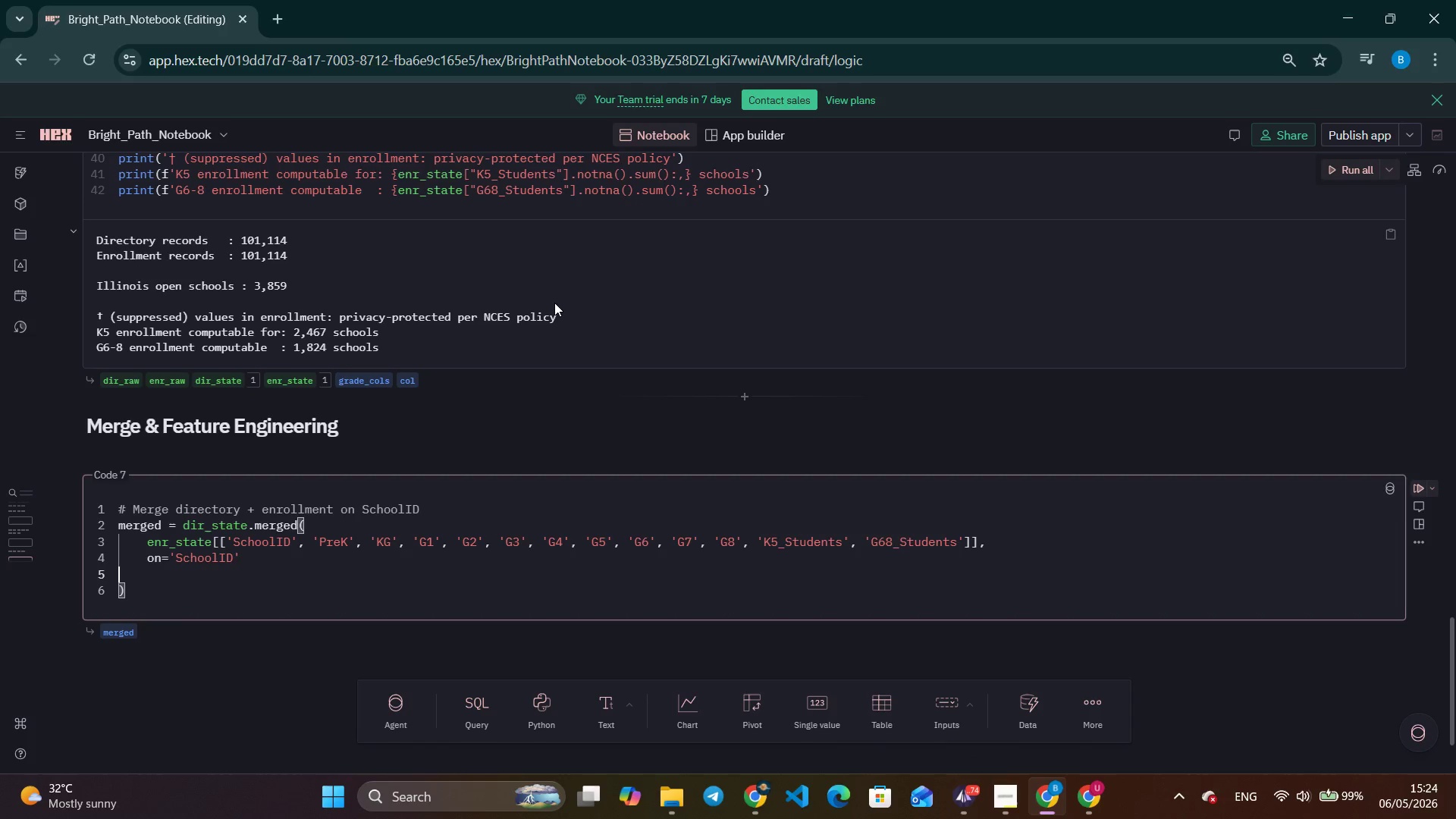 
key(ArrowLeft)
 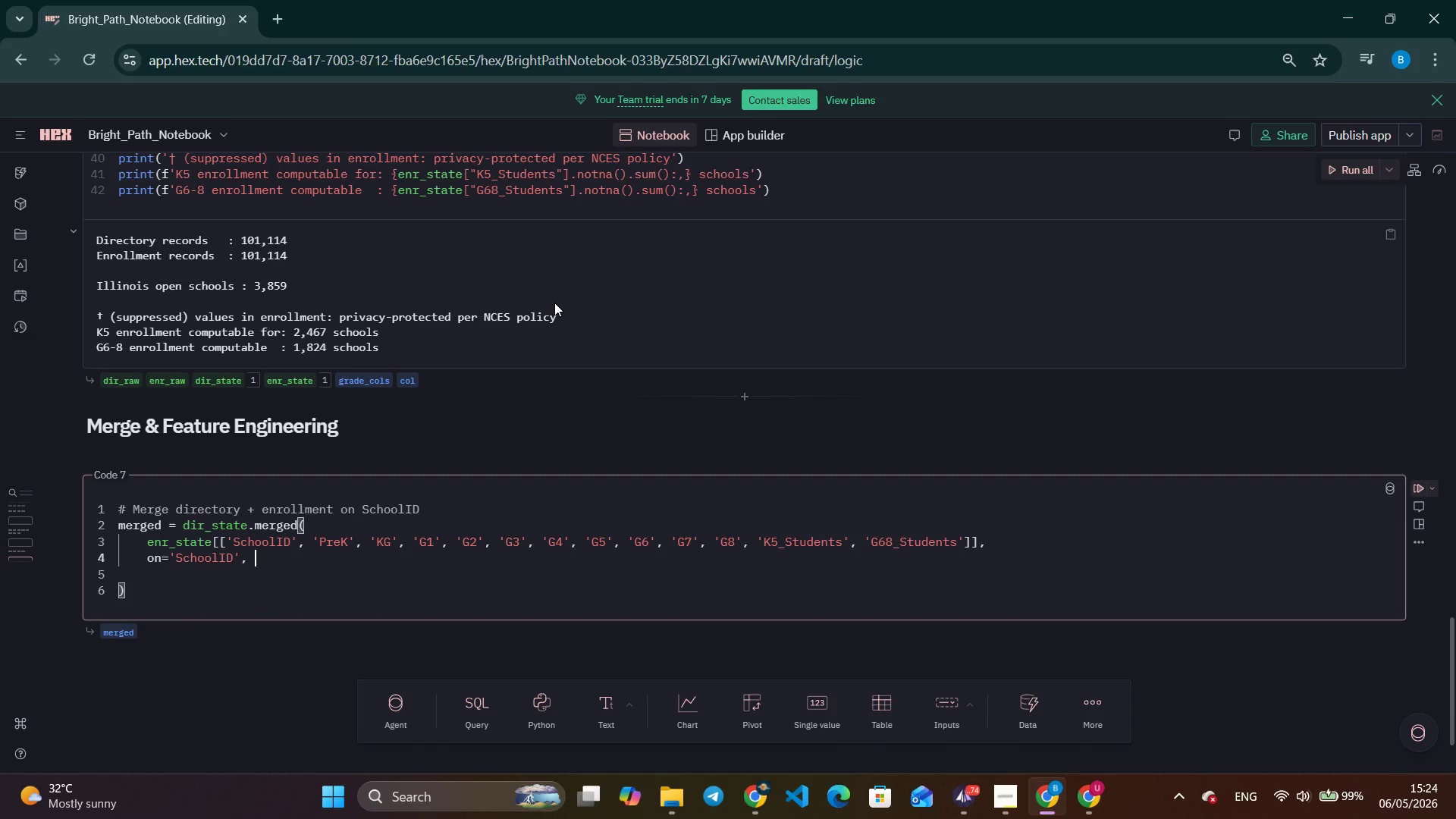 
type(, o)
key(Backspace)
type(how)
key(Tab)
key(Backspace)
 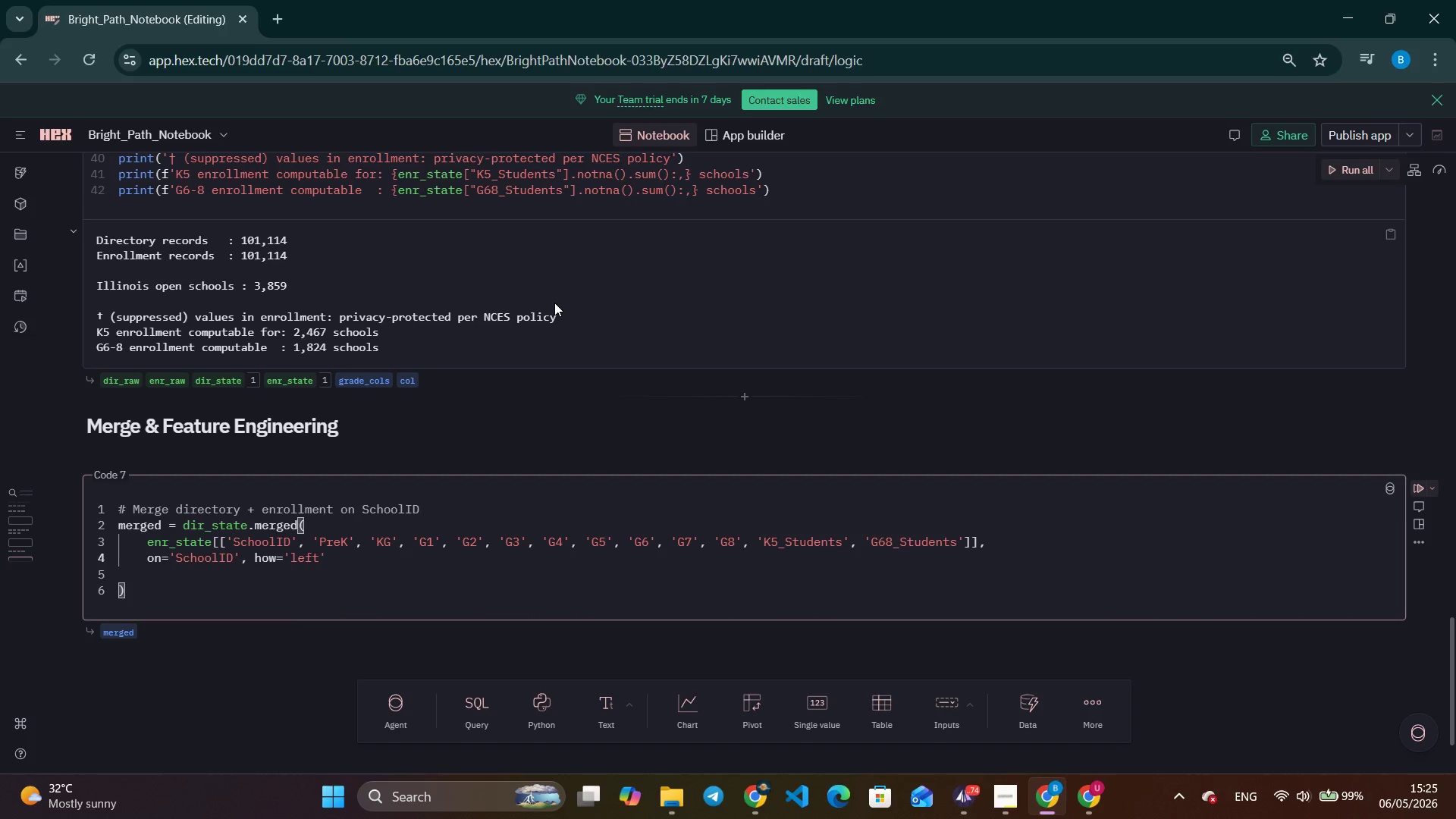 
wait(21.11)
 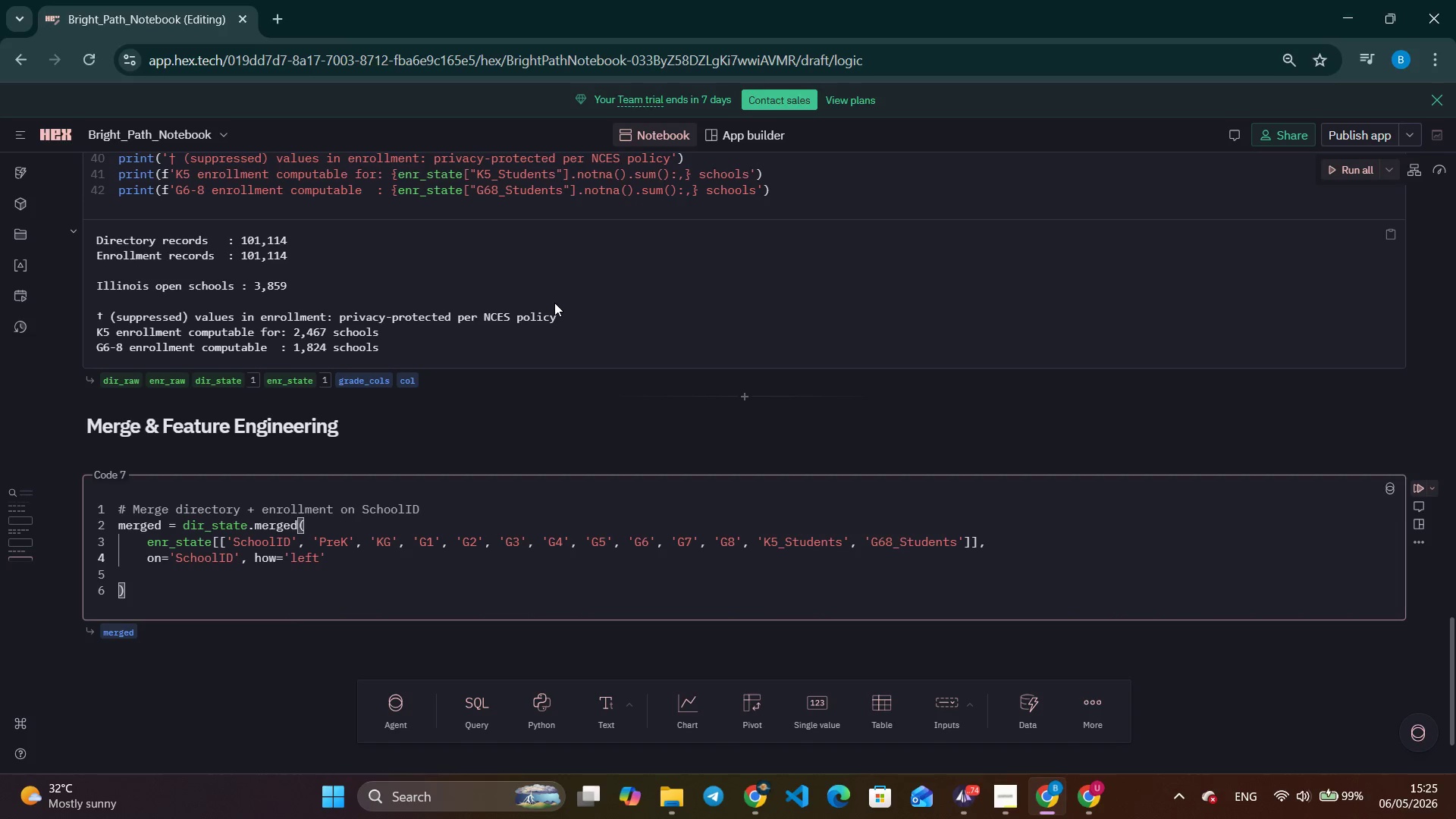 
left_click([154, 591])
 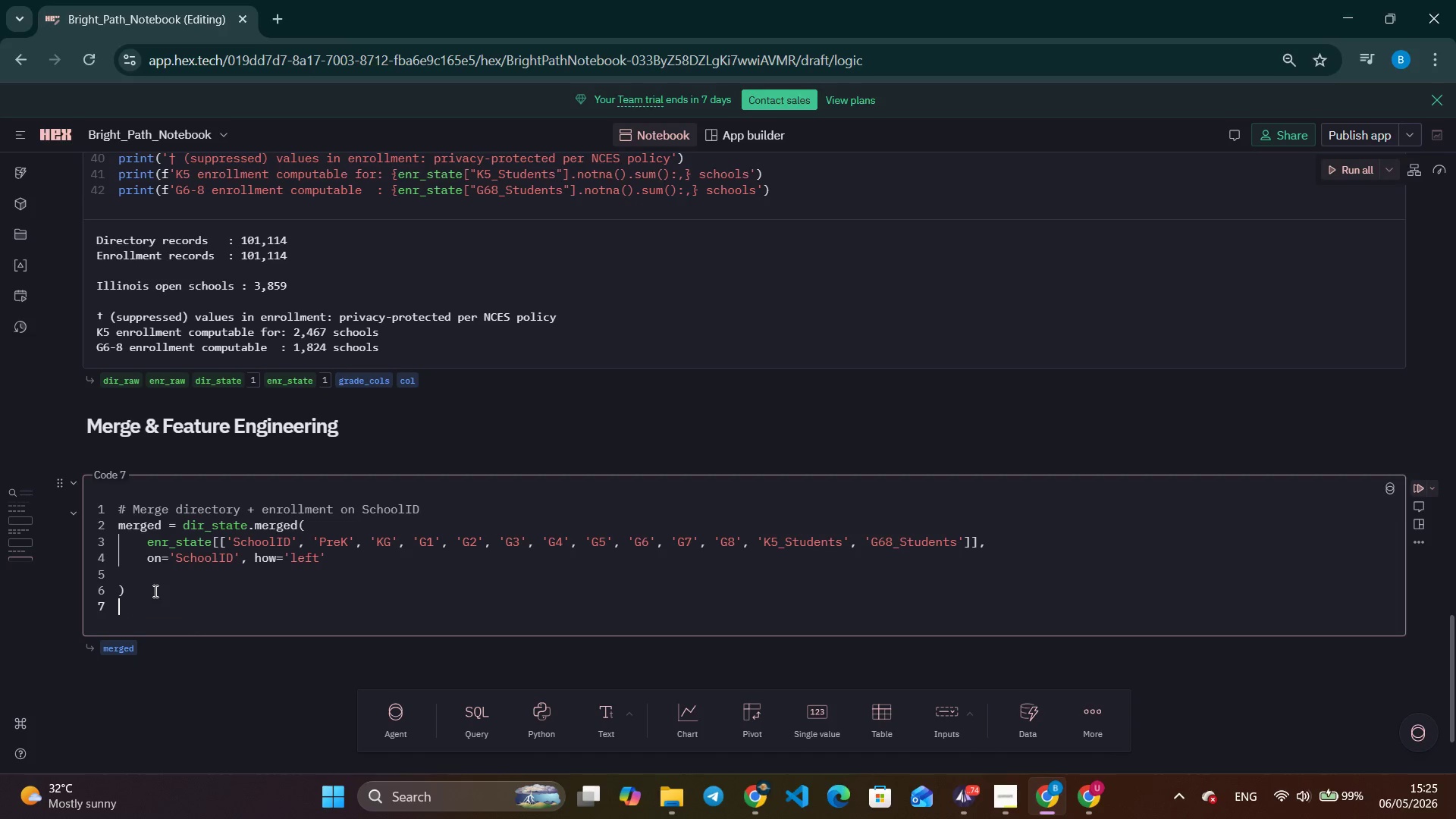 
key(Enter)
 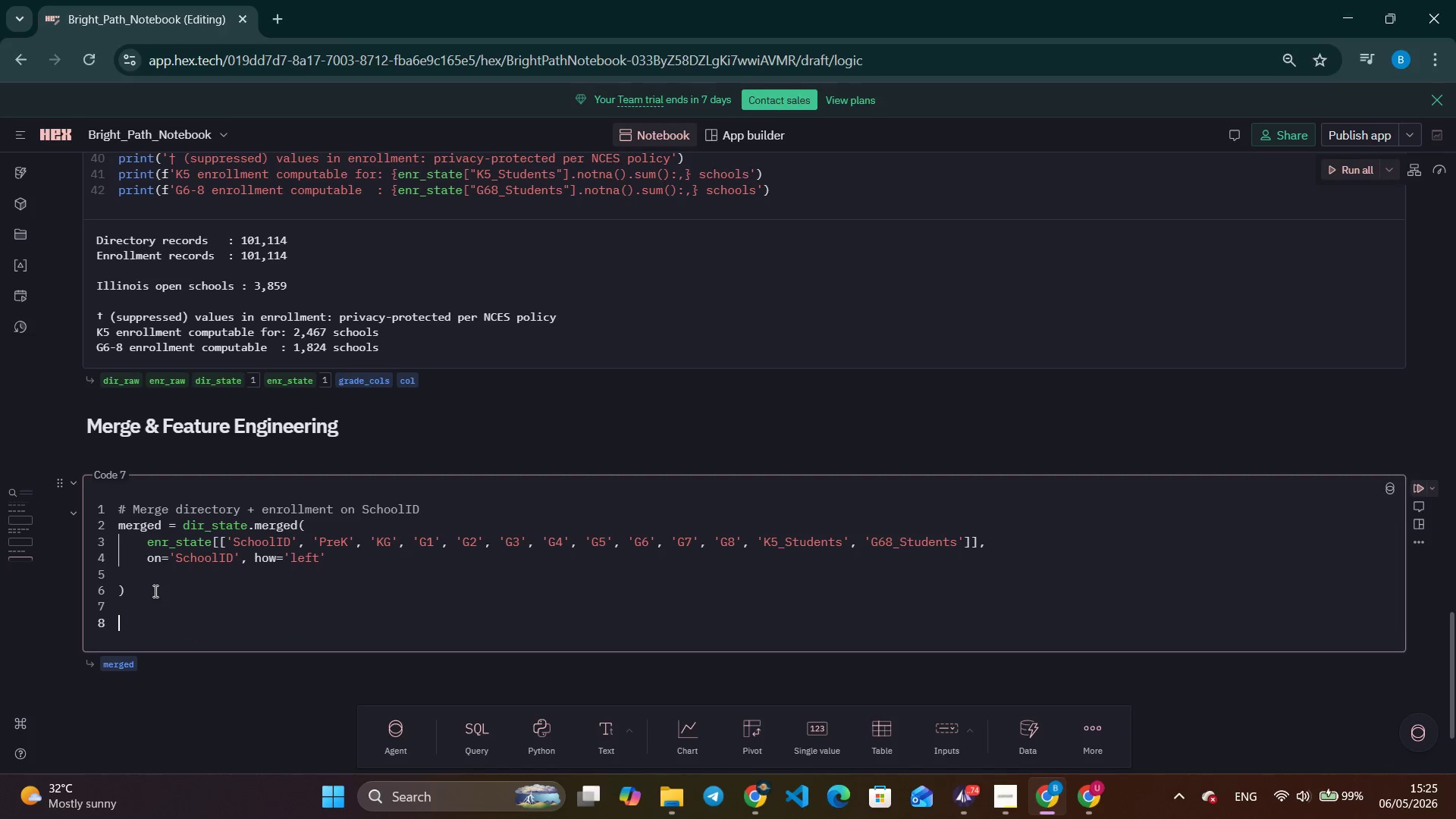 
key(Enter)
 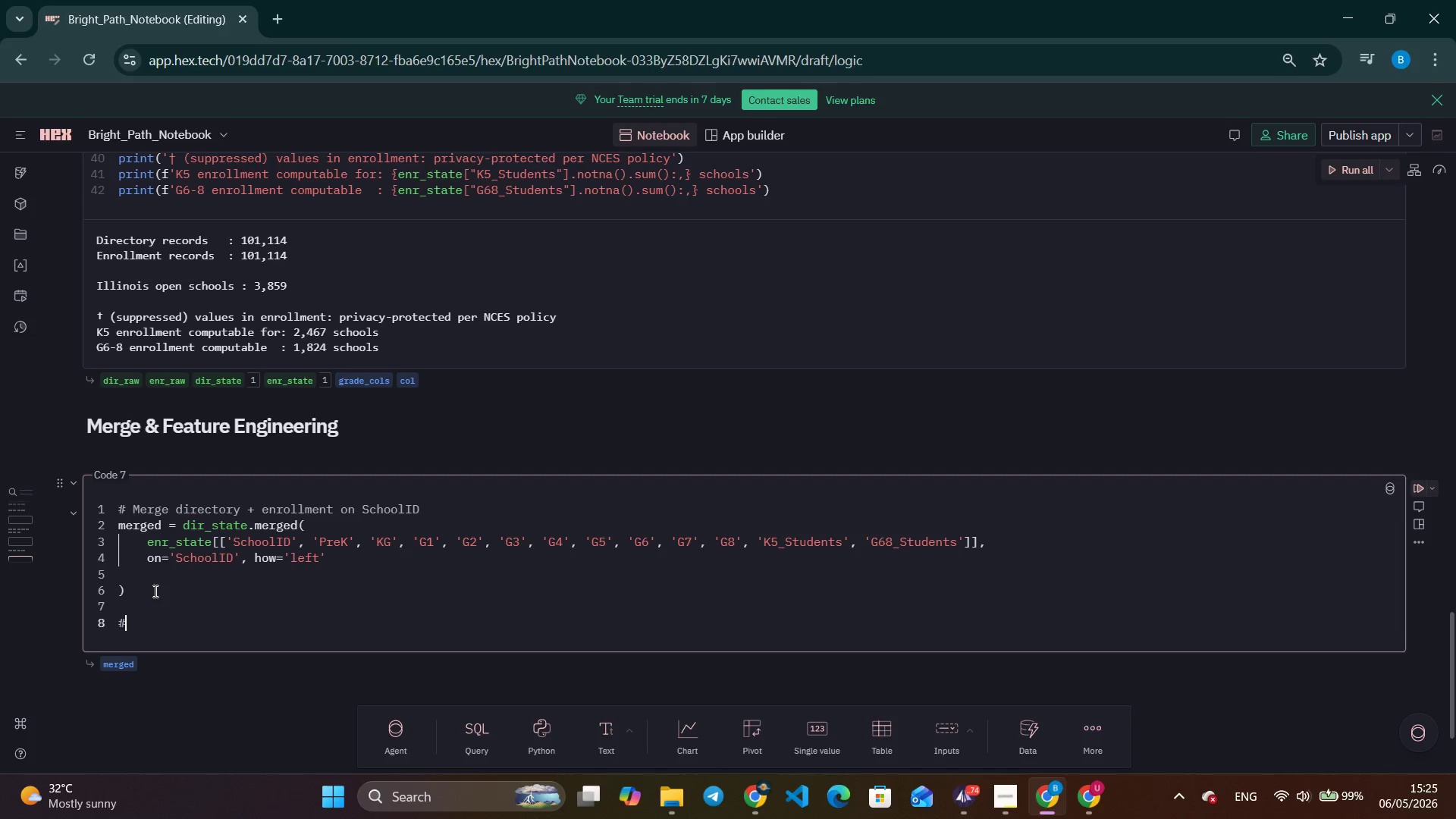 
type(# Clean directory numeric columns)
 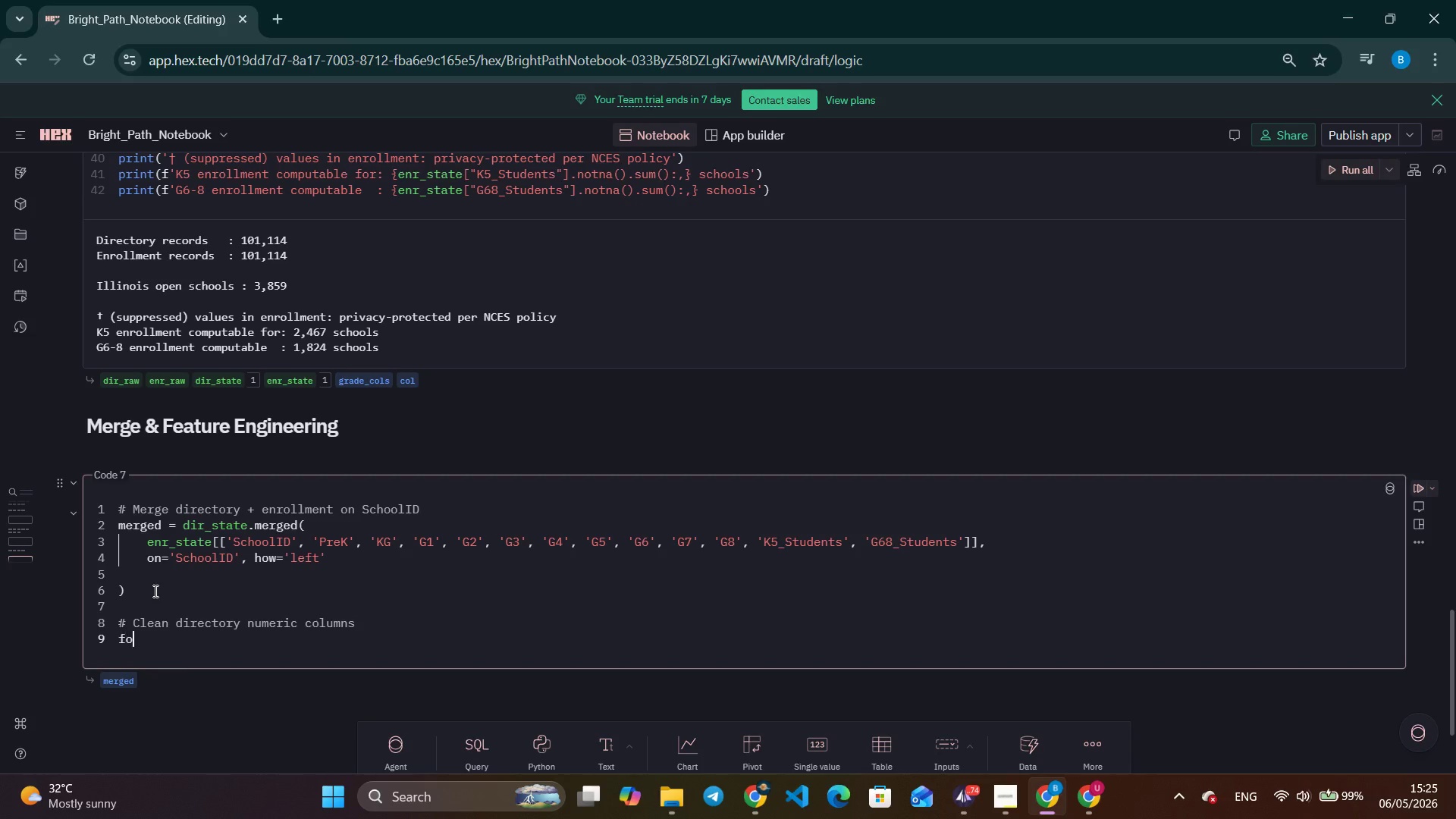 
key(Enter)
 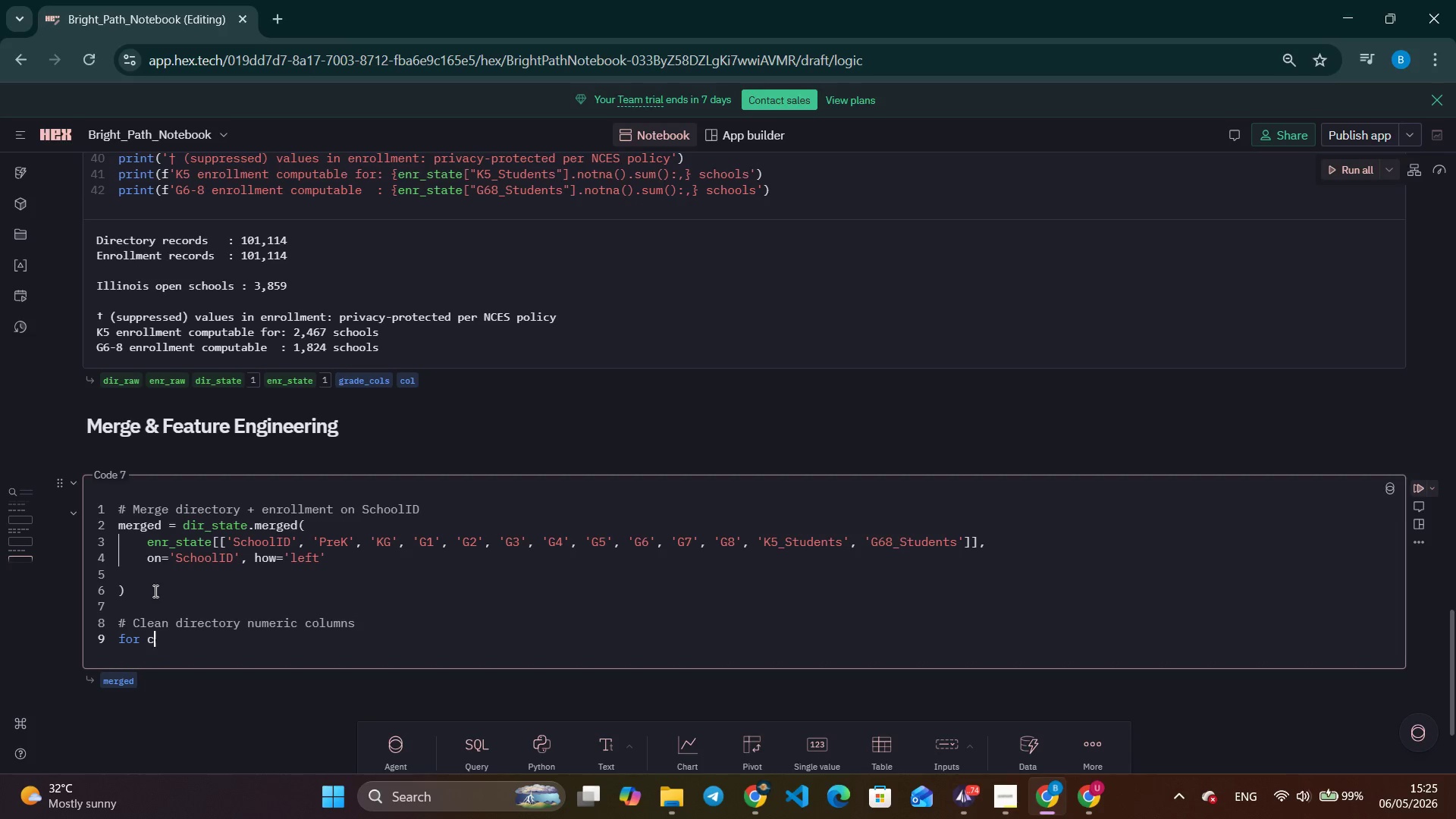 
type(for col in ['TotalStudents)
 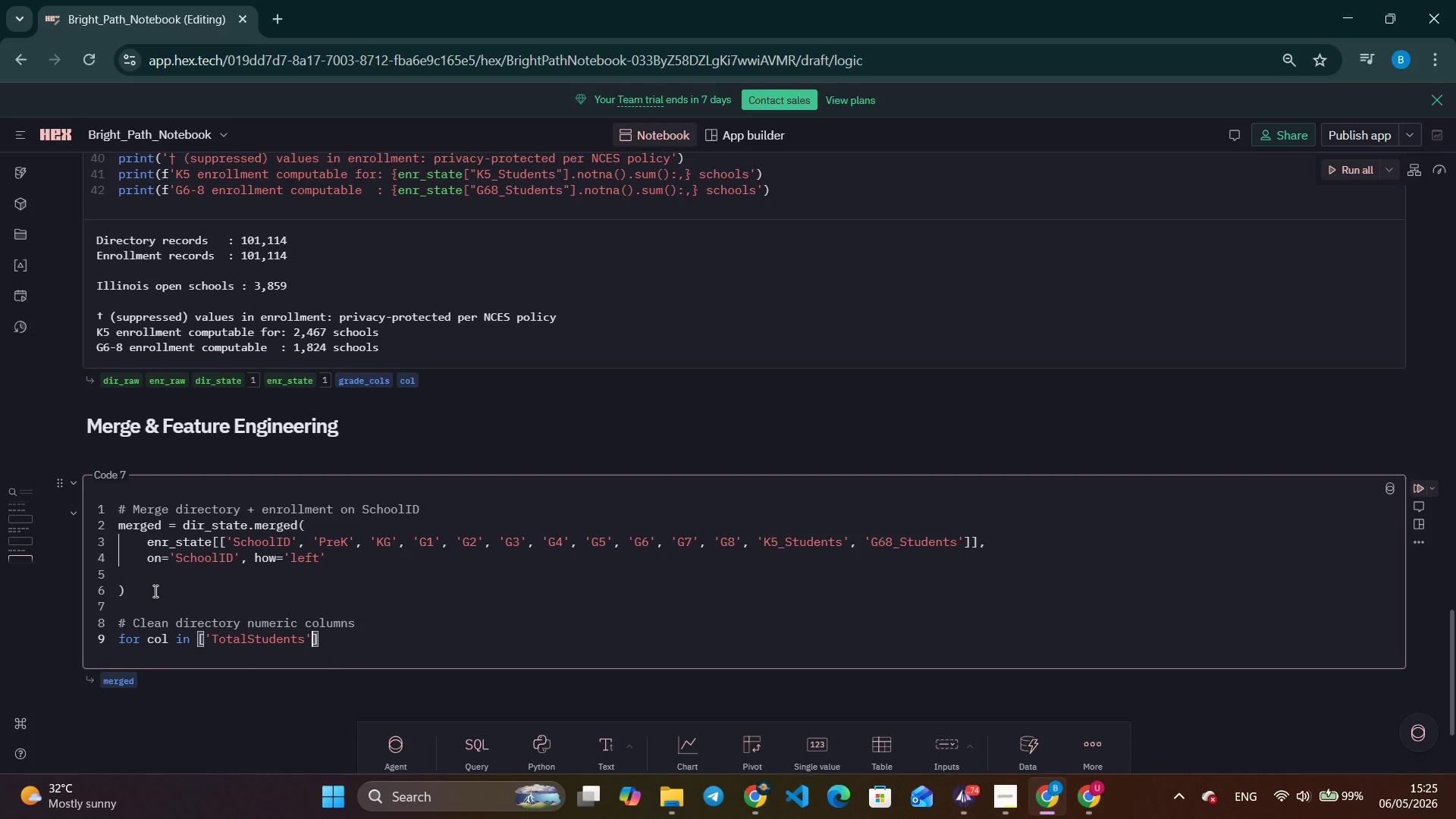 
key(ArrowRight)
 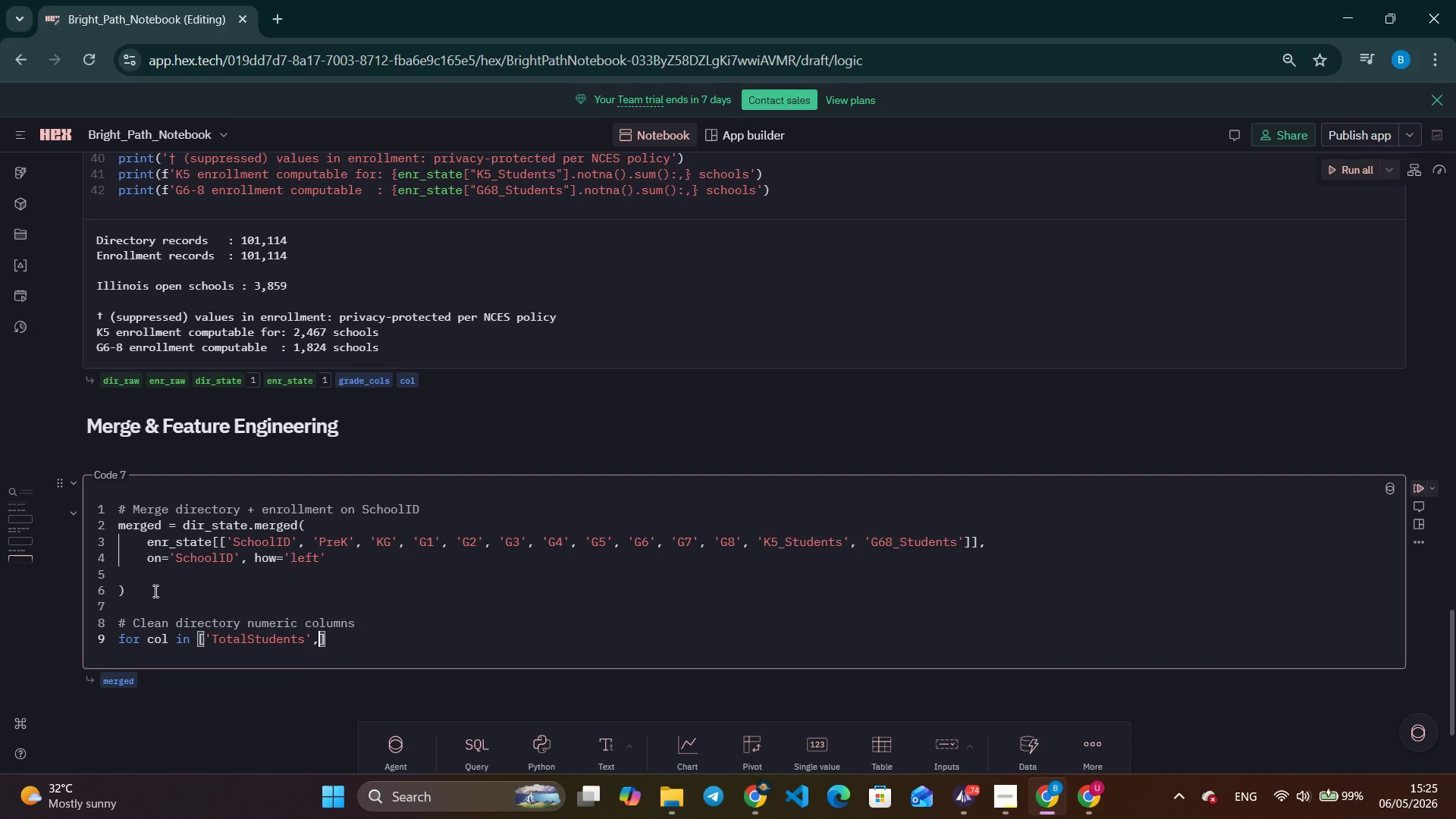 
type(, 'G=)
key(Backspace)
key(Backspace)
type(FTETeacher)
 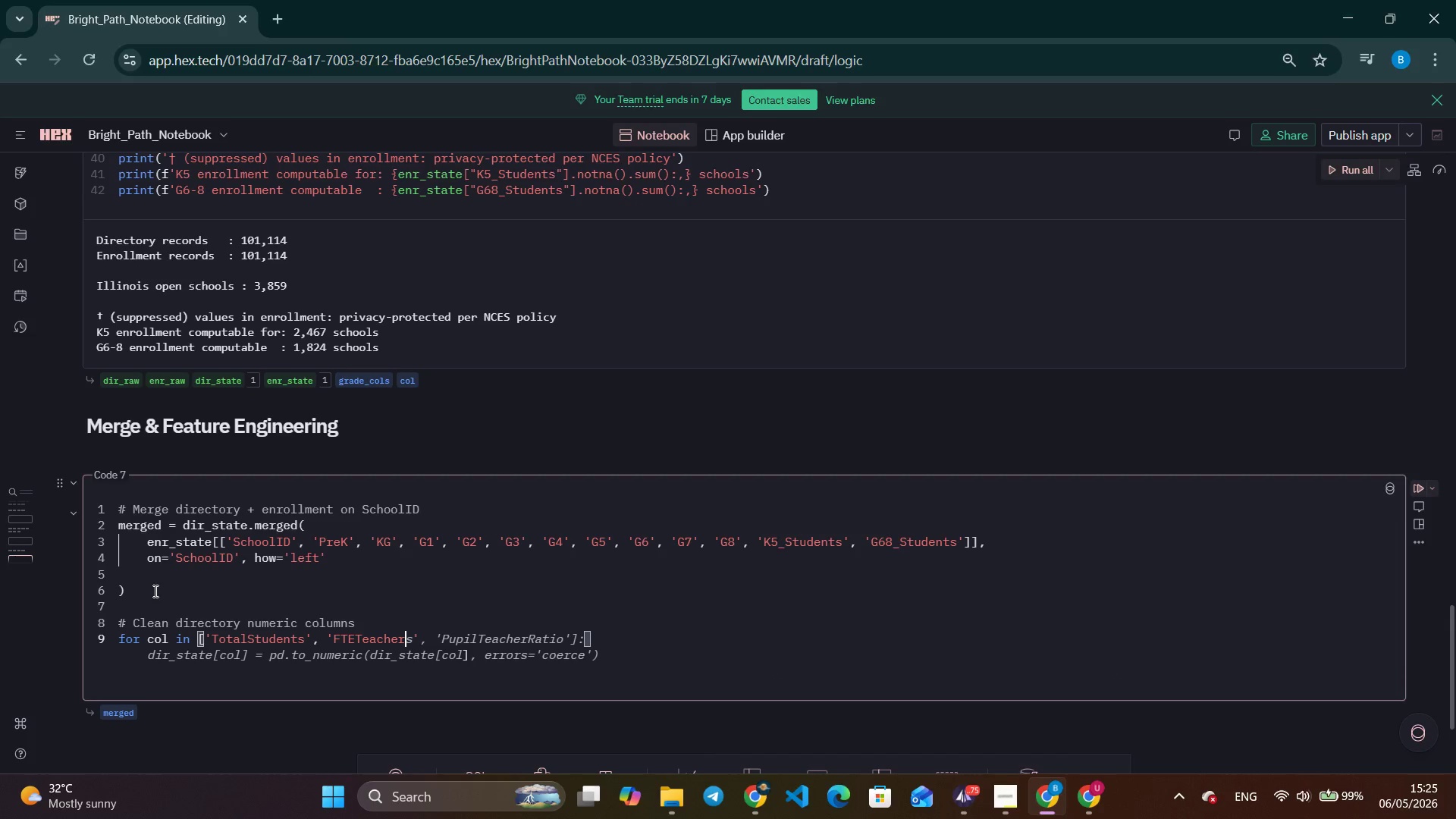 
key(Control+ArrowRight)
 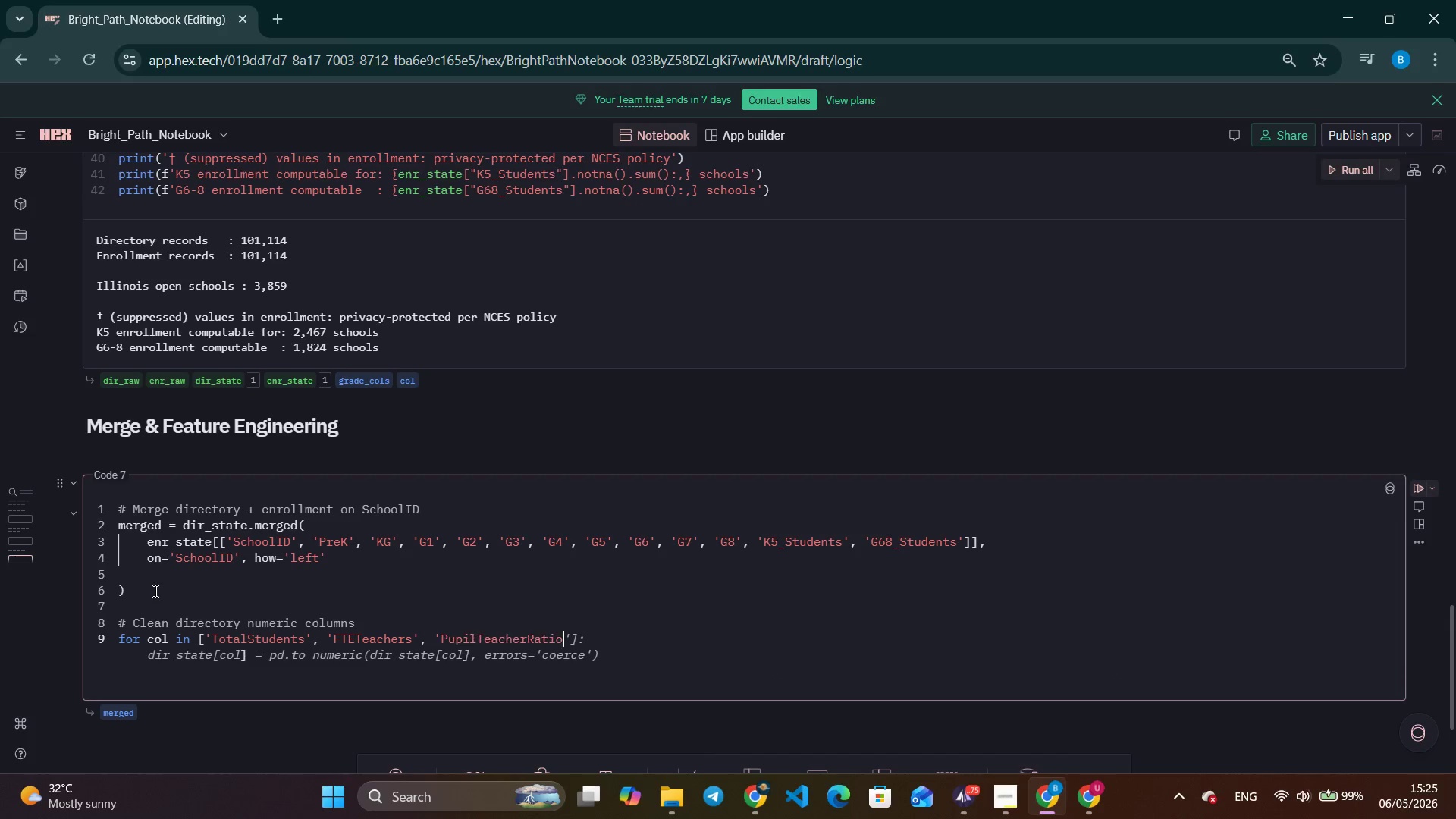 
key(Control+ArrowRight)
 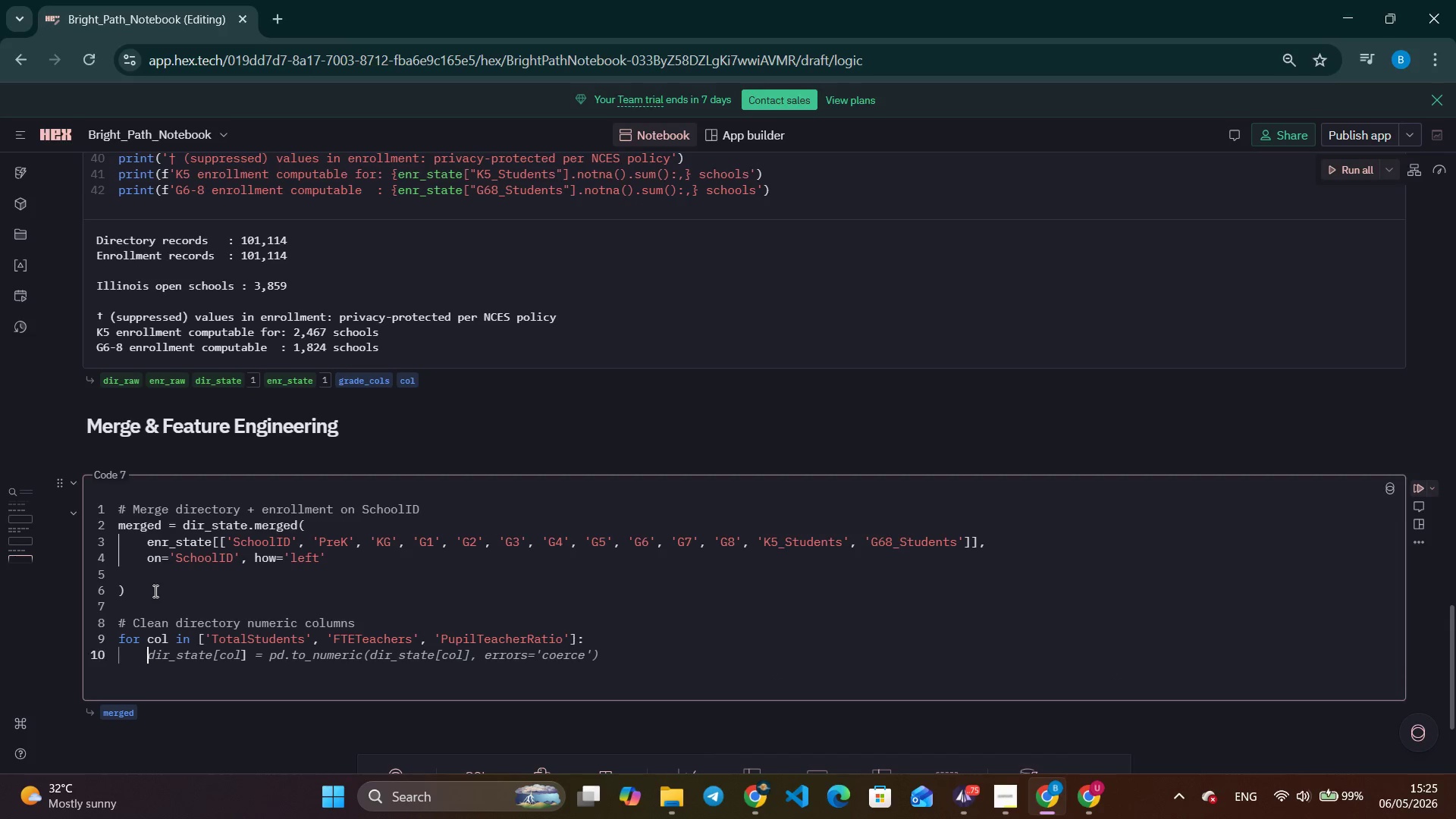 
key(Control+ArrowRight)
 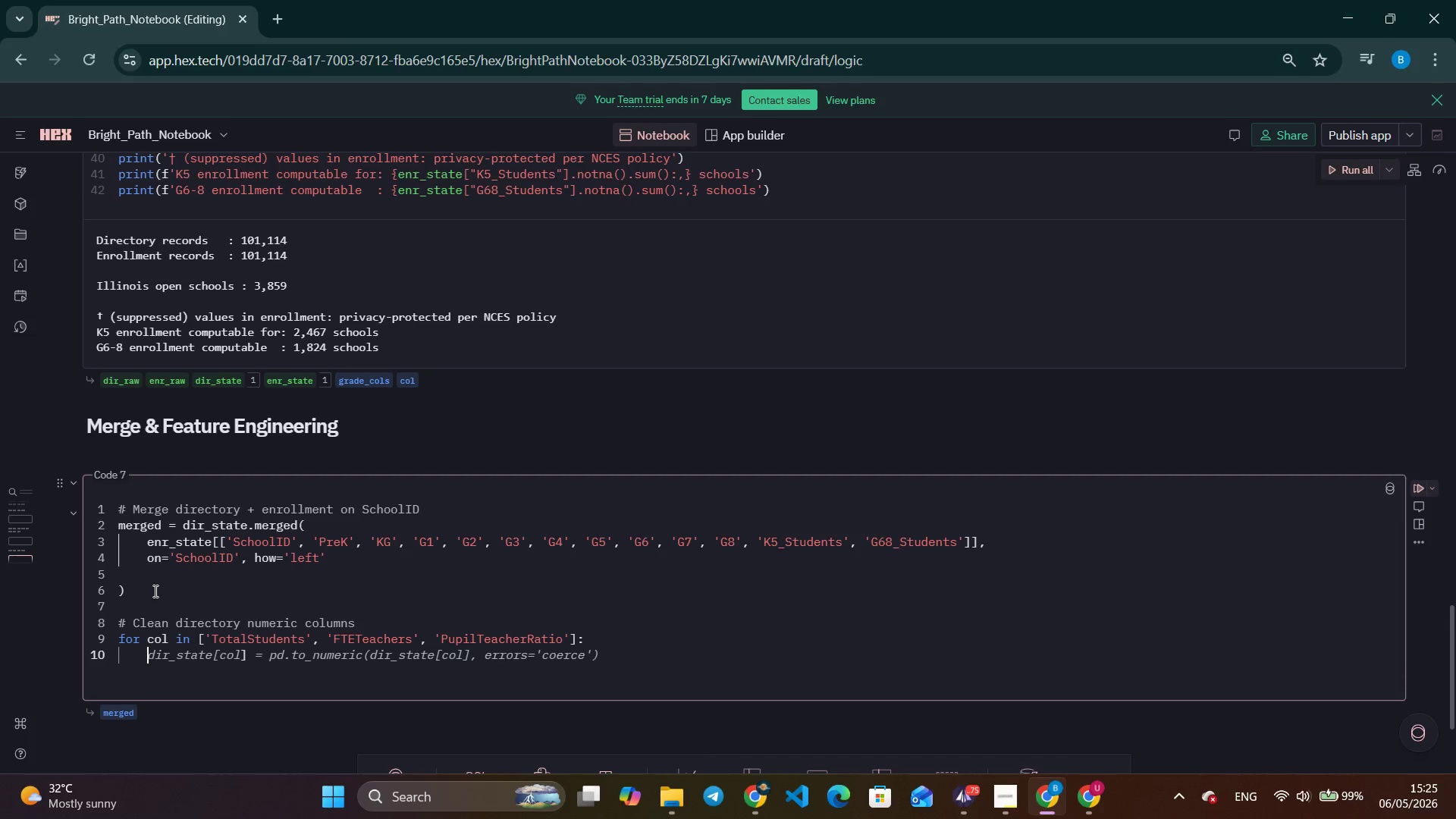 
key(Control+ArrowRight)
 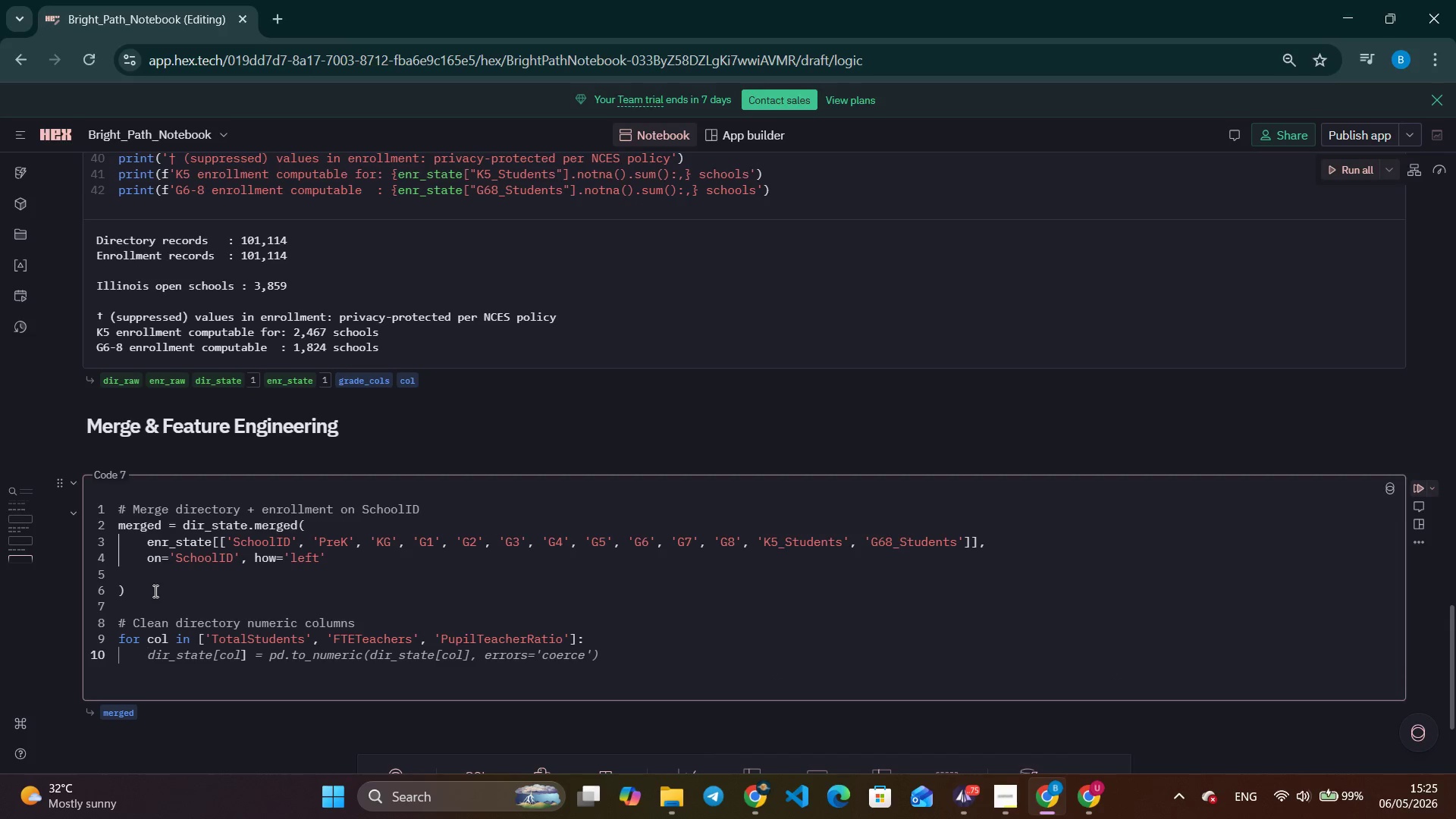 
key(Control+ArrowRight)
 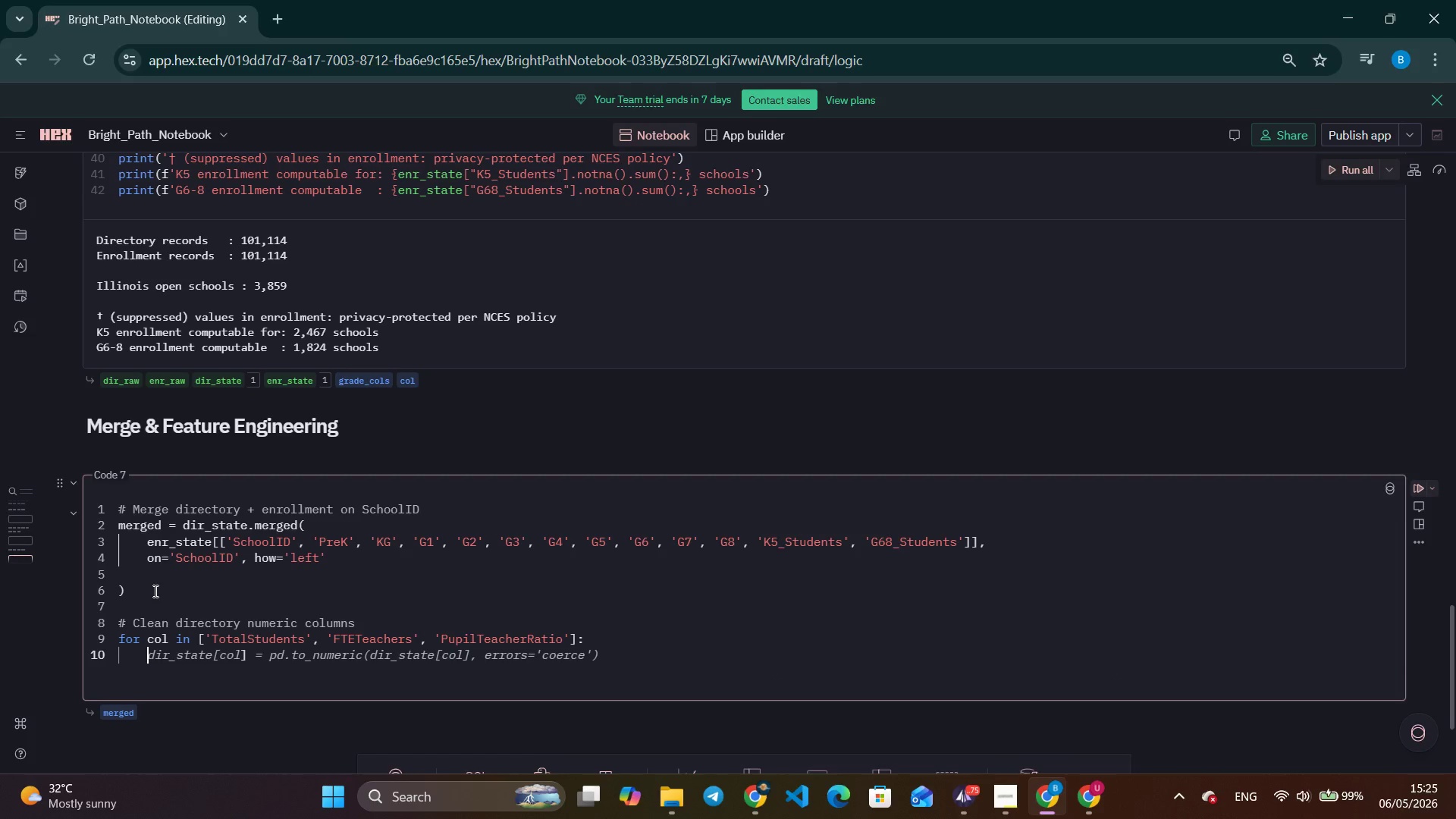 
type(merged[co;)
key(Backspace)
 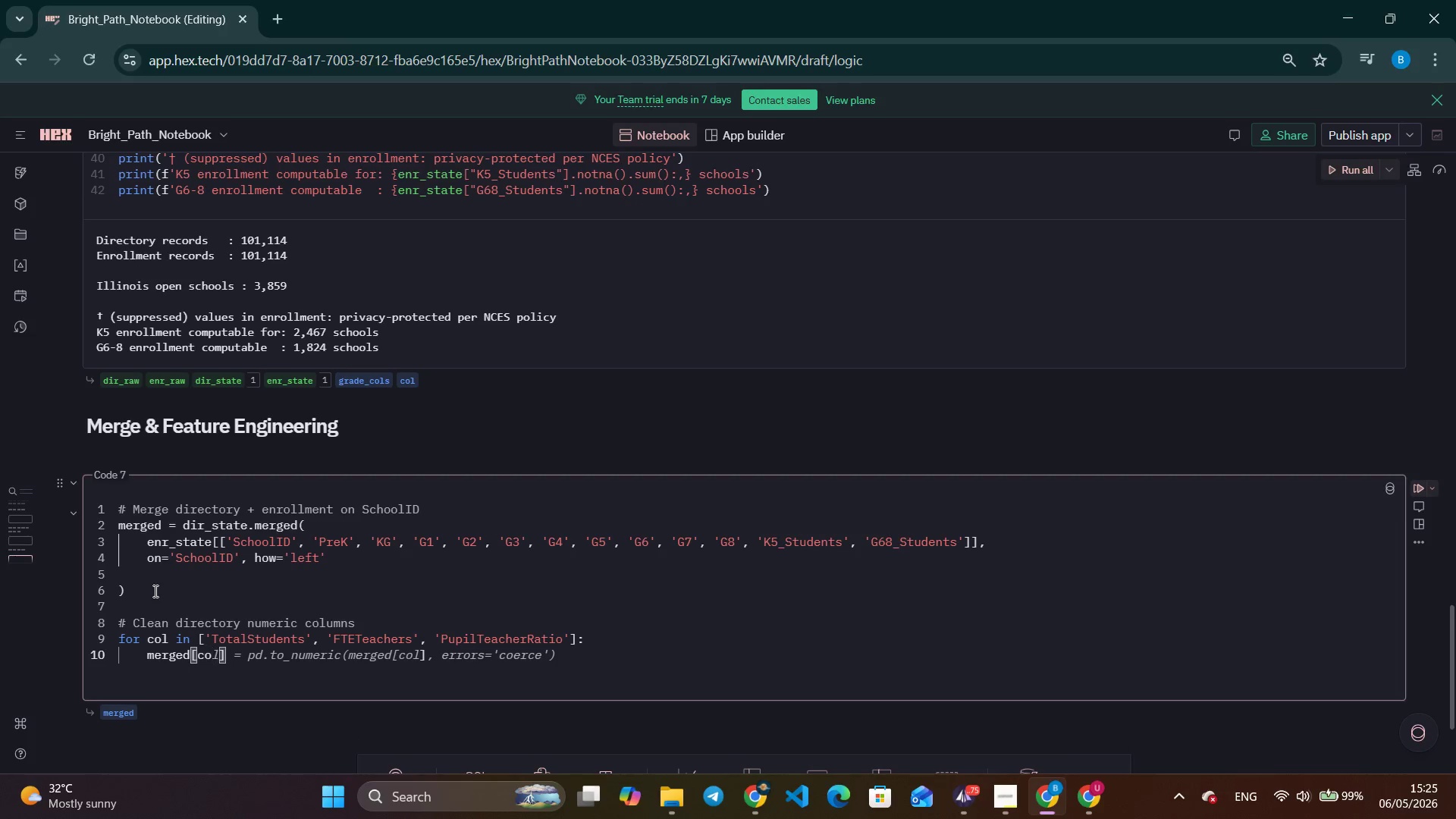 
key(ArrowRight)
 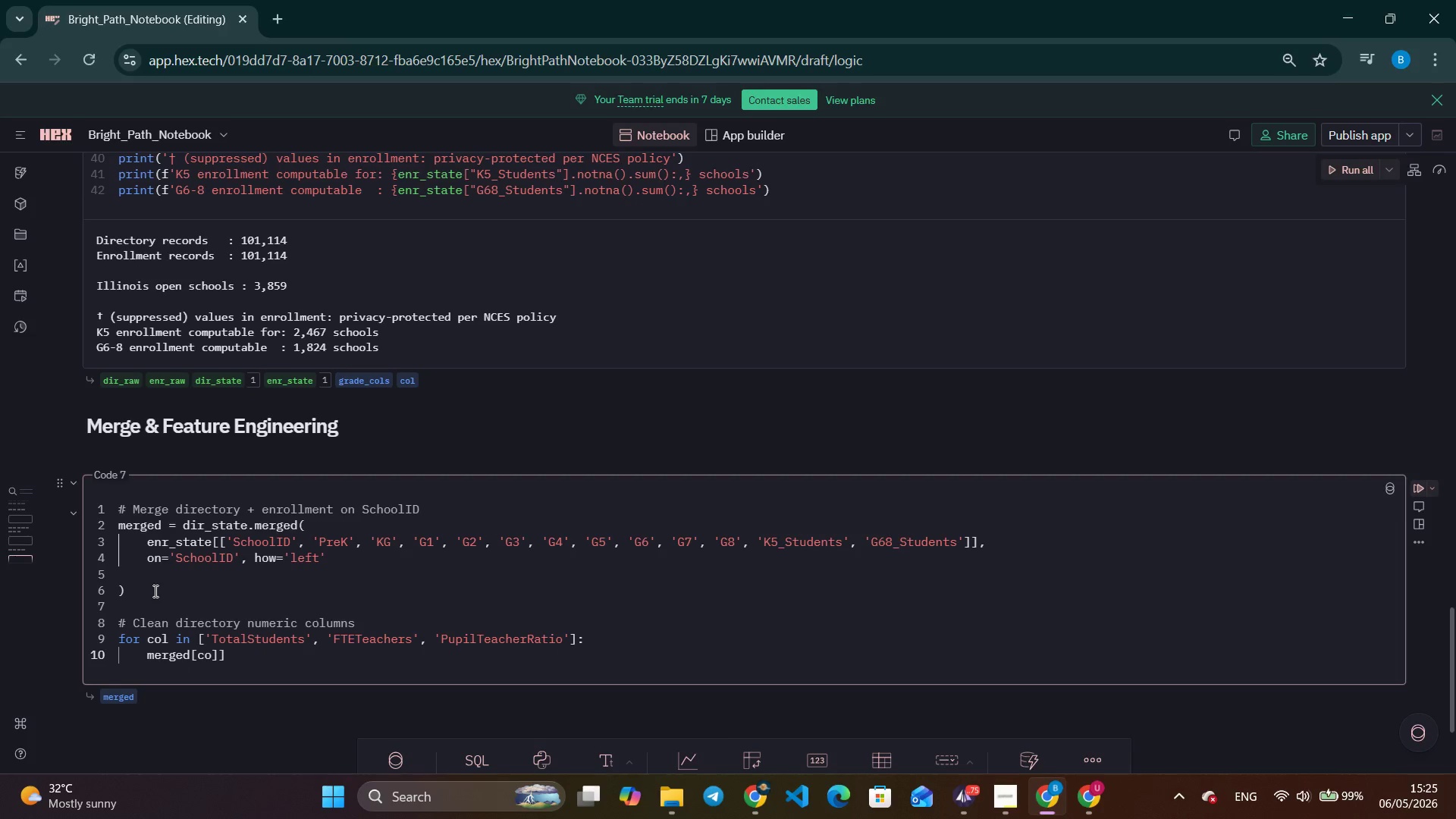 
key(ArrowRight)
 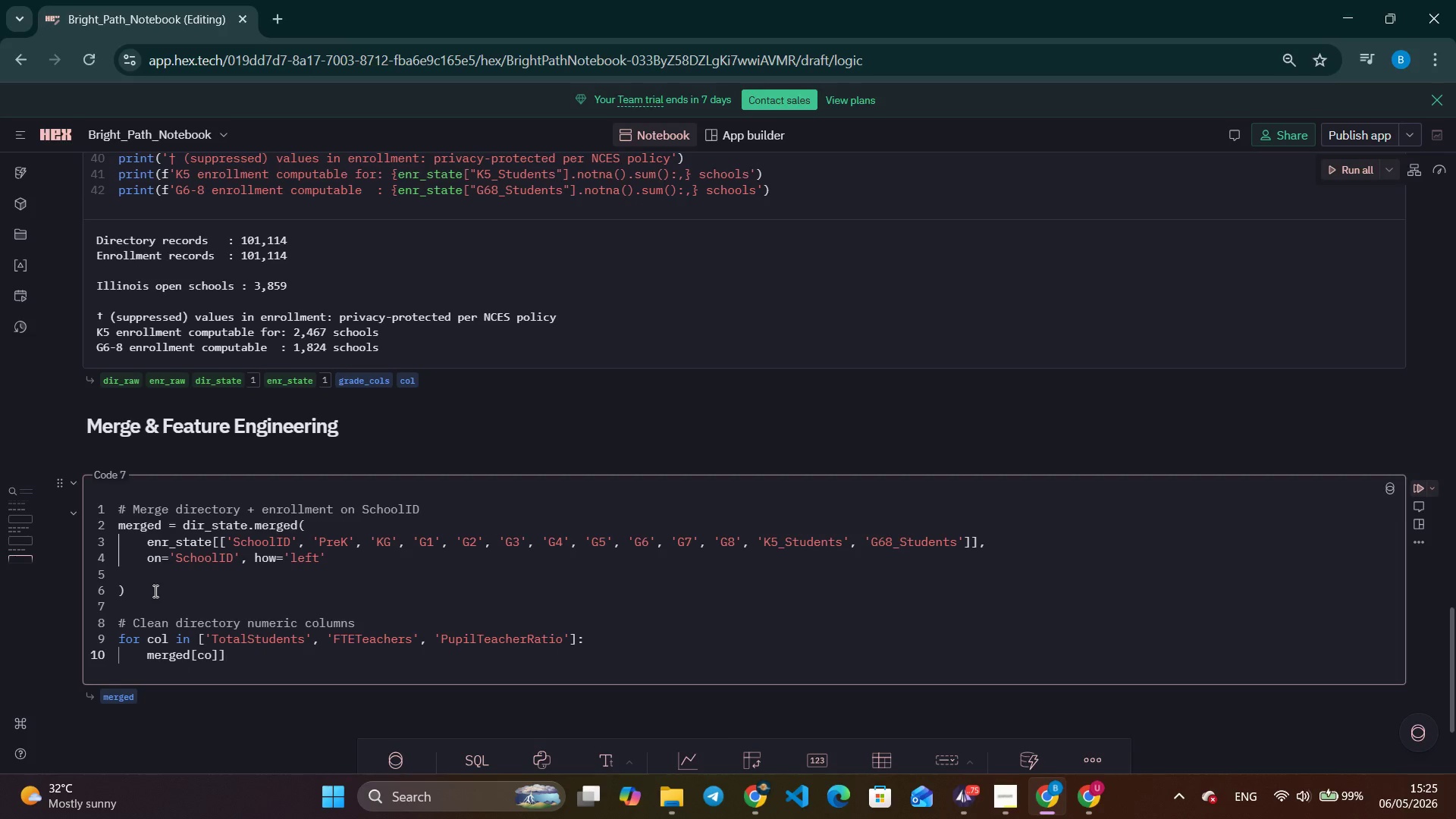 
key(Backspace)
 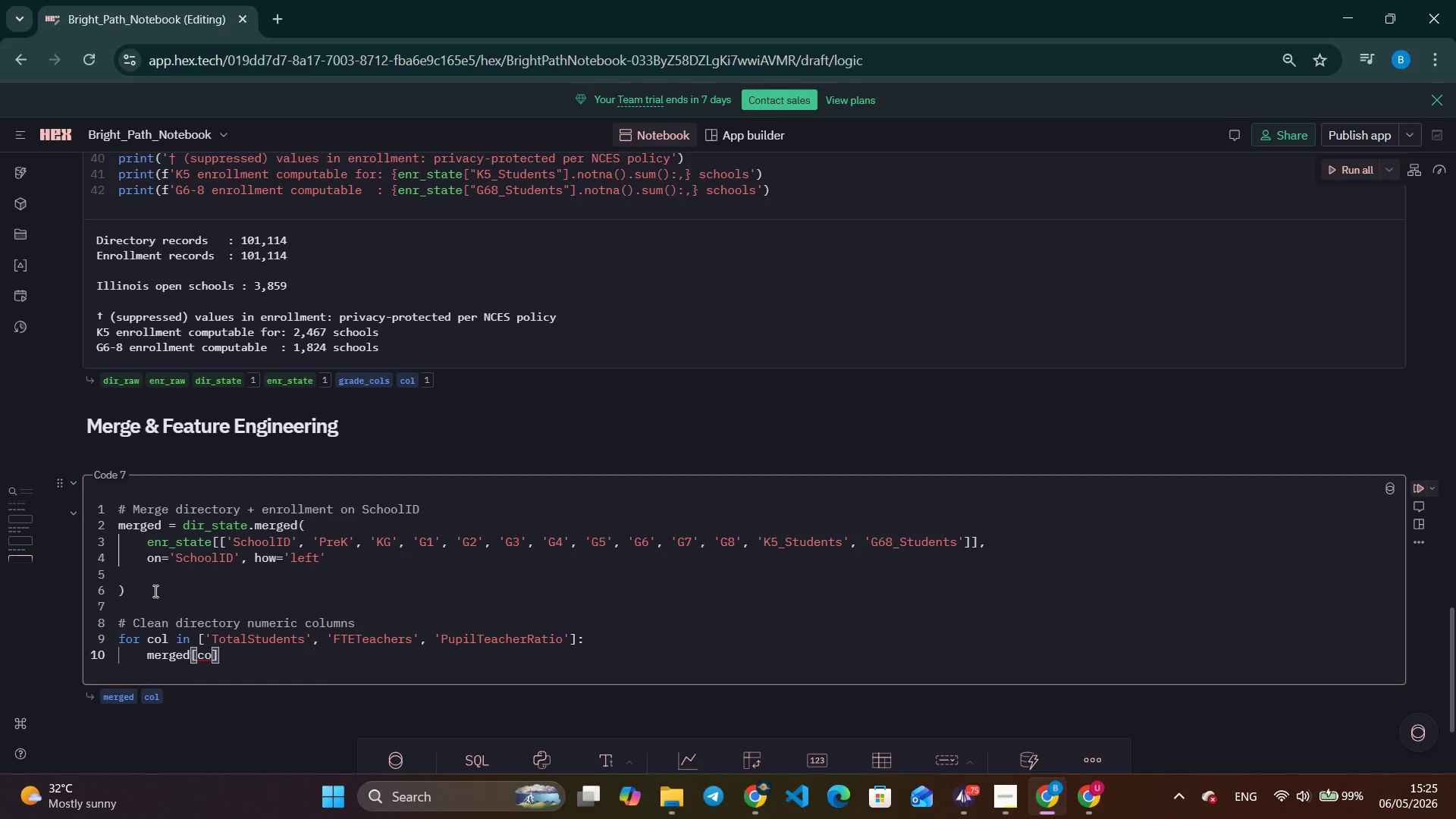 
type( = pd.to_numer)
 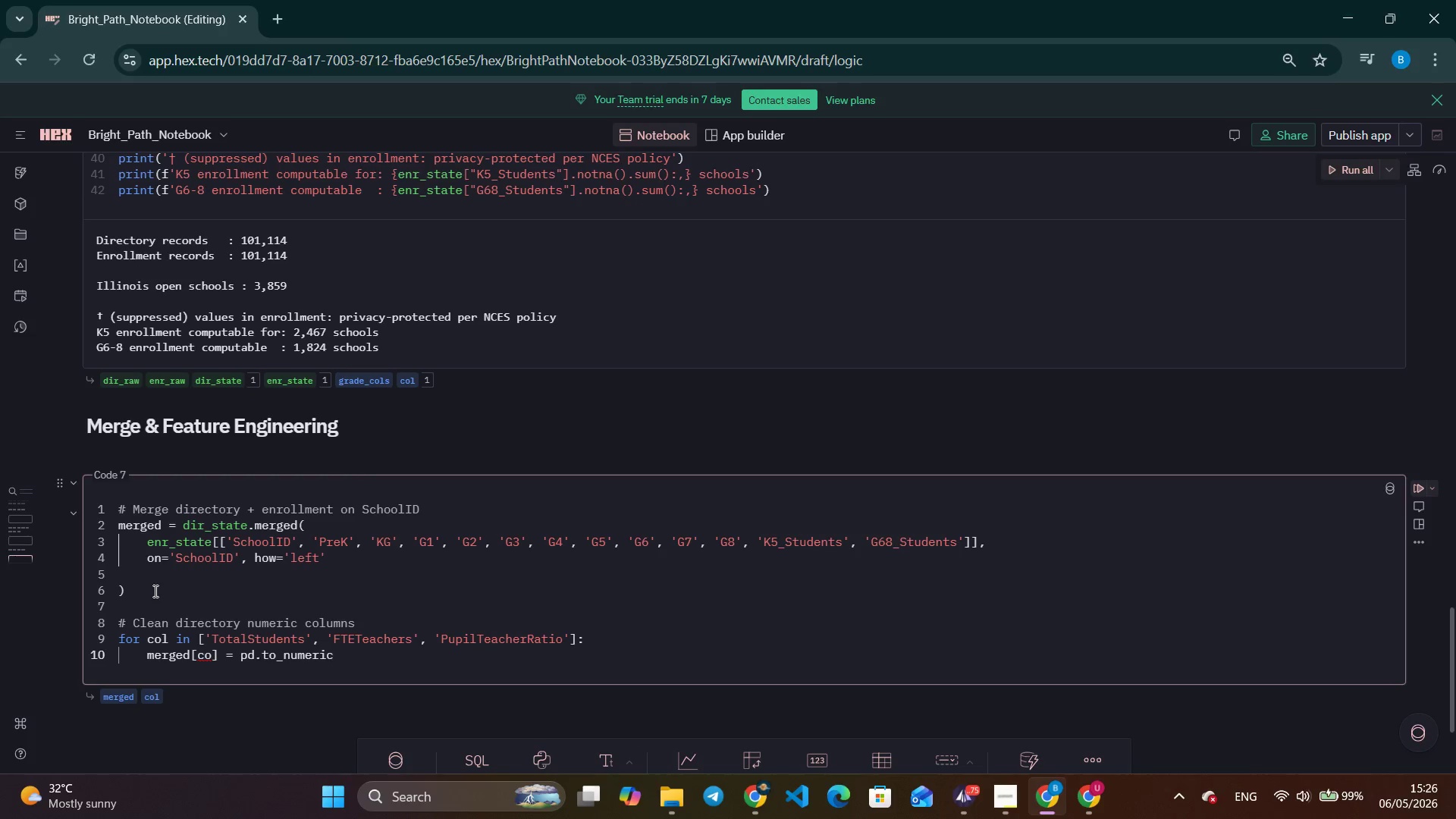 
 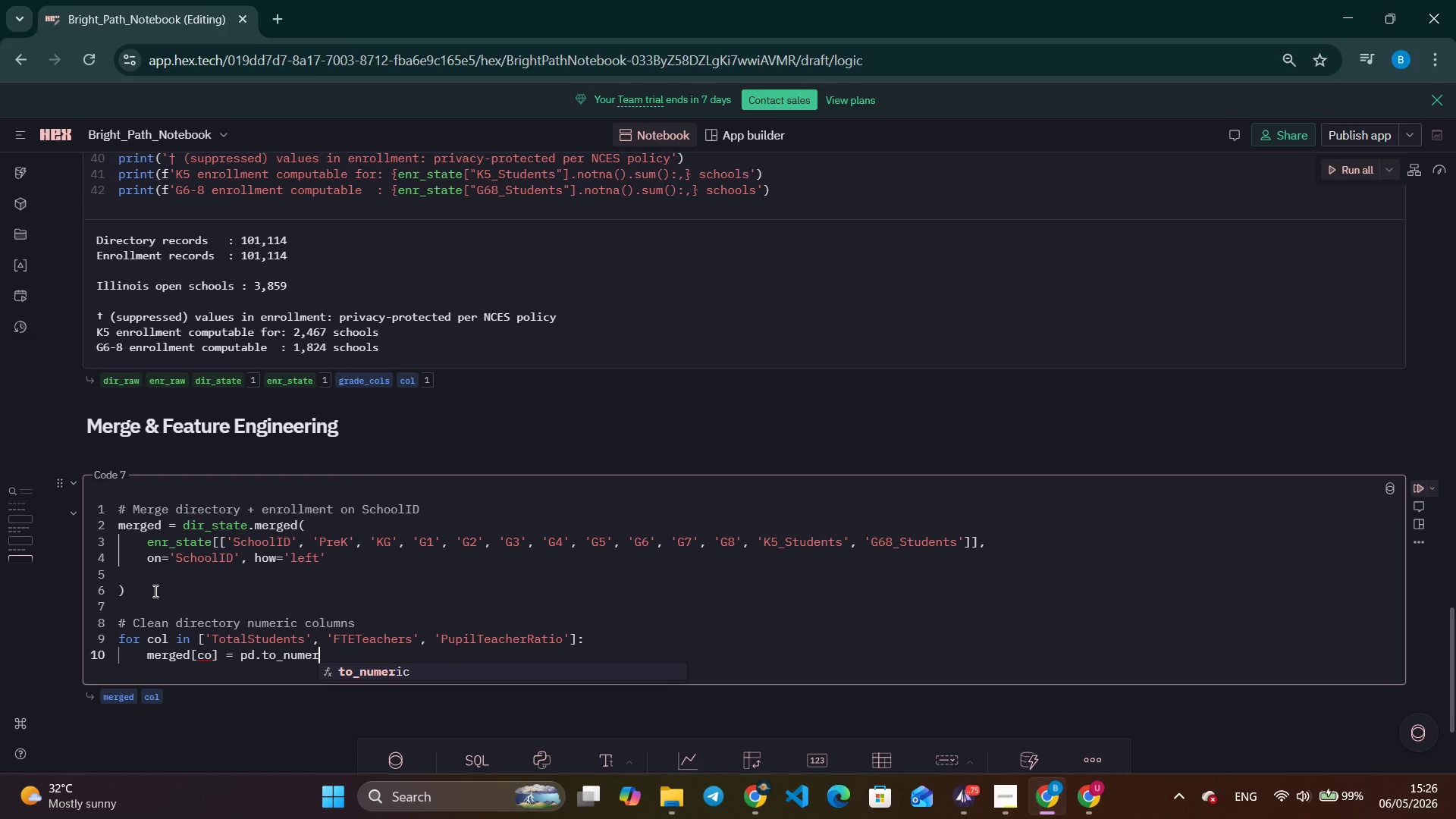 
key(Enter)
 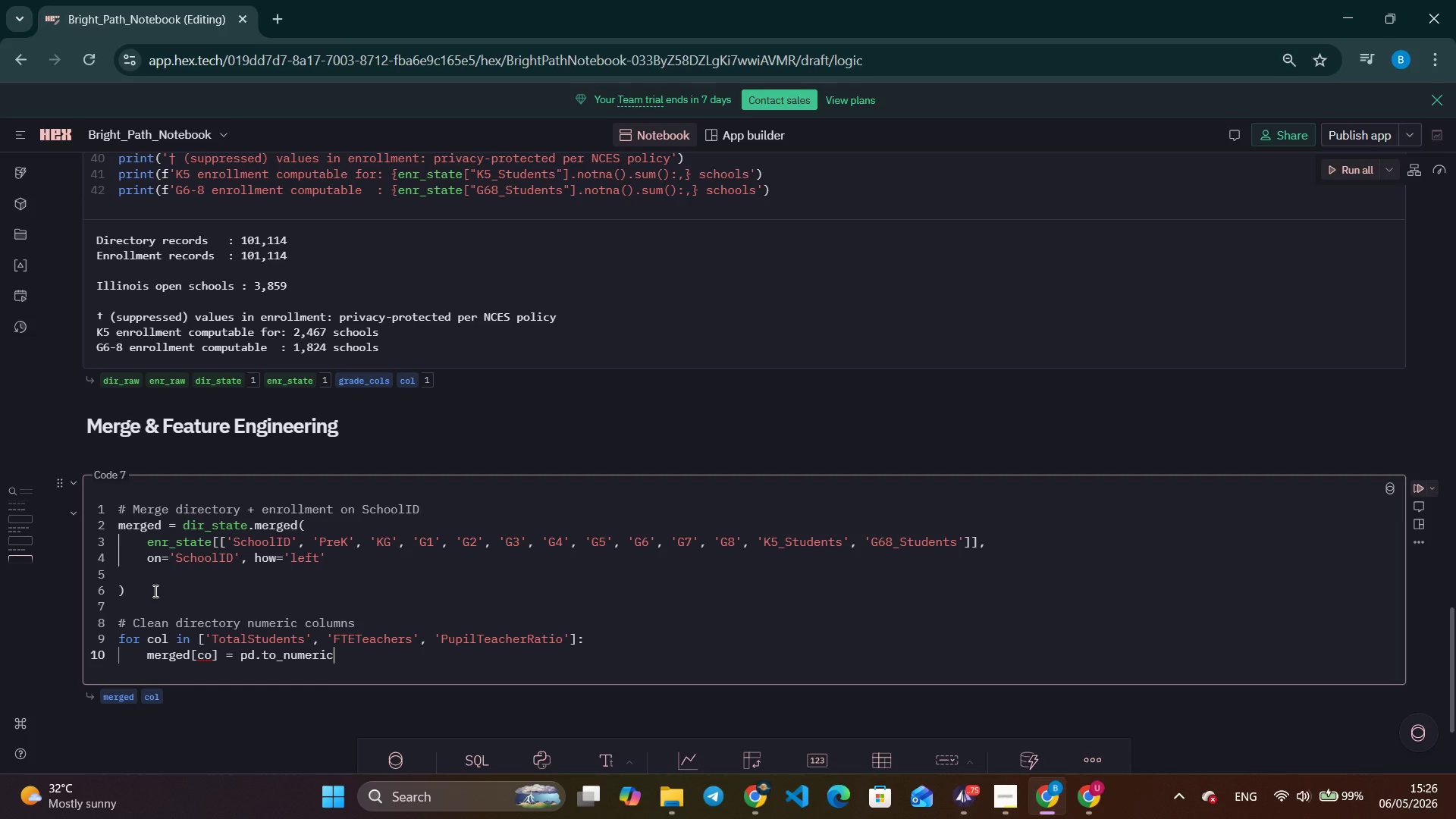 
type((merged[col)
 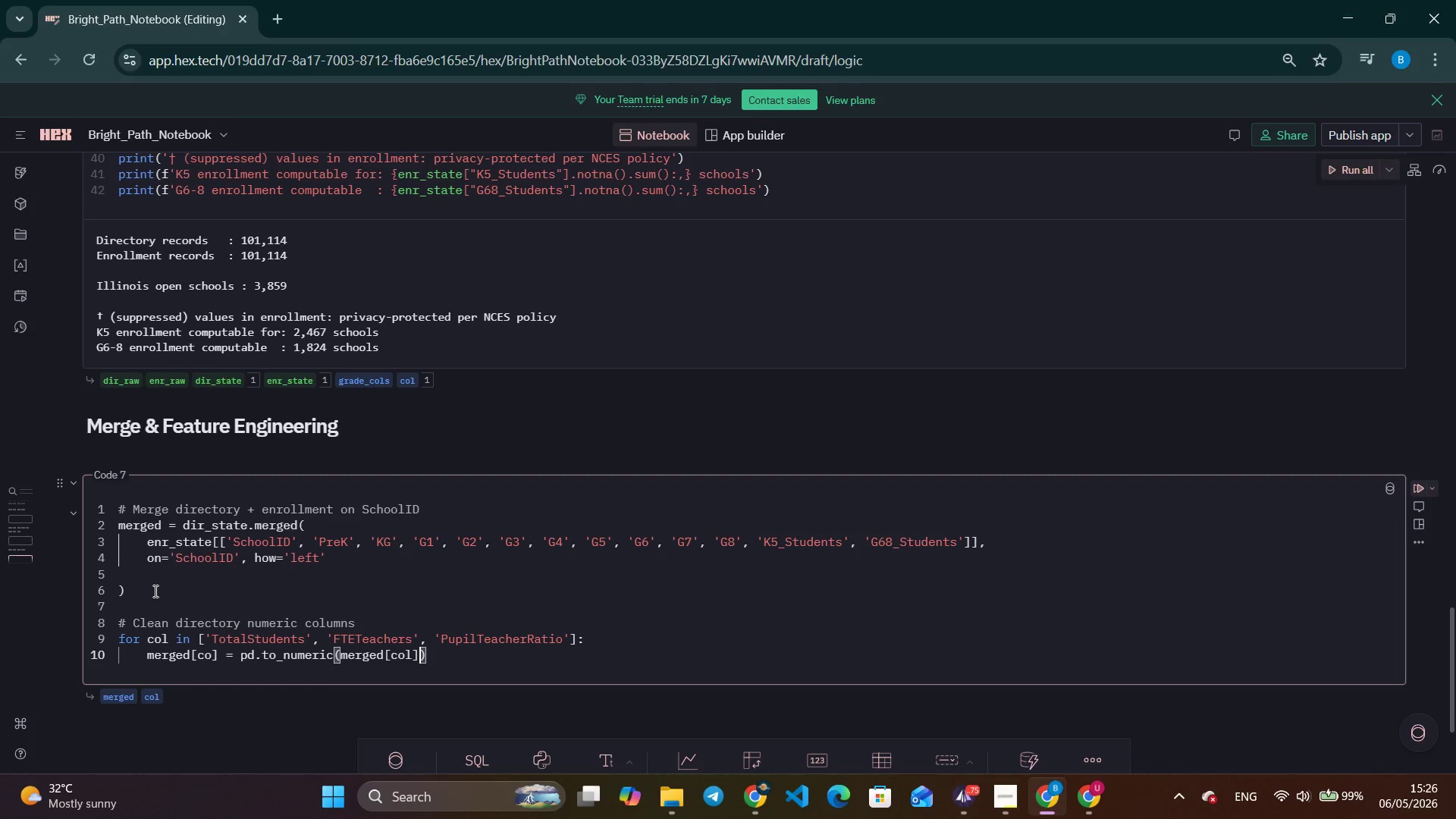 
key(ArrowRight)
 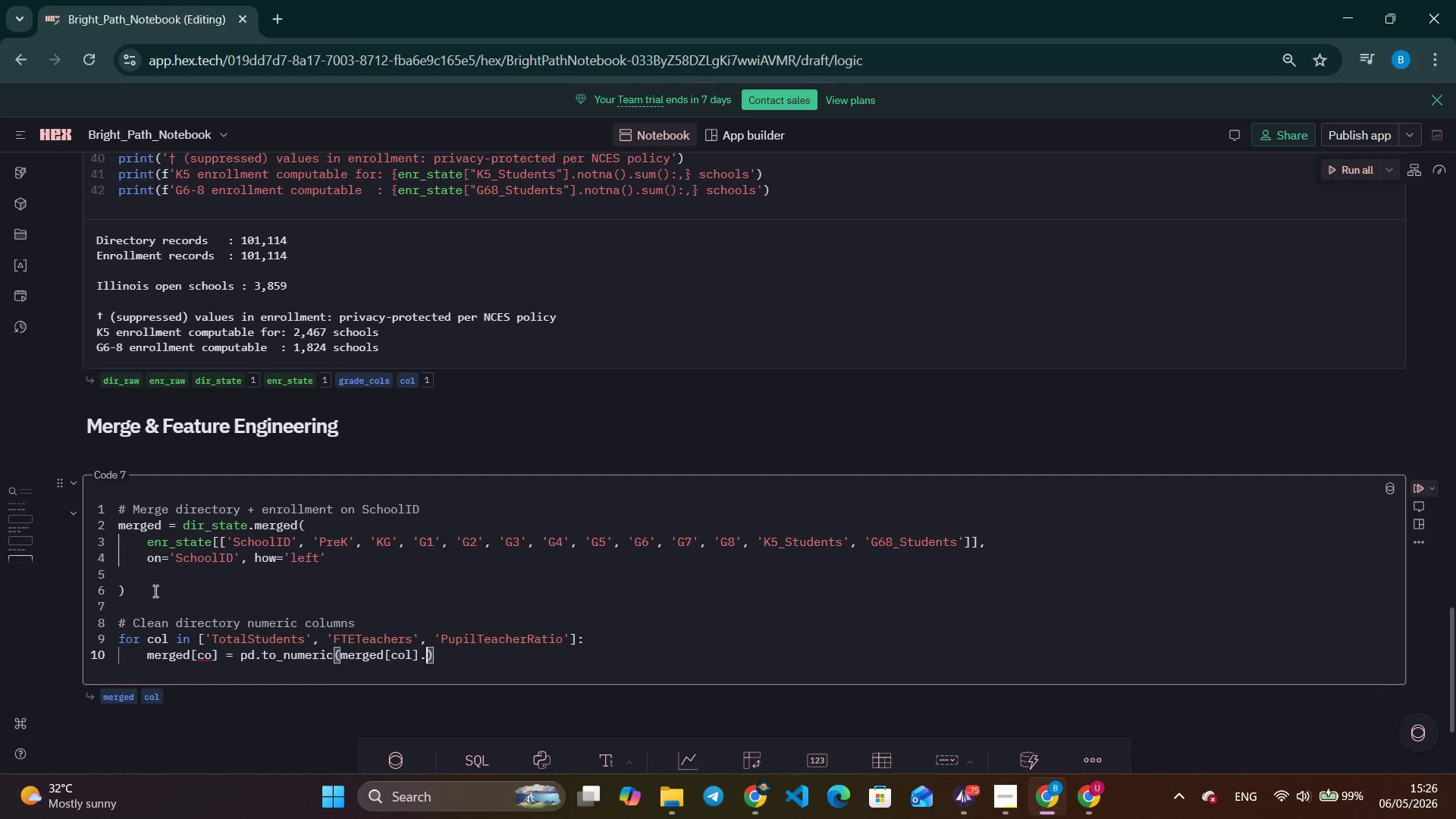 
type(.replace({'t)
 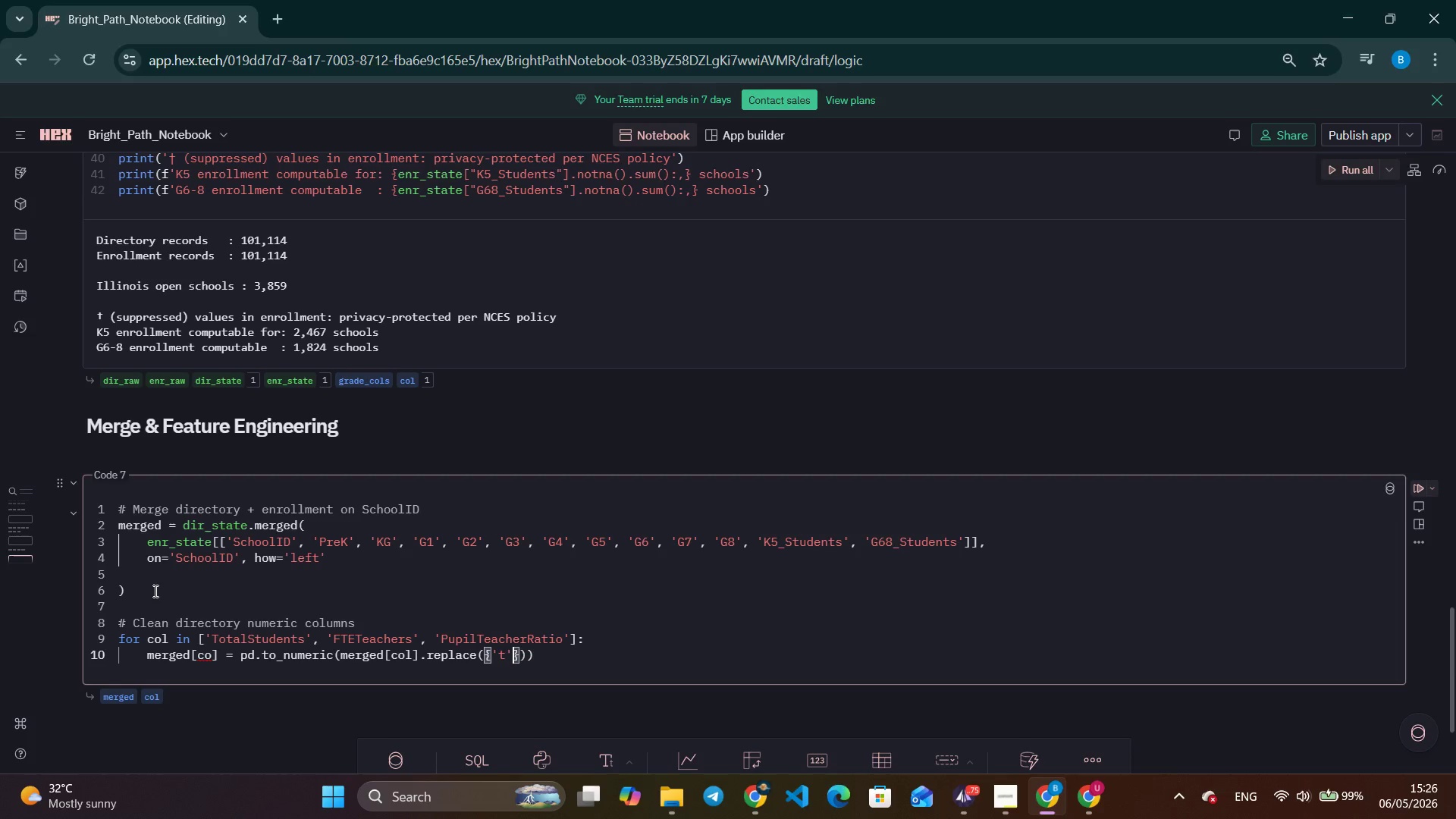 
key(ArrowRight)
 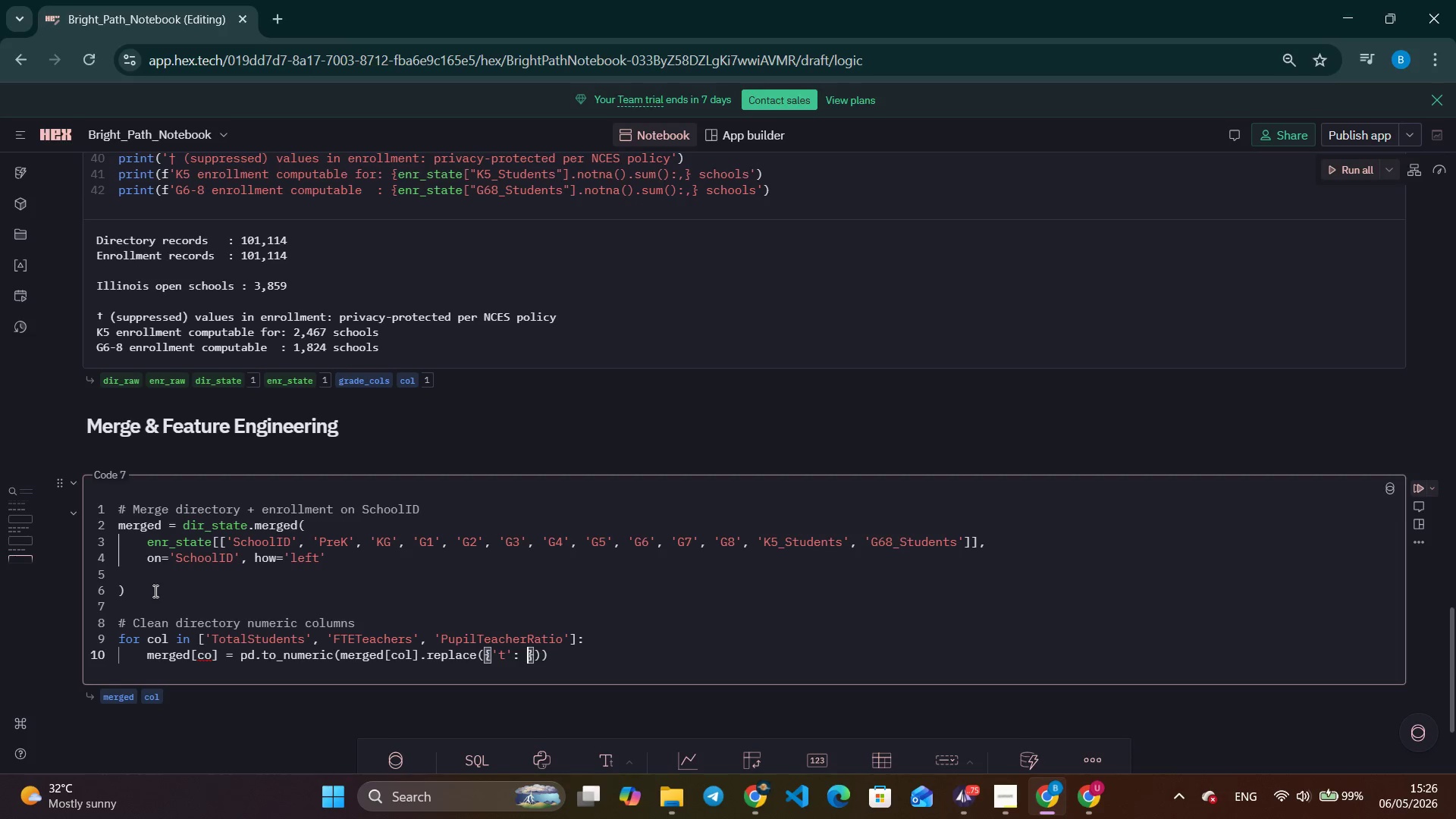 
type(: np.nan, '-)
 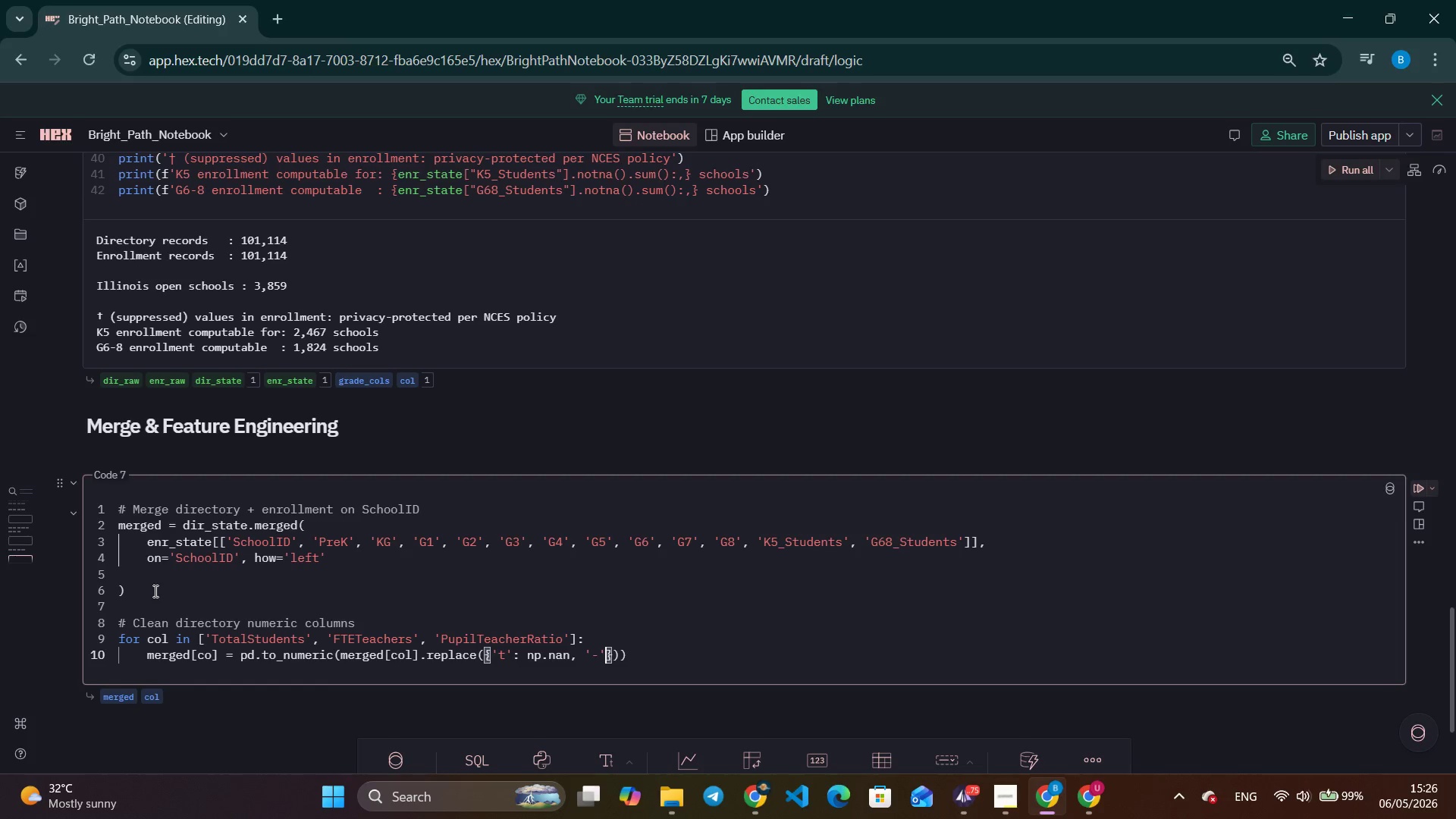 
key(ArrowRight)
 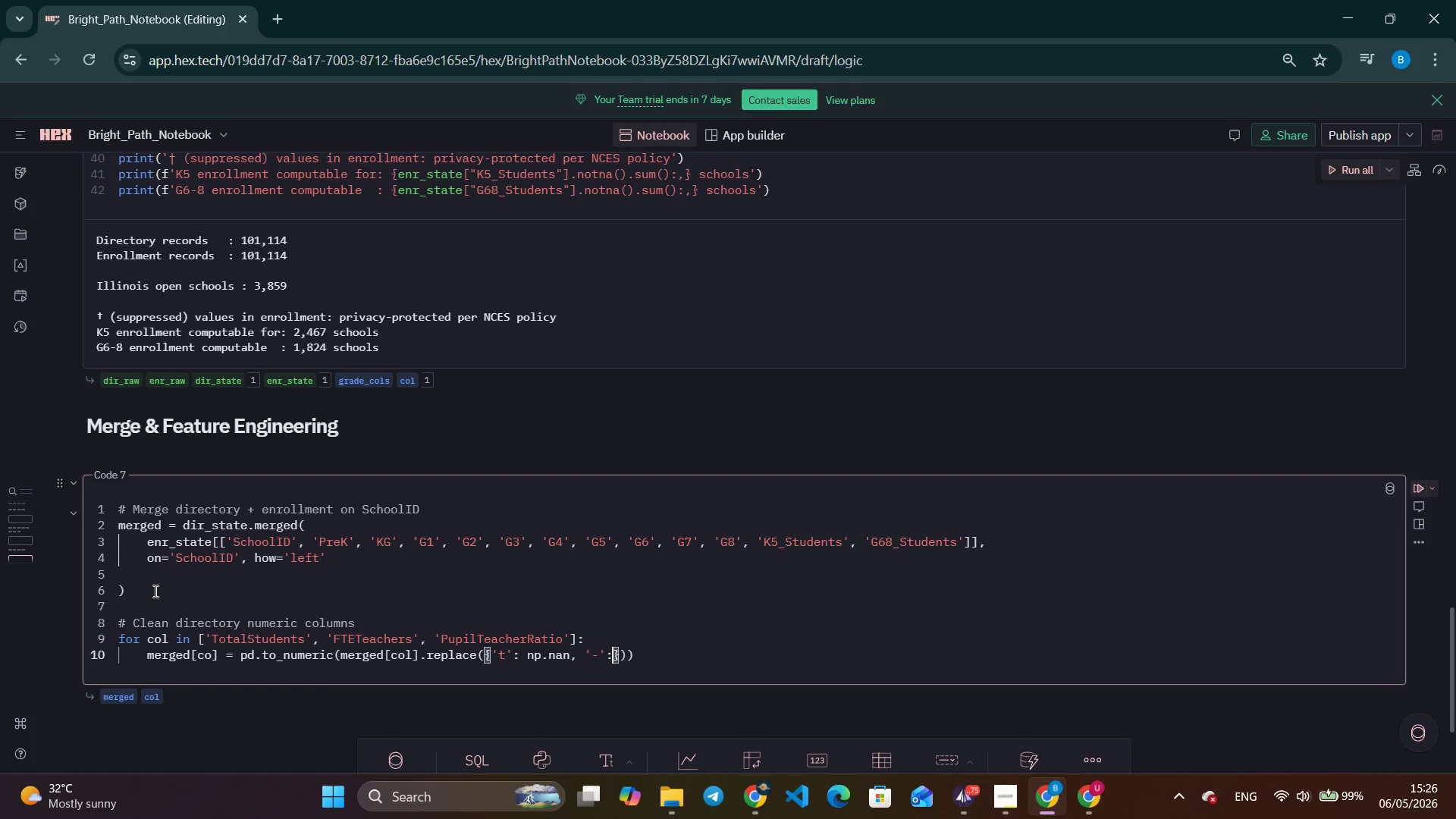 
type(:np.nam)
 